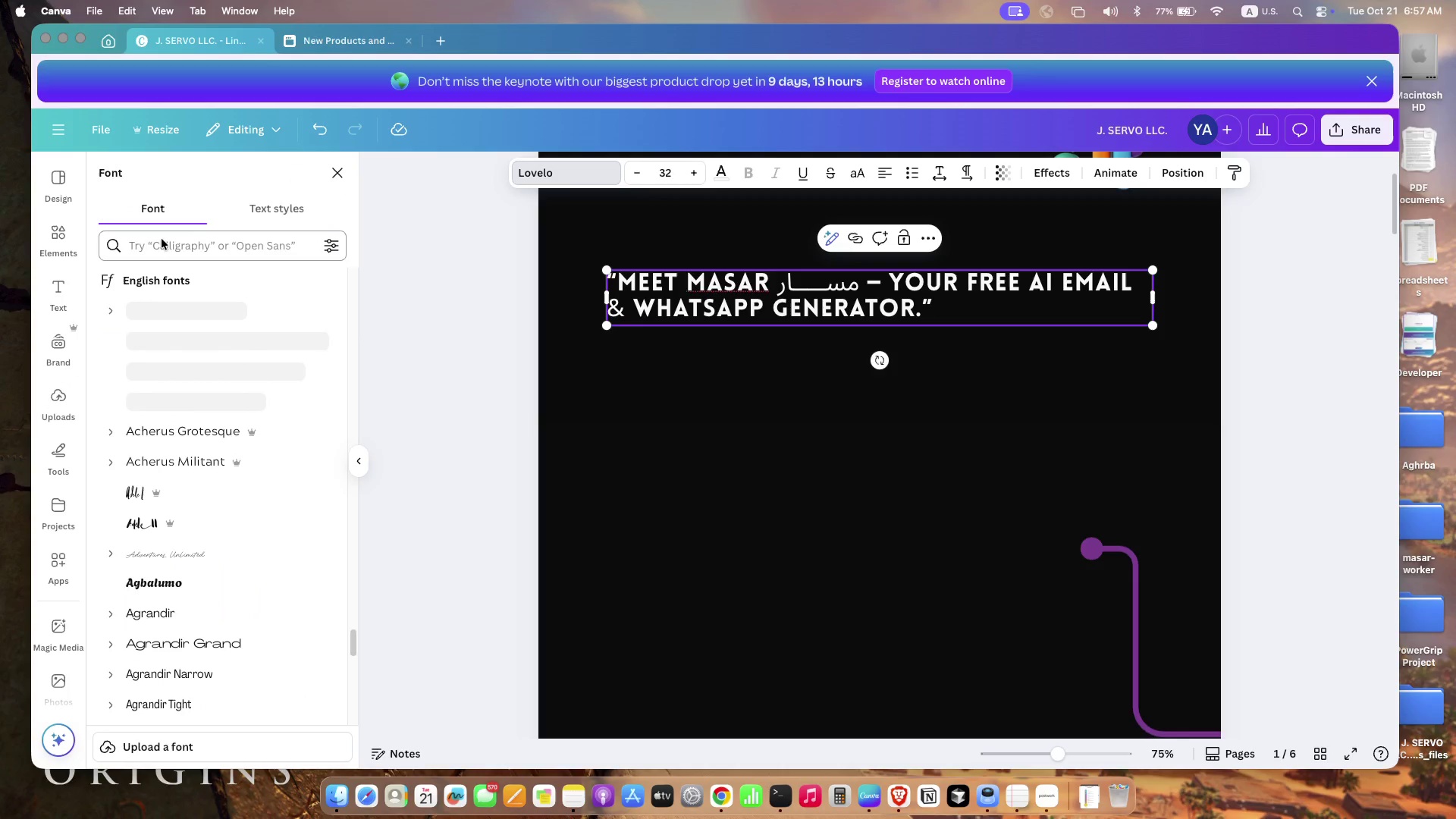 
left_click([168, 243])
 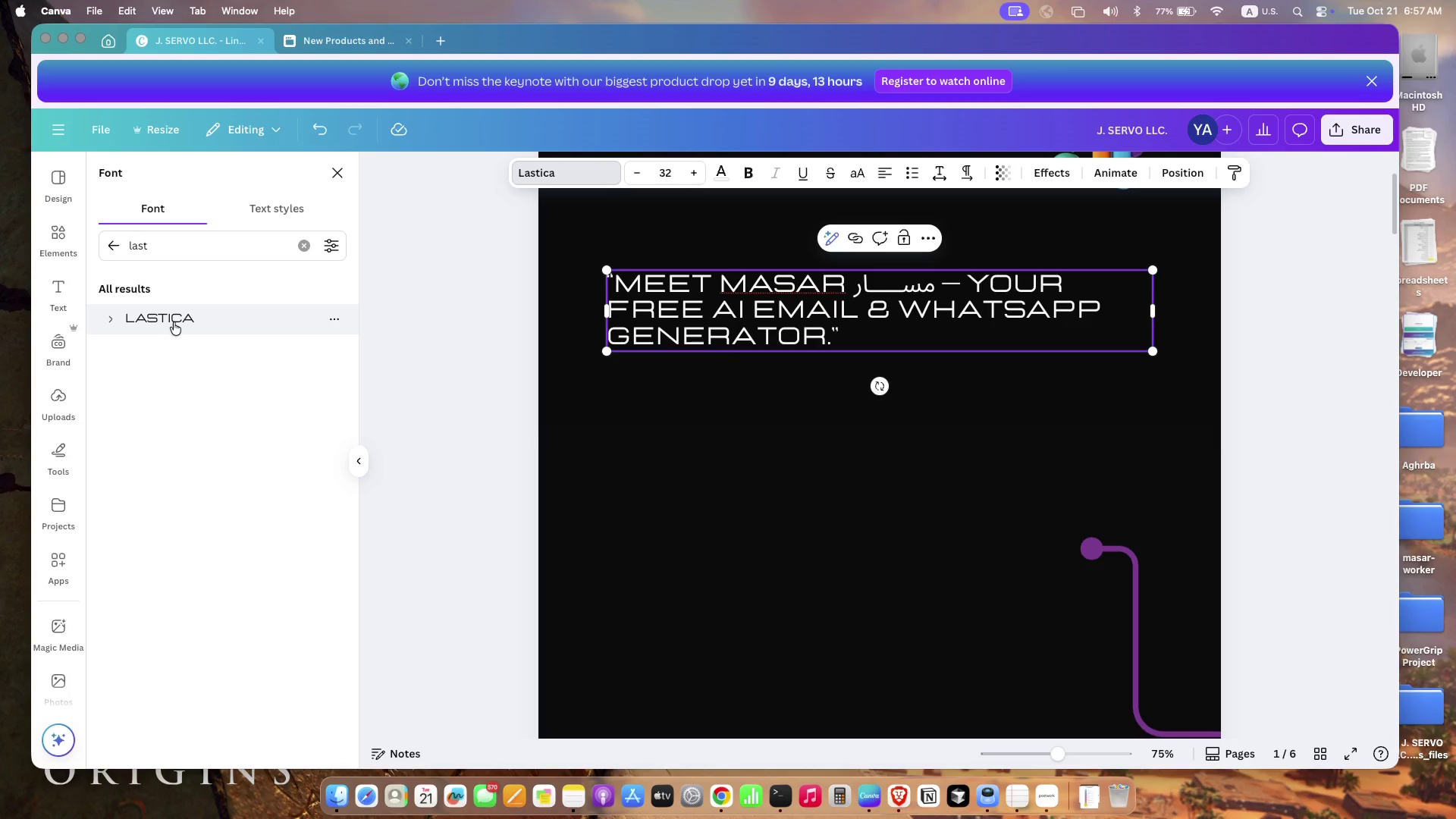 
type(last)
 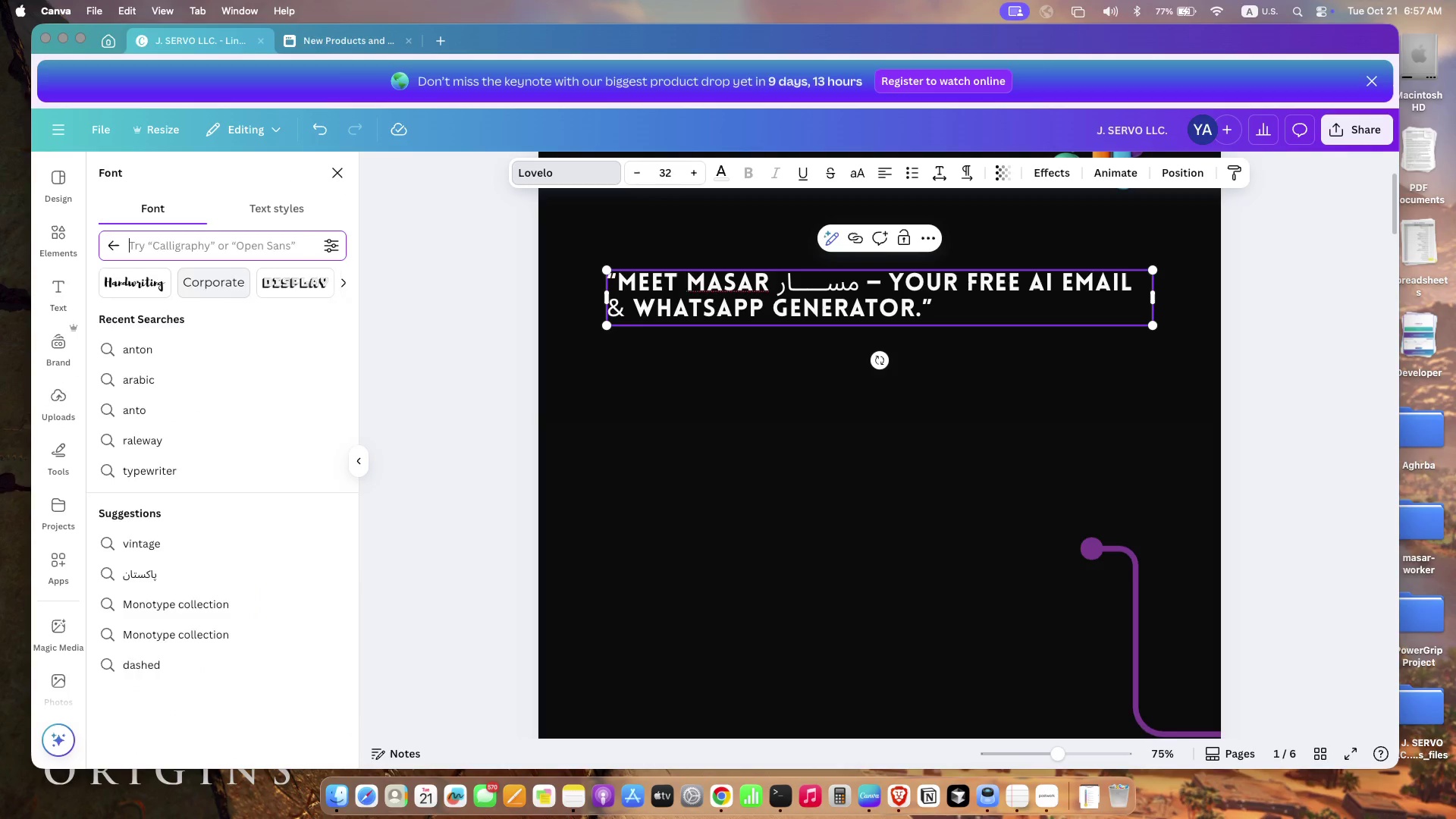 
wait(7.4)
 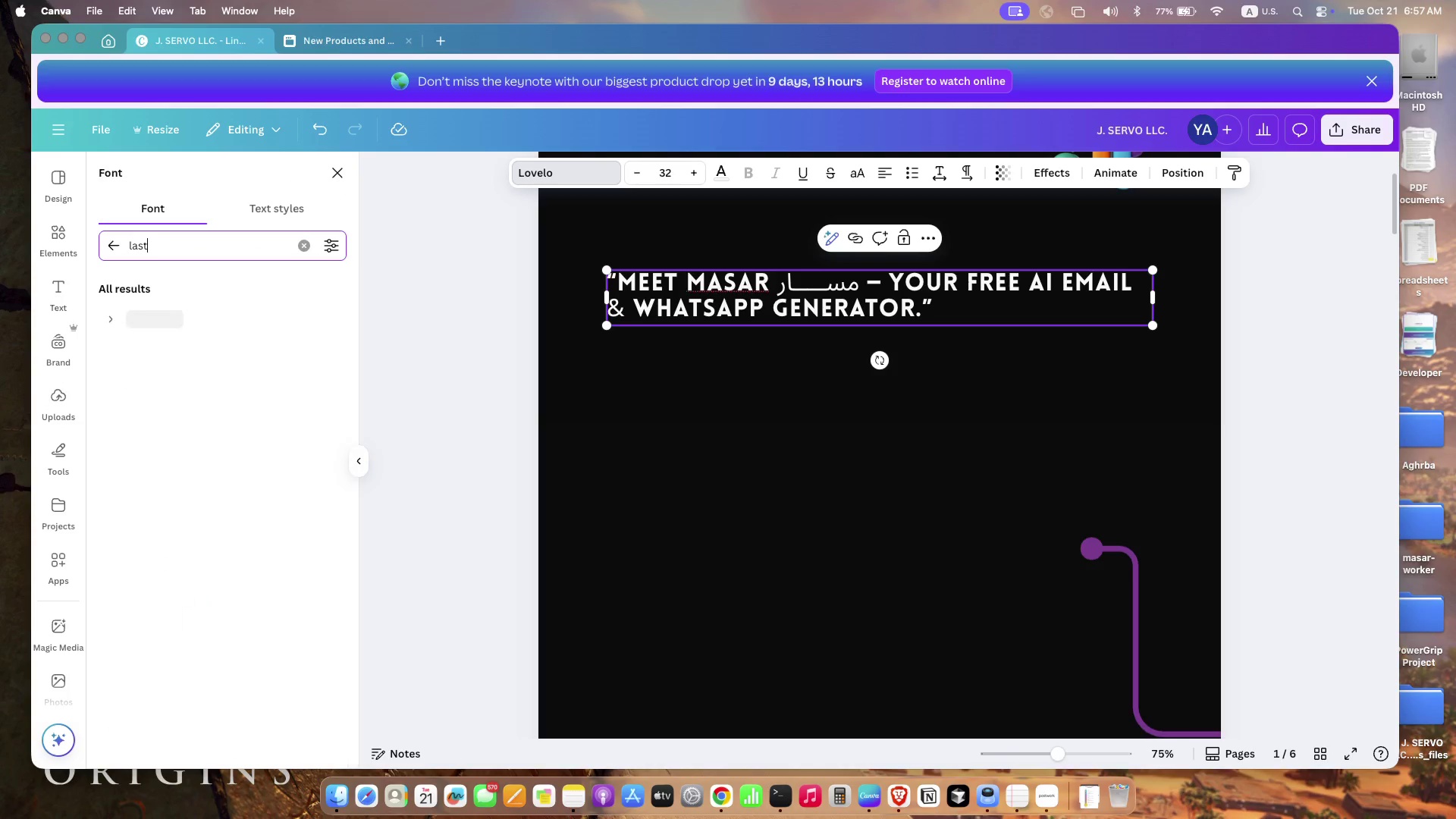 
left_click_drag(start_coordinate=[1153, 314], to_coordinate=[1105, 300])
 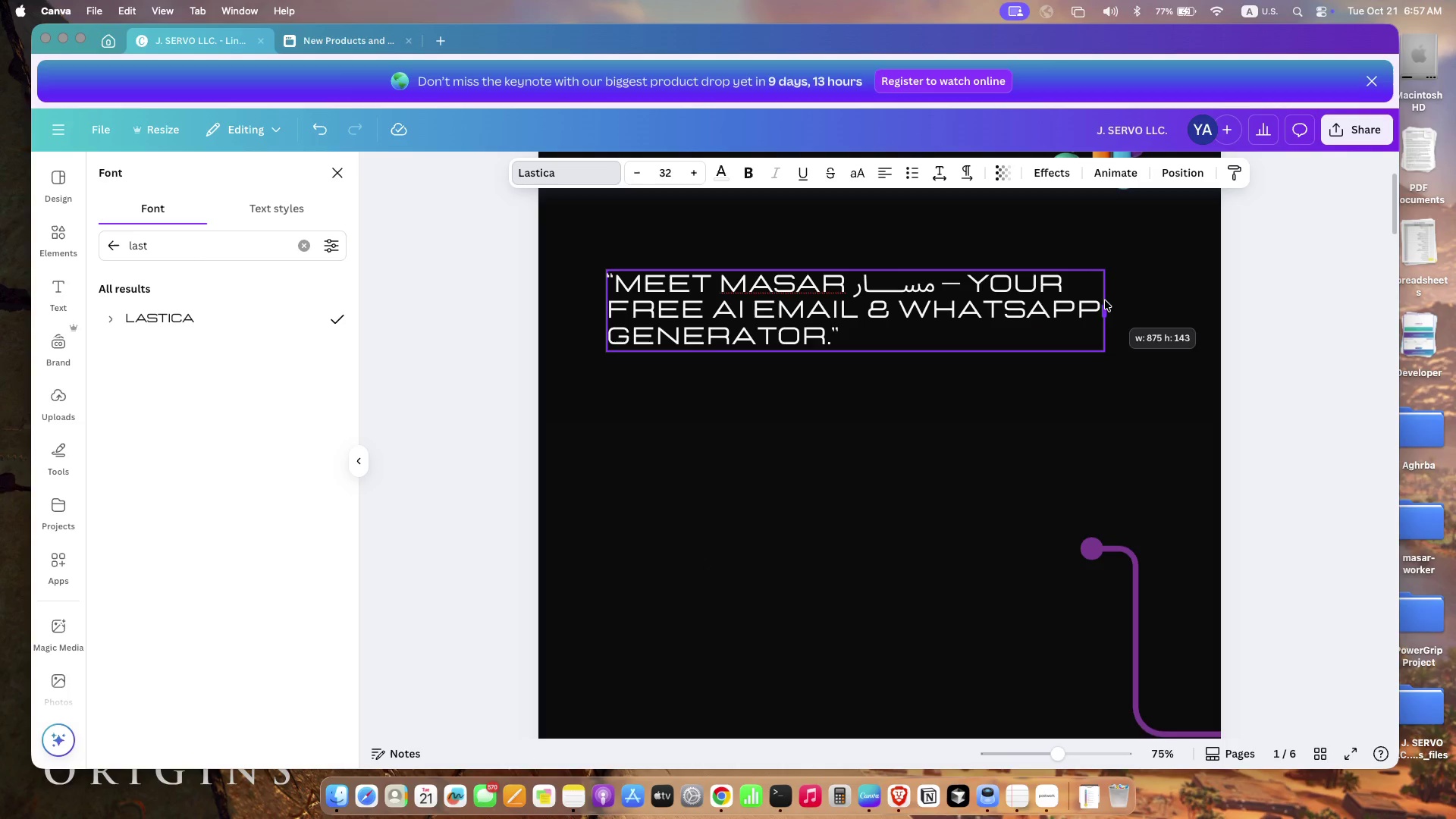 
left_click_drag(start_coordinate=[1102, 353], to_coordinate=[1146, 391])
 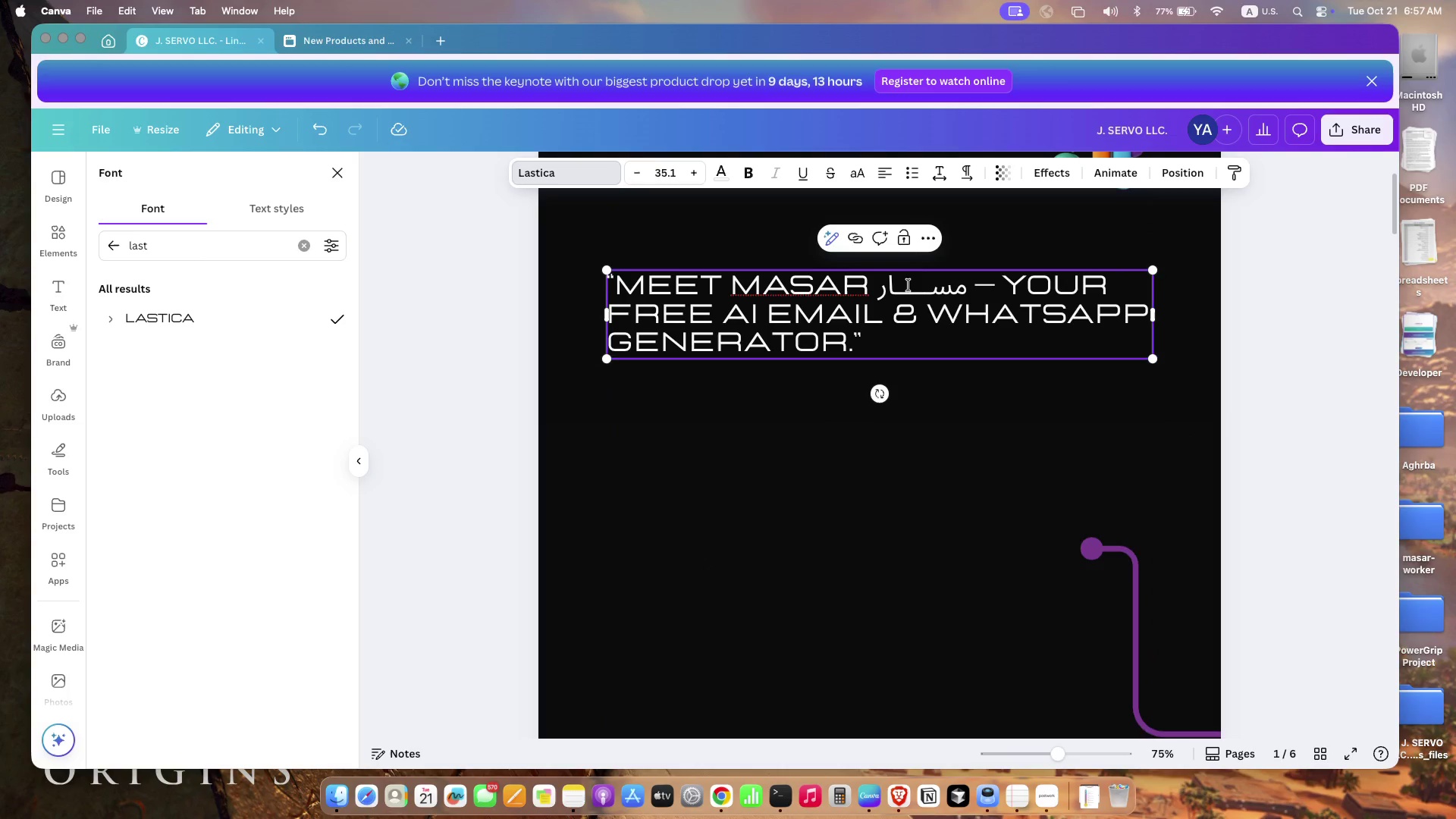 
scroll: coordinate [897, 485], scroll_direction: up, amount: 6.0
 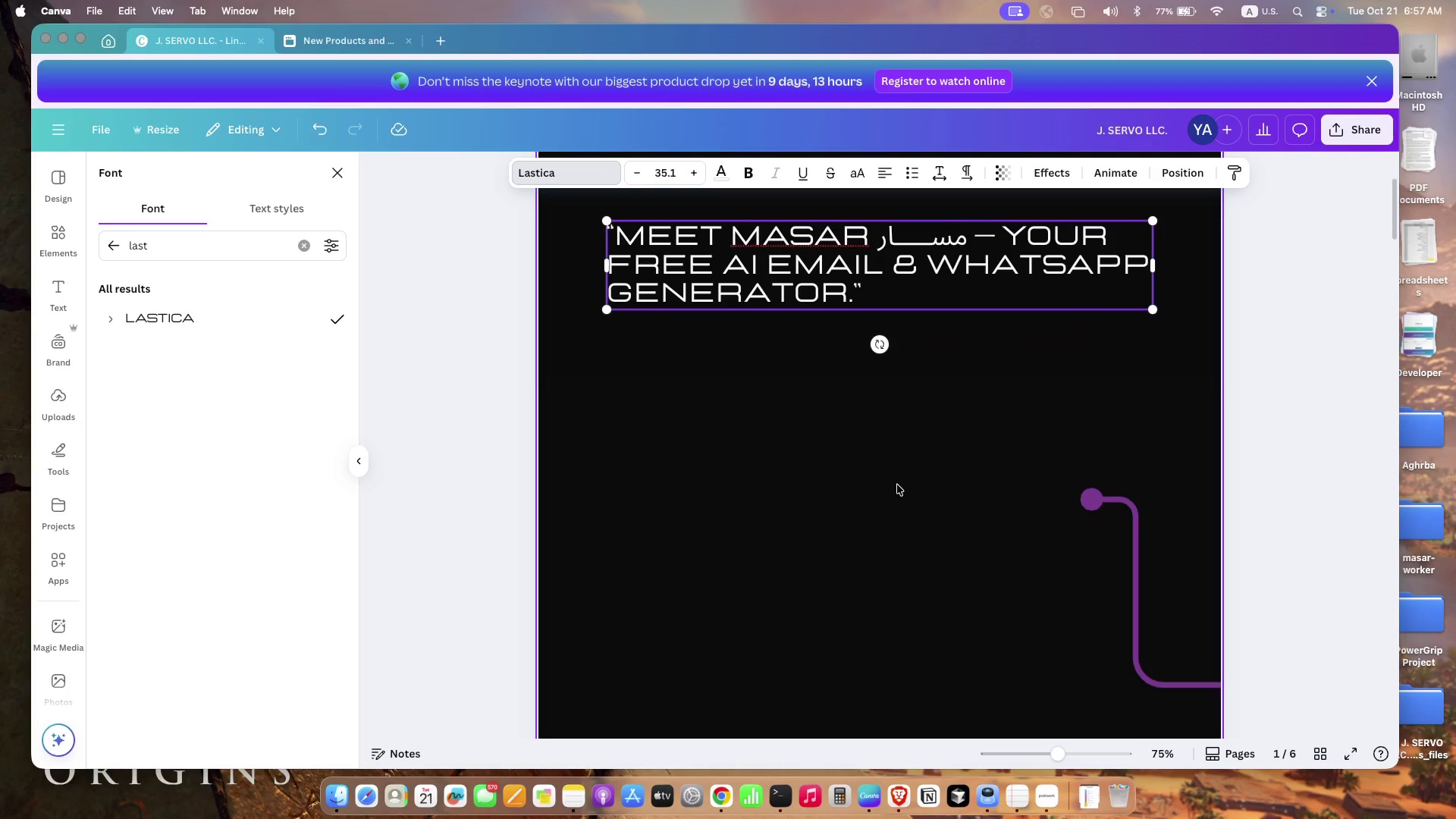 
left_click_drag(start_coordinate=[962, 453], to_coordinate=[882, 440])
 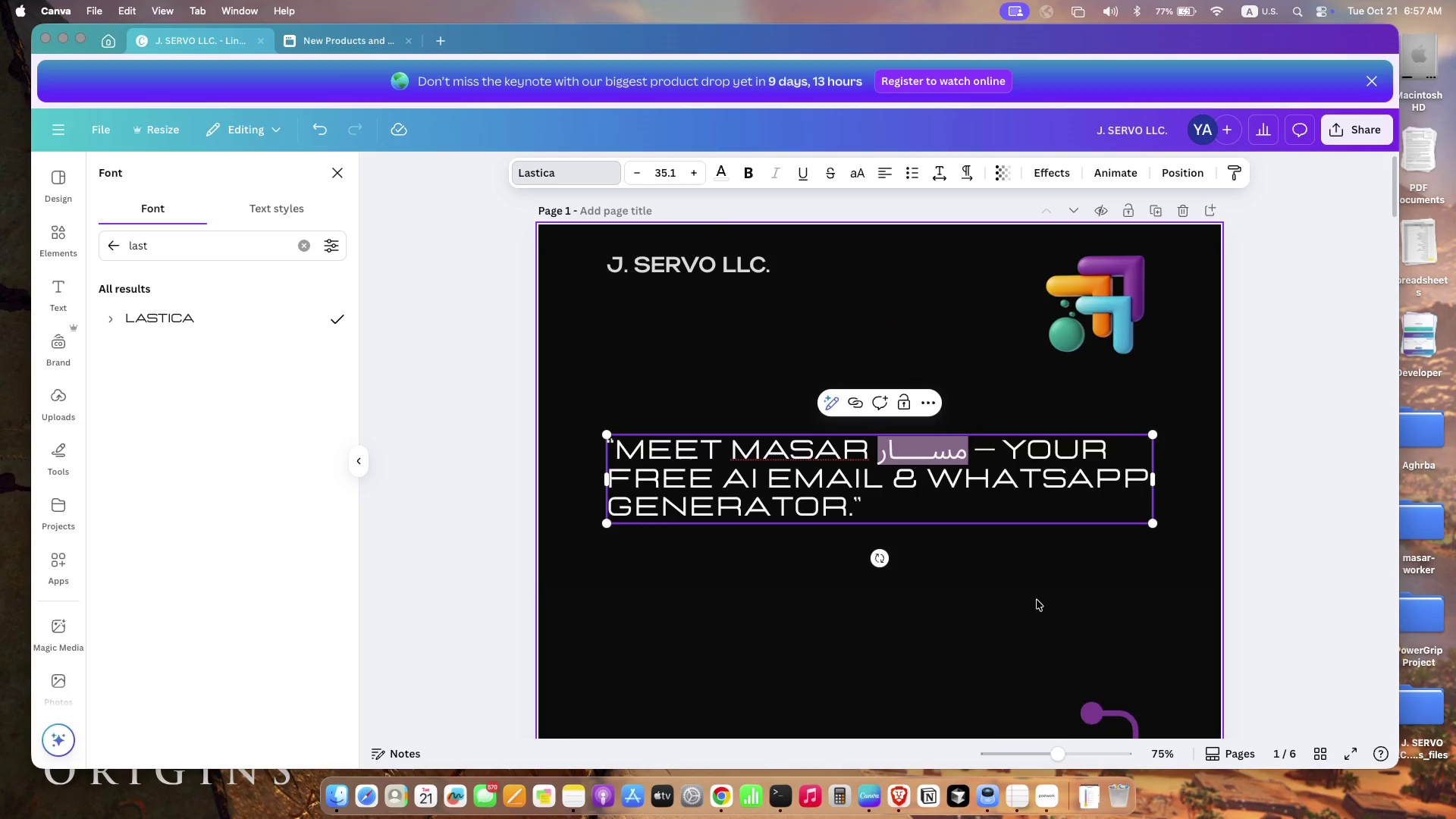 
key(Backspace)
 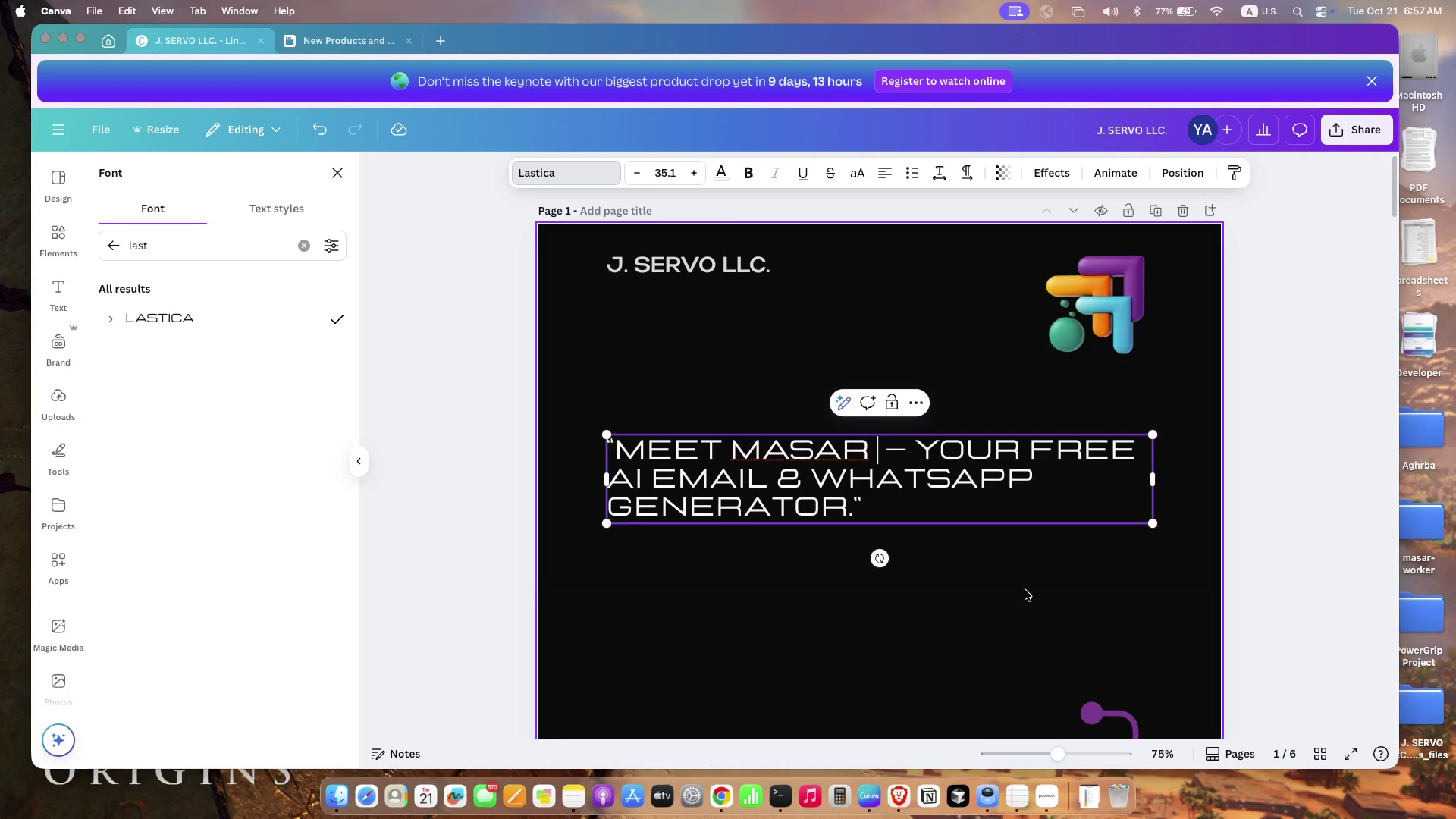 
key(ArrowRight)
 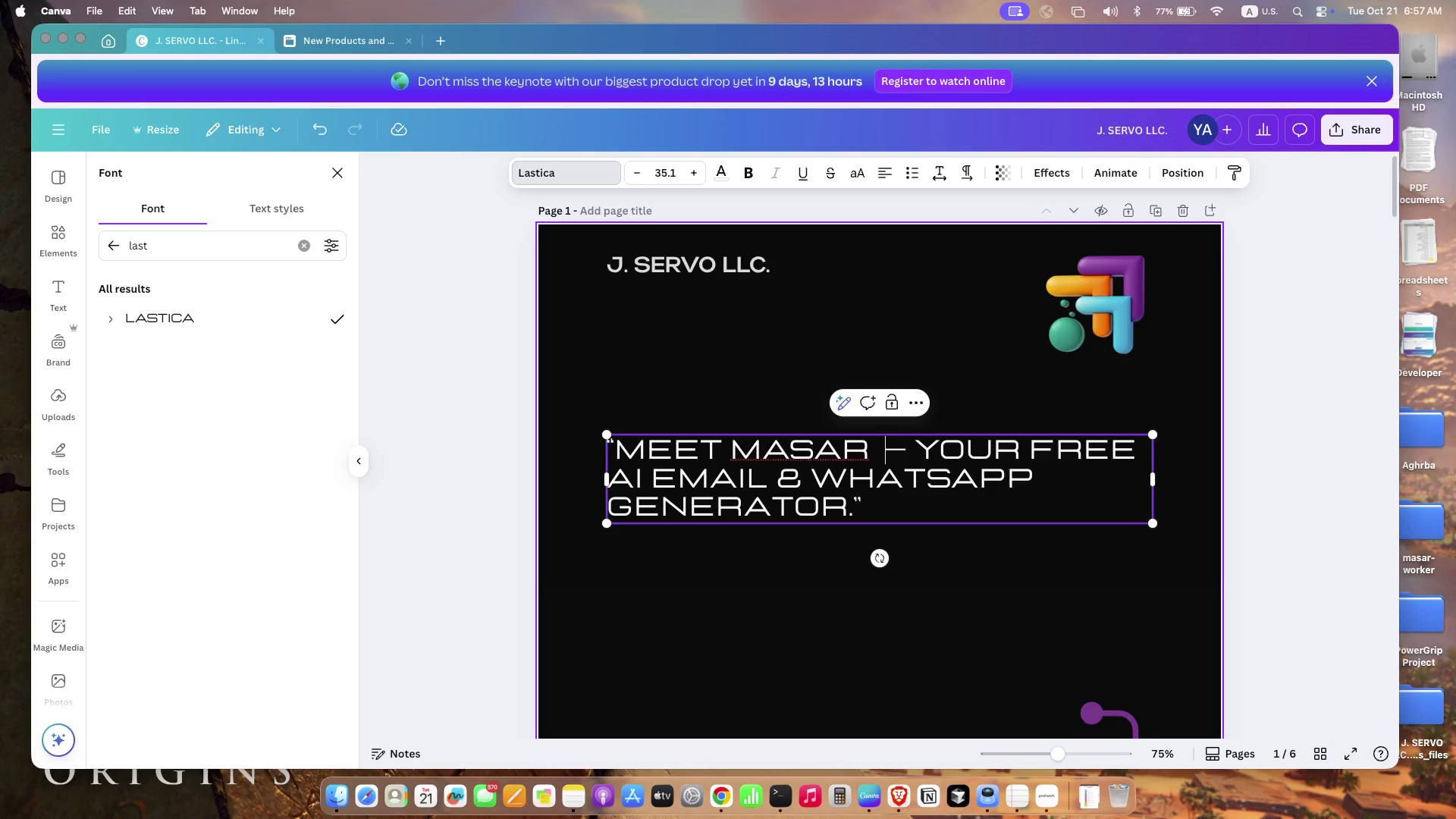 
key(ArrowRight)
 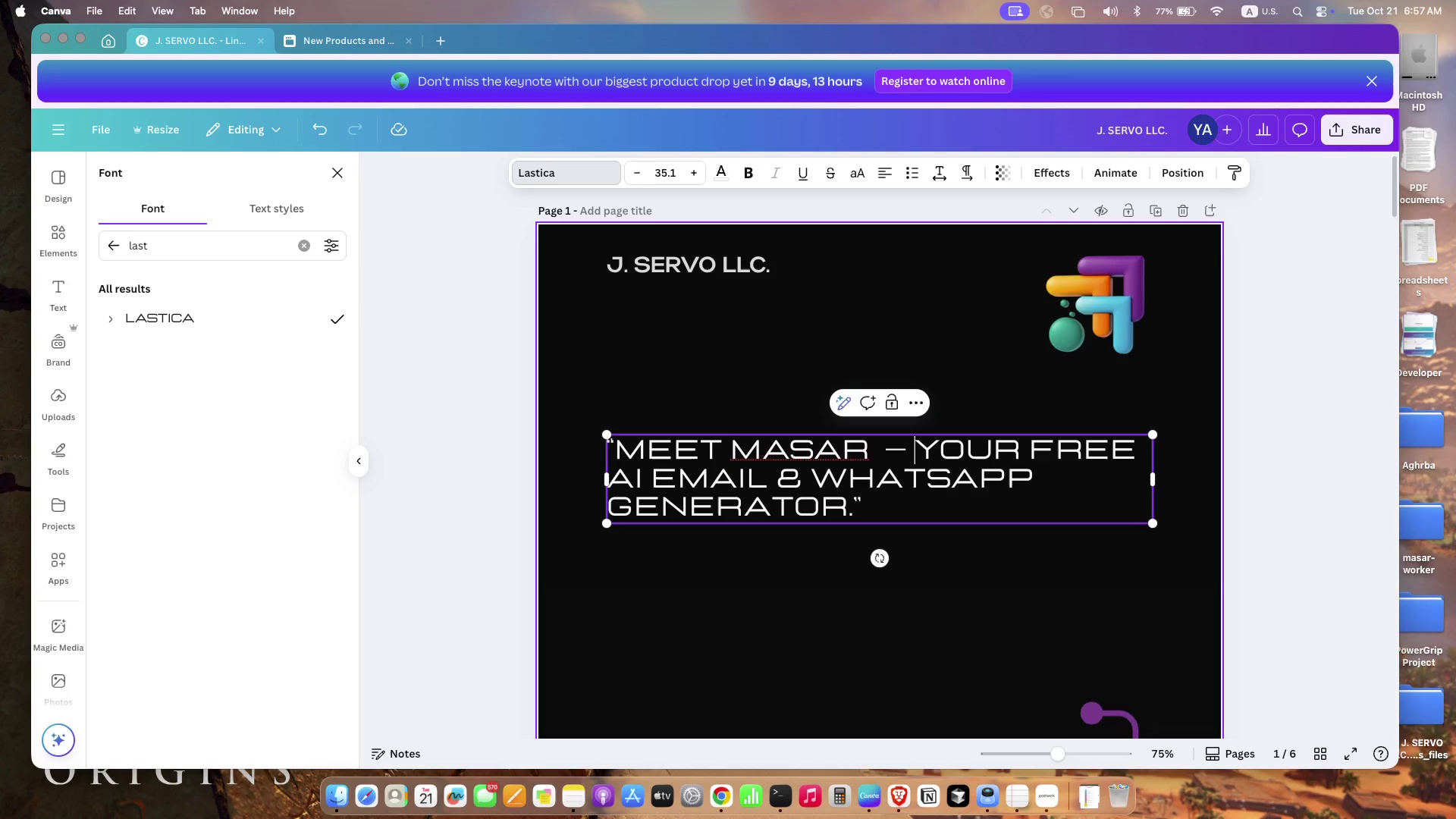 
key(ArrowRight)
 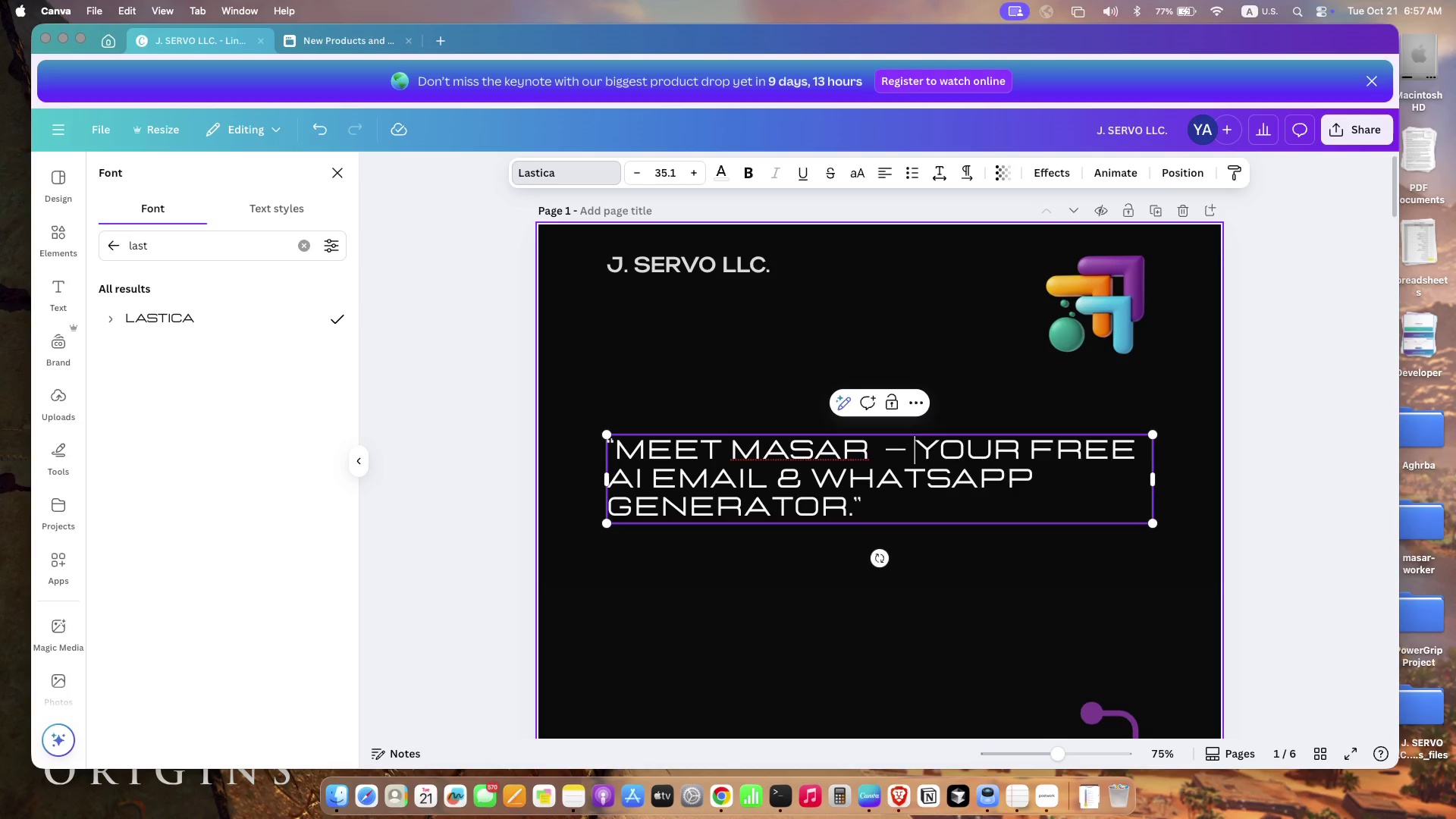 
key(Shift+ArrowLeft)
 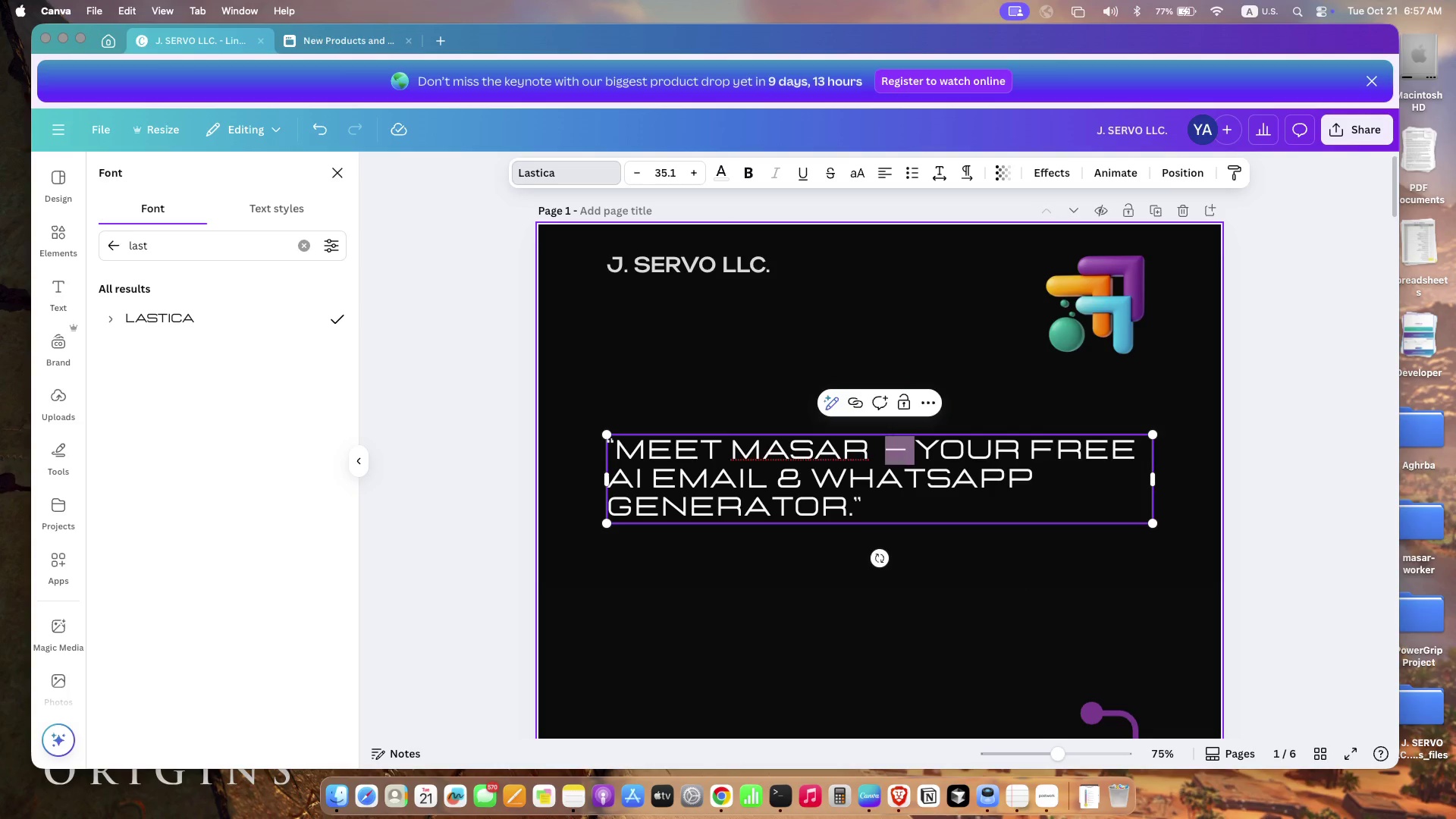 
key(Shift+ArrowLeft)
 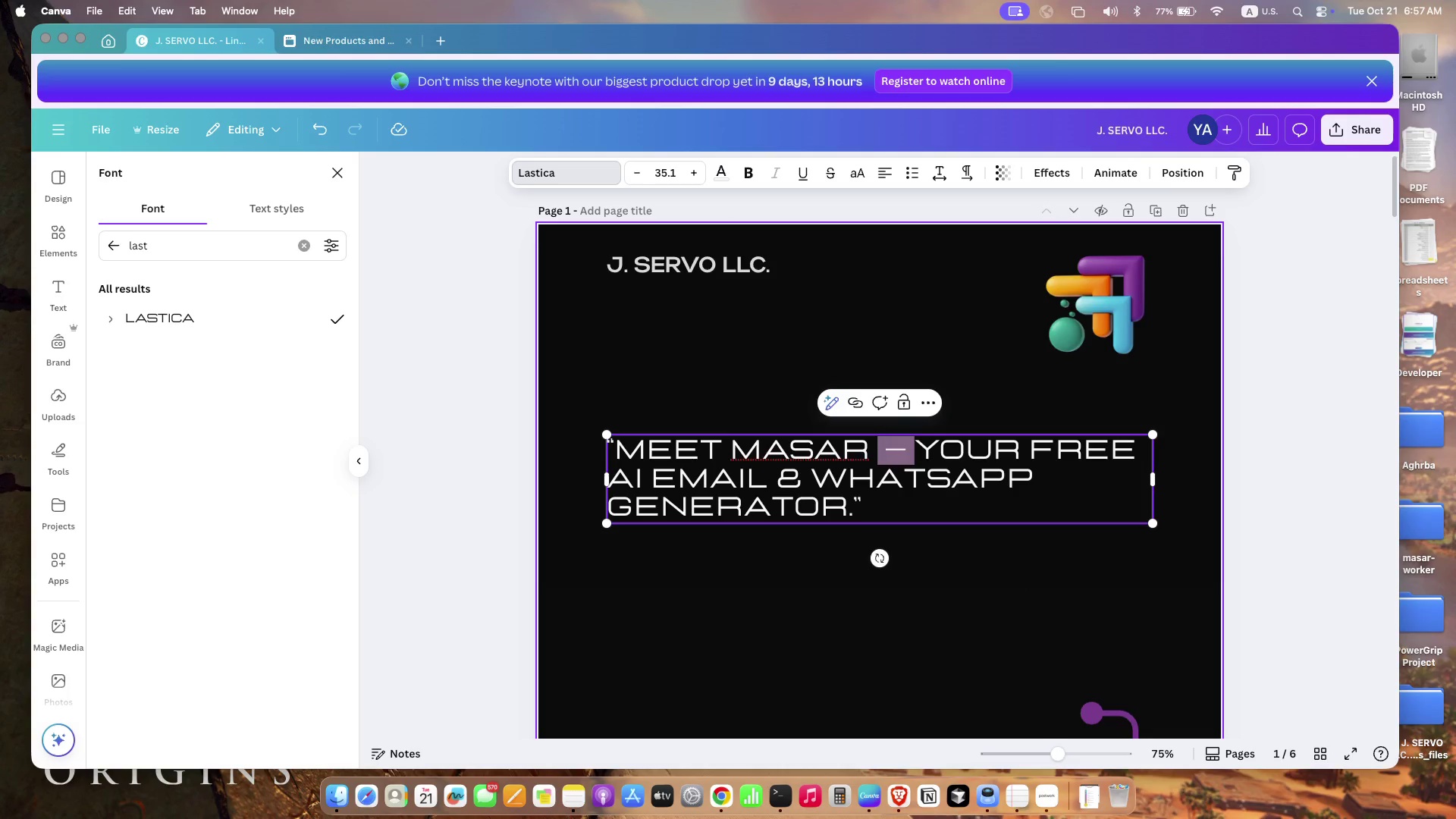 
key(Shift+ArrowLeft)
 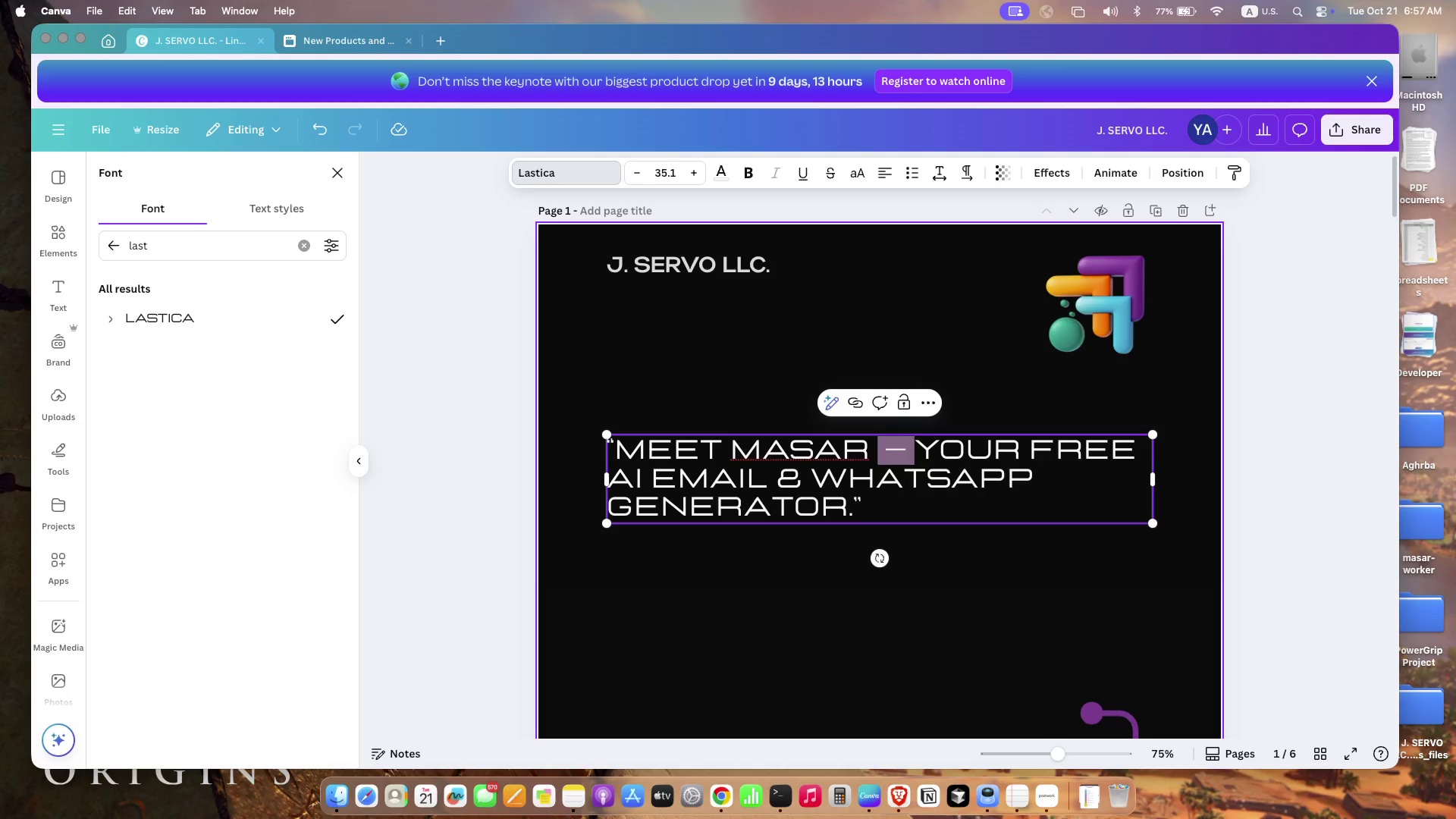 
key(Shift+ArrowLeft)
 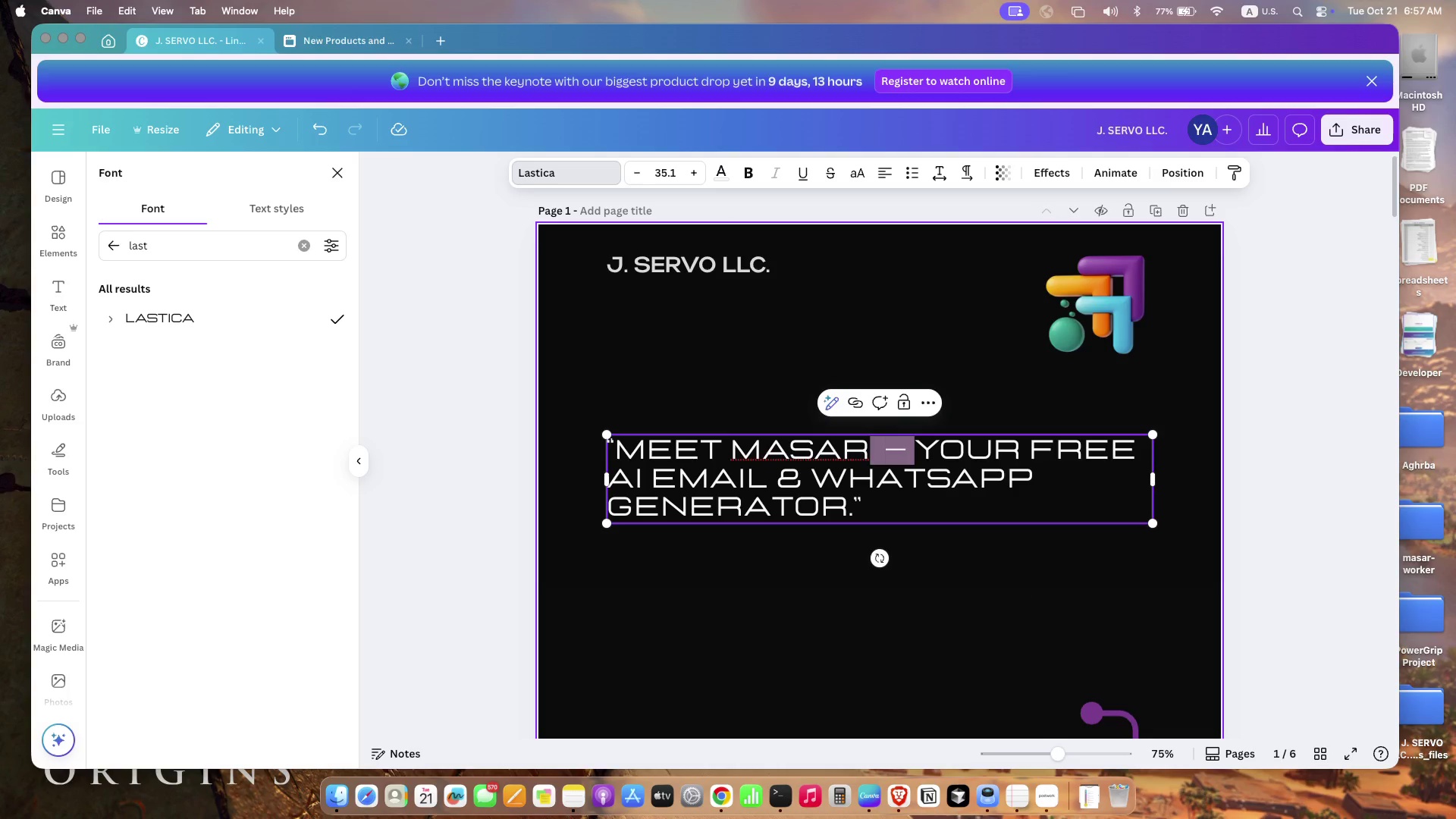 
key(Period)
 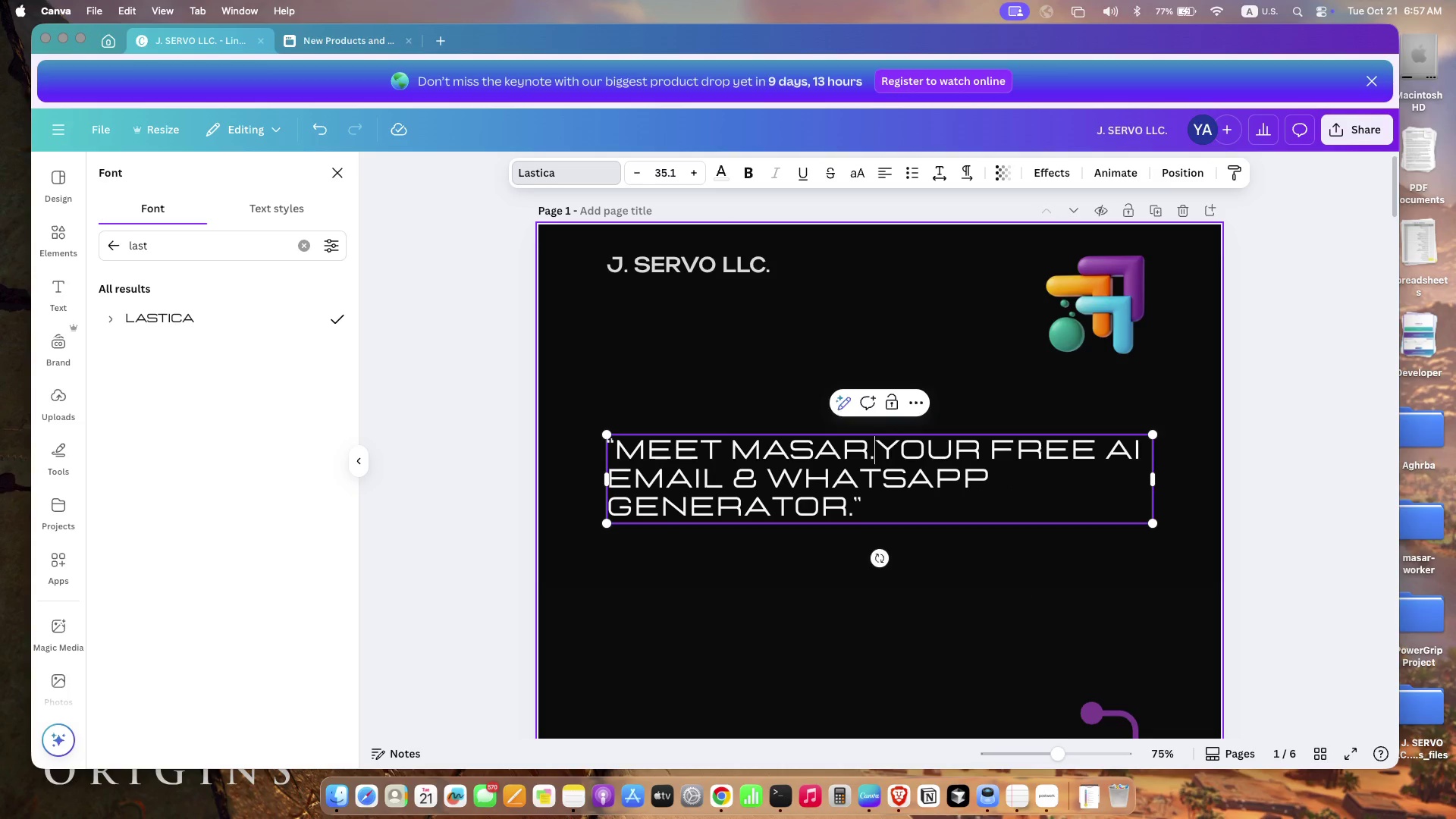 
key(Space)
 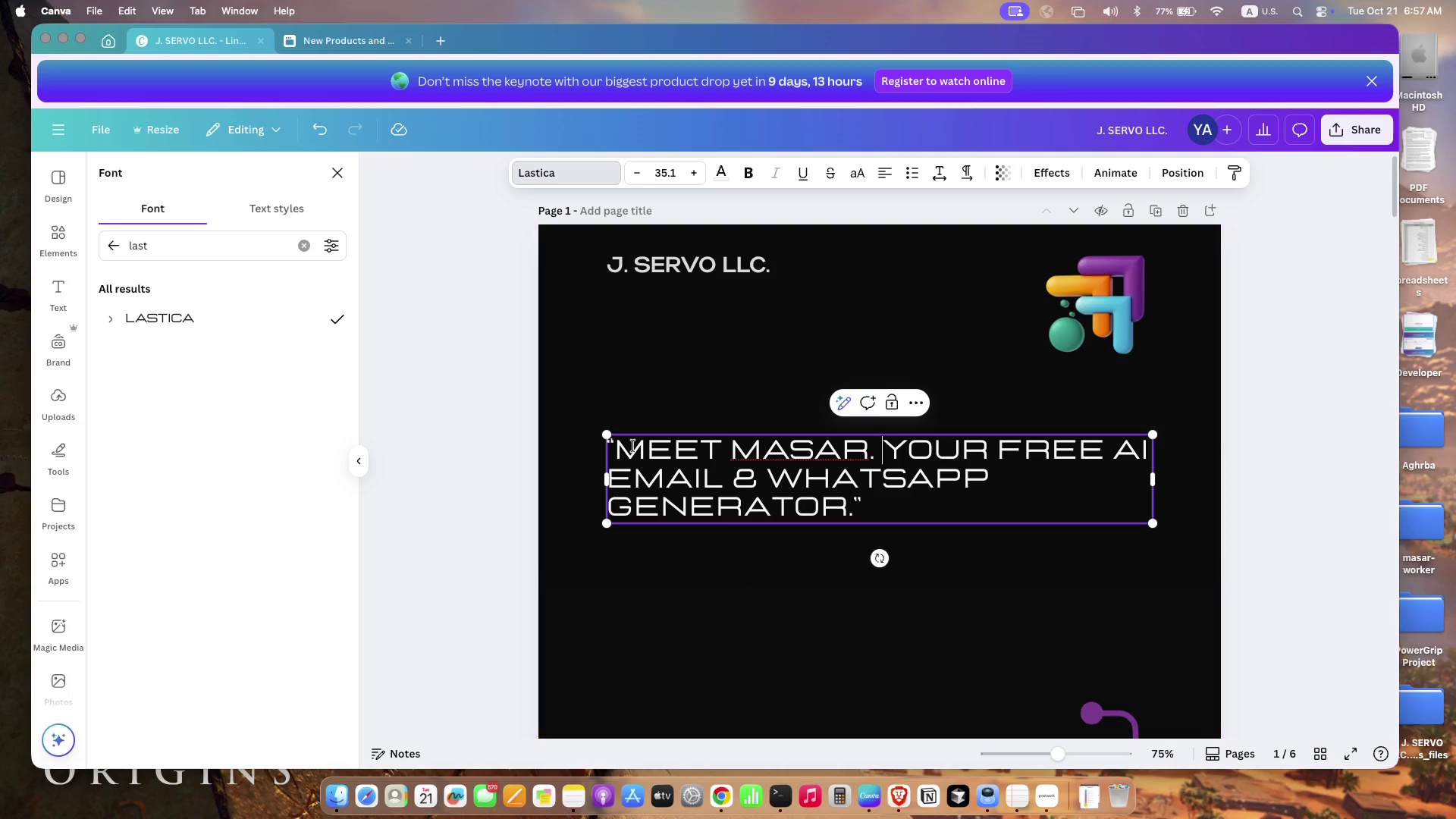 
left_click([617, 444])
 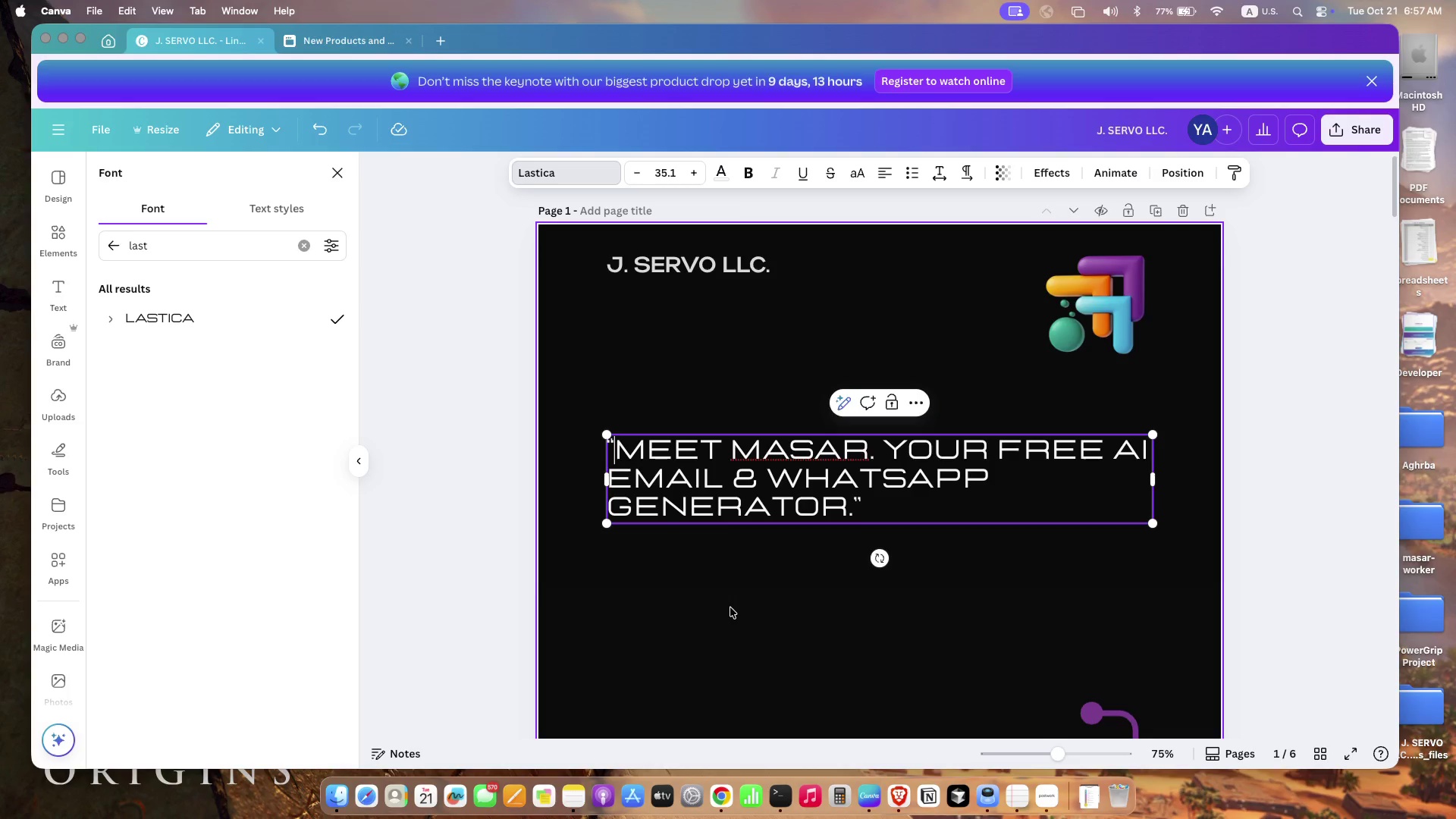 
key(Shift+ArrowLeft)
 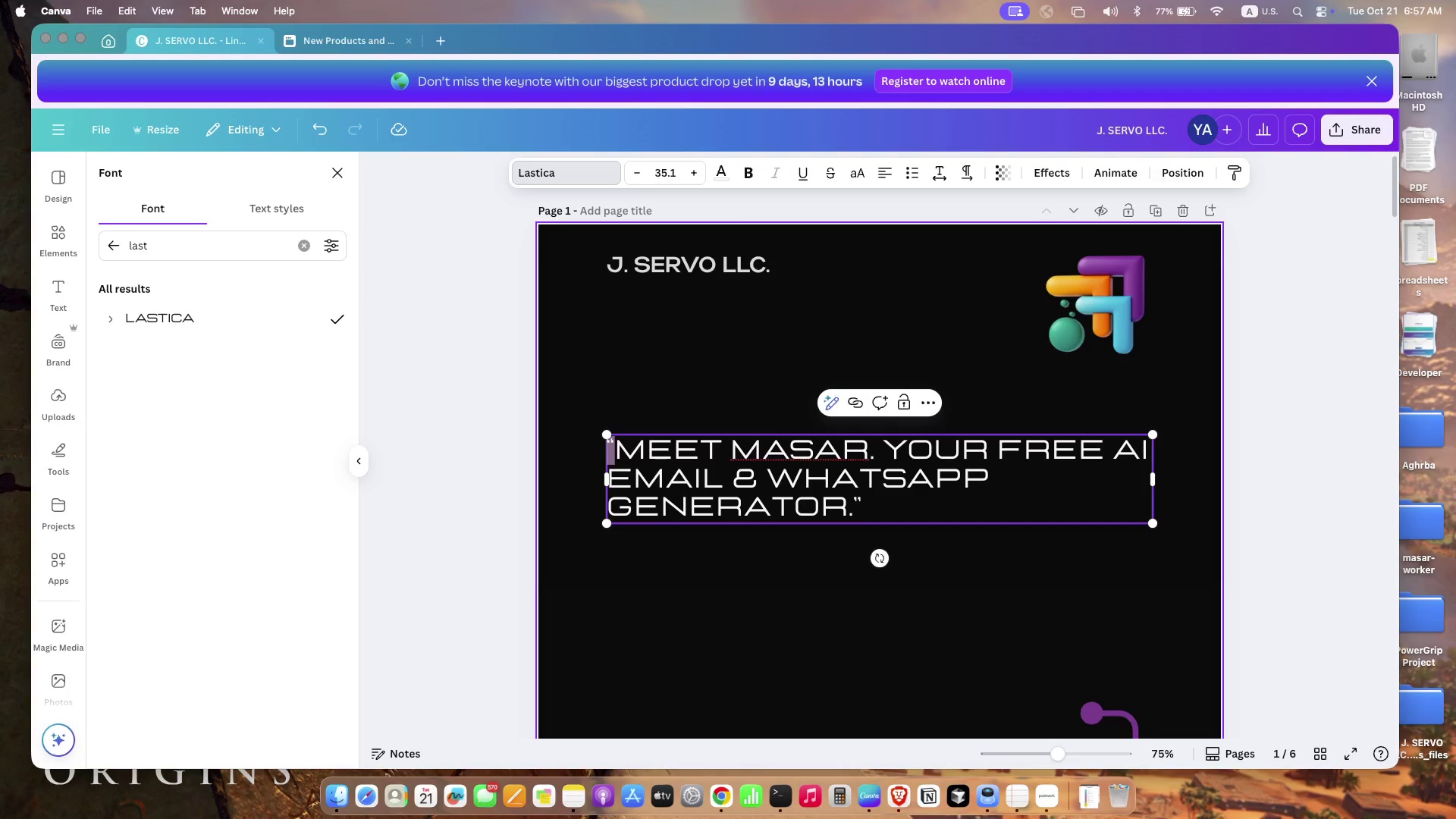 
key(Backspace)
 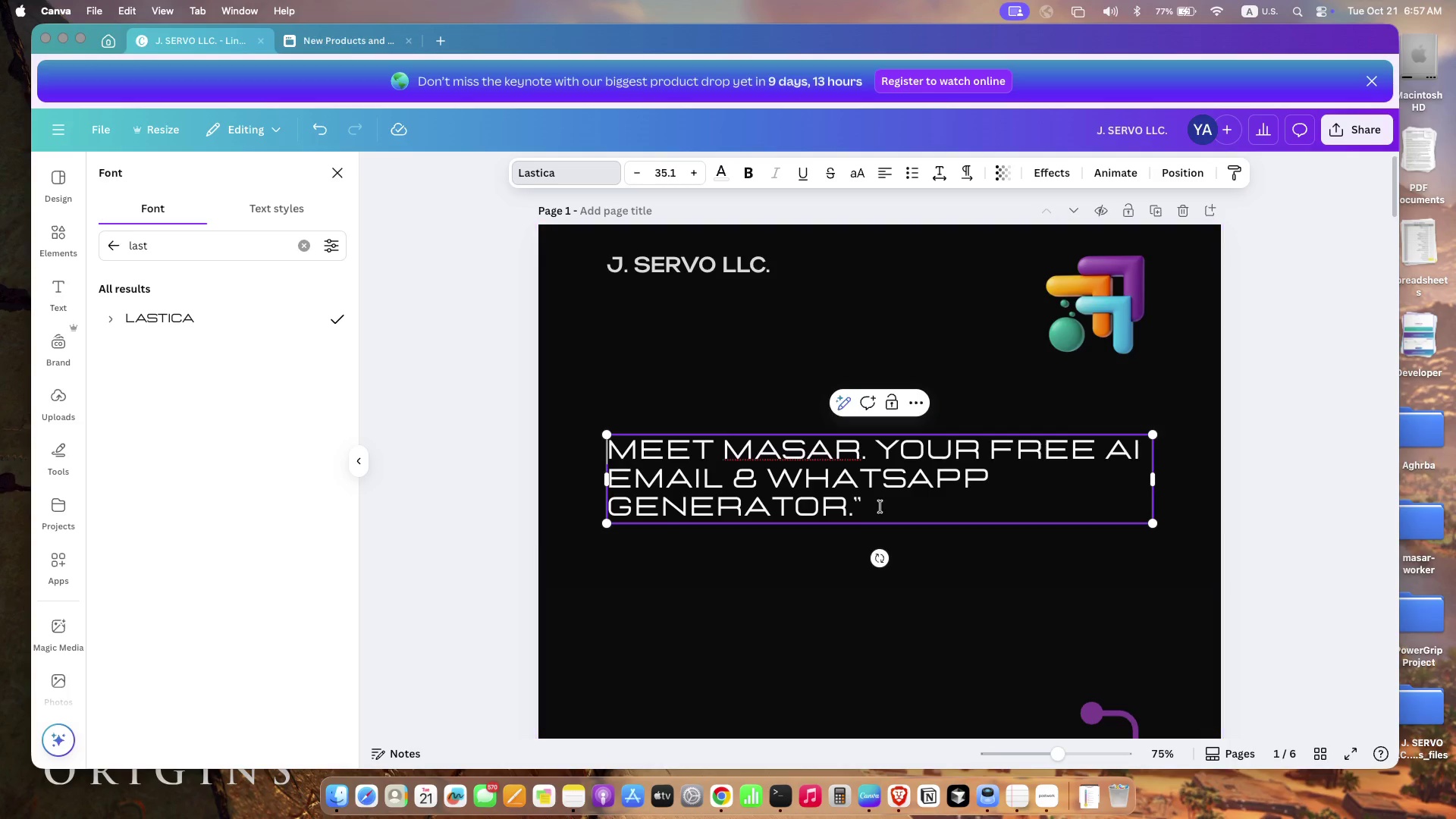 
left_click([883, 507])
 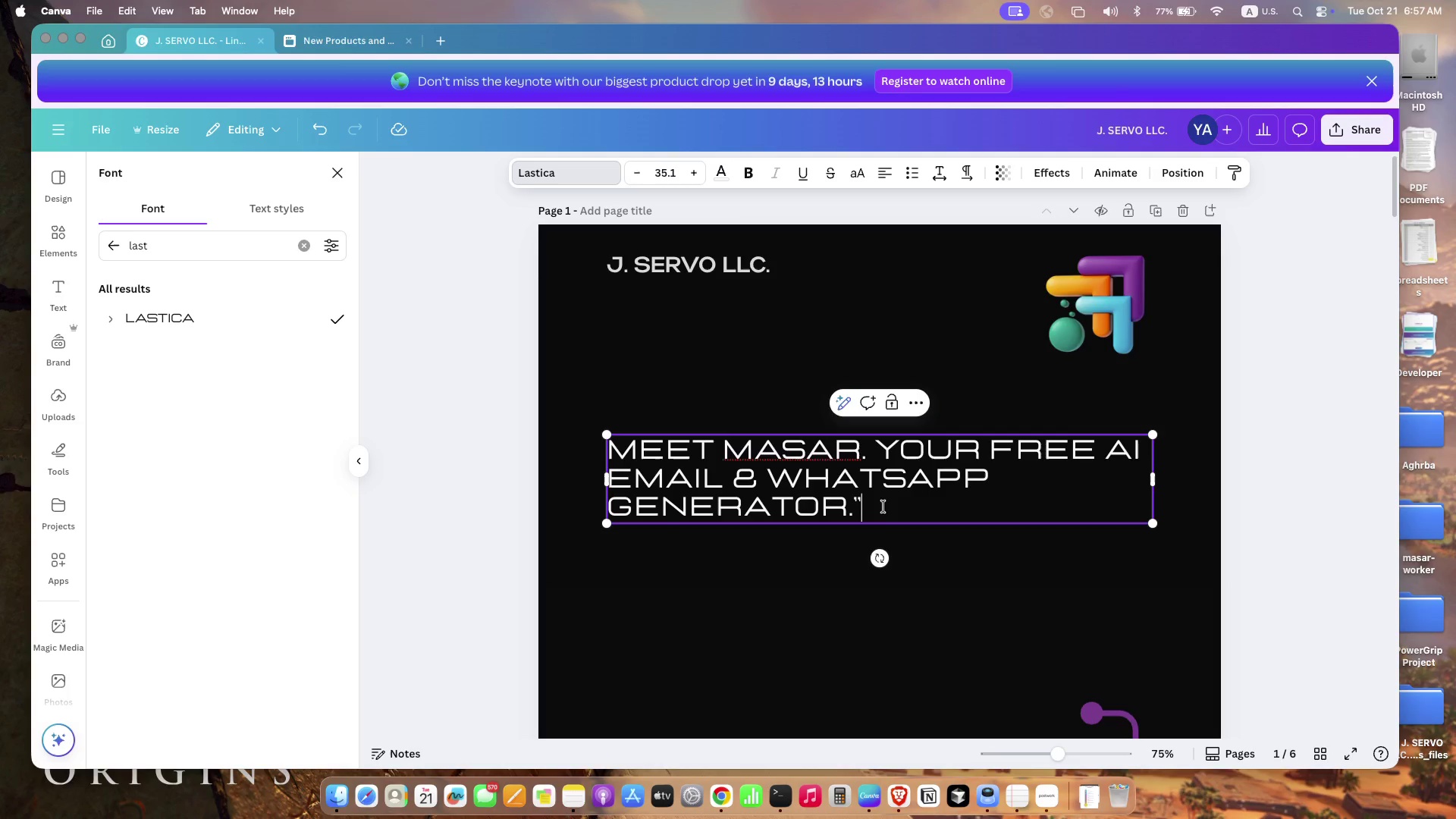 
key(Backspace)
 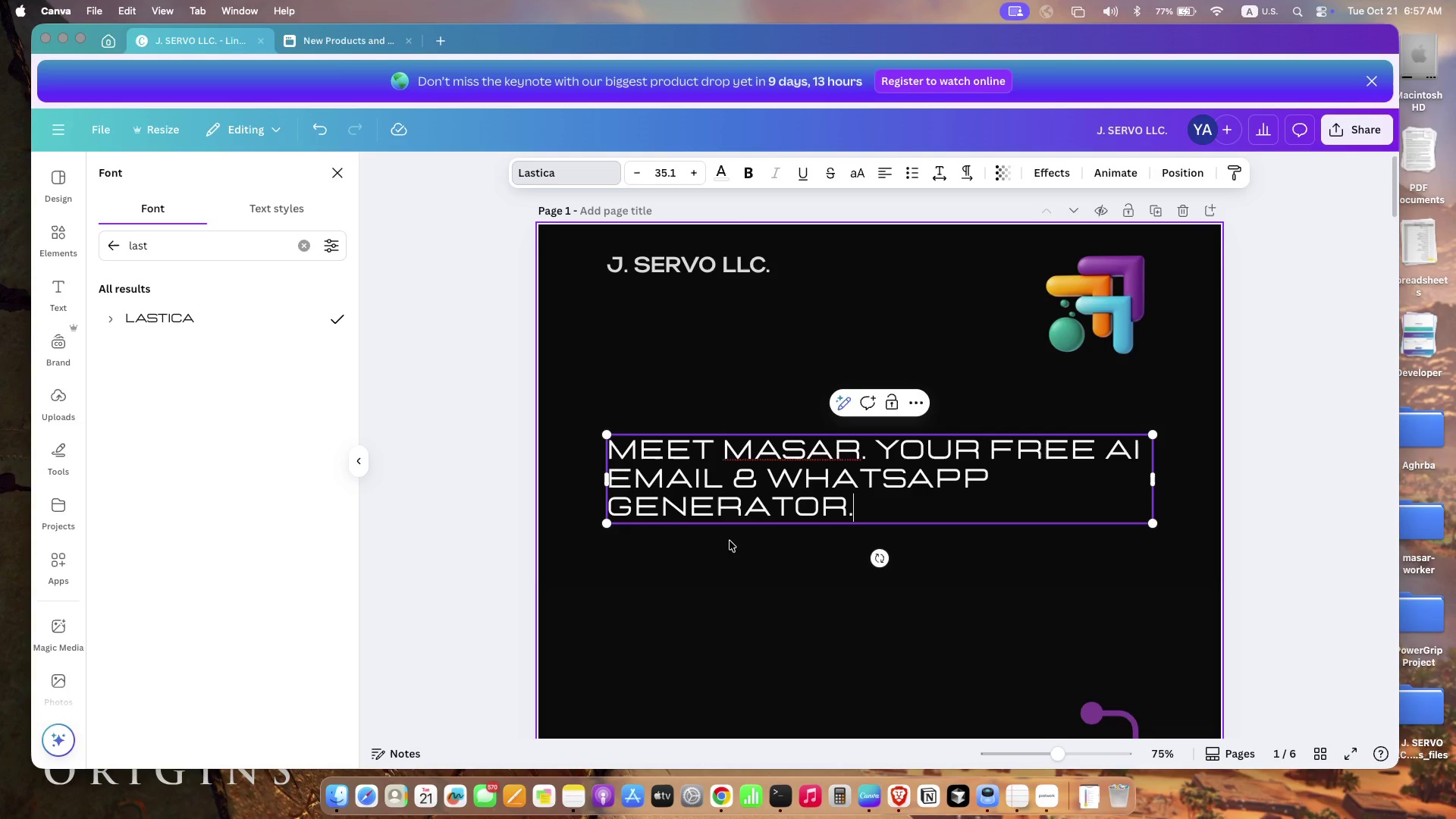 
left_click([758, 585])
 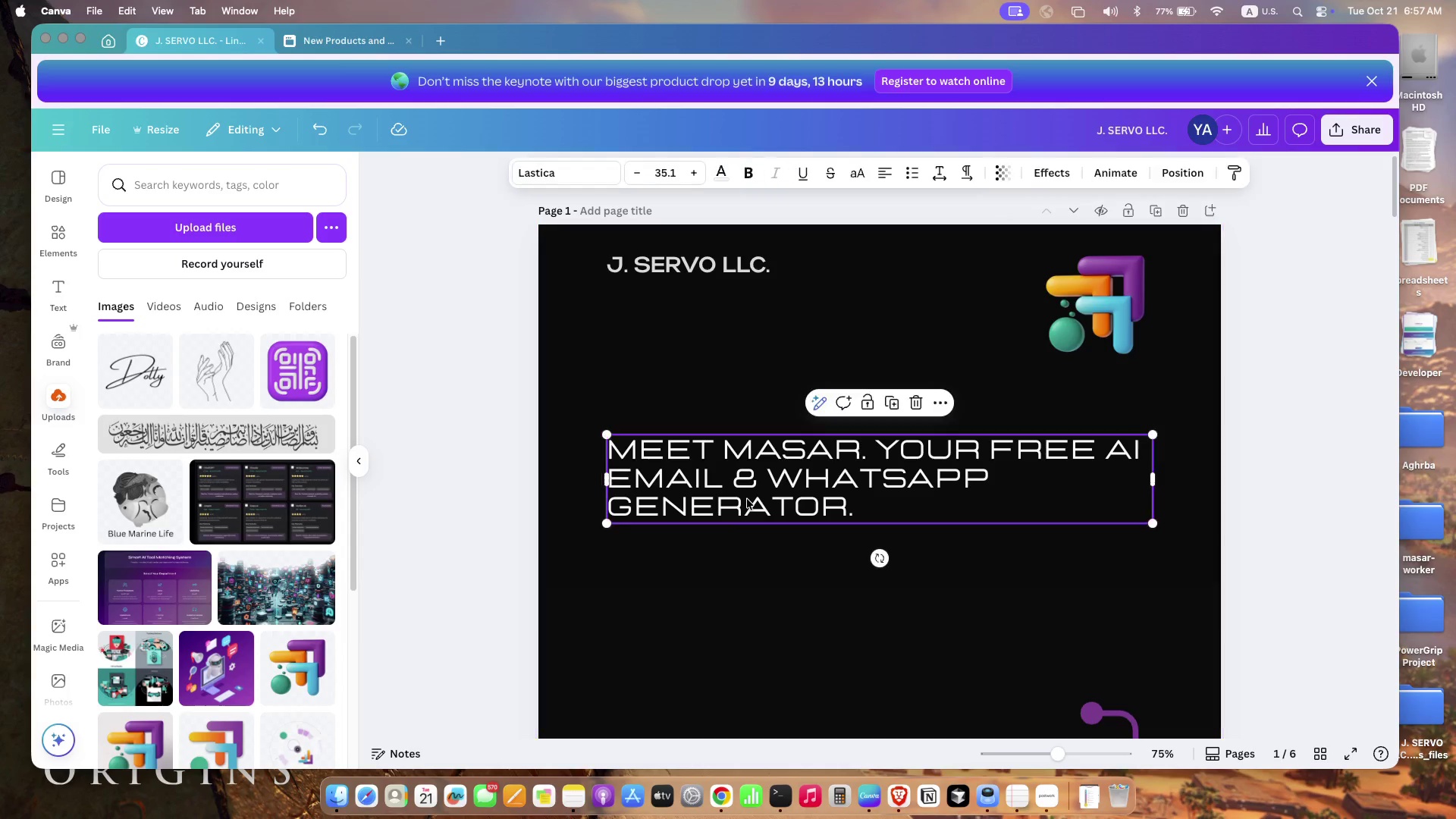 
left_click([747, 499])
 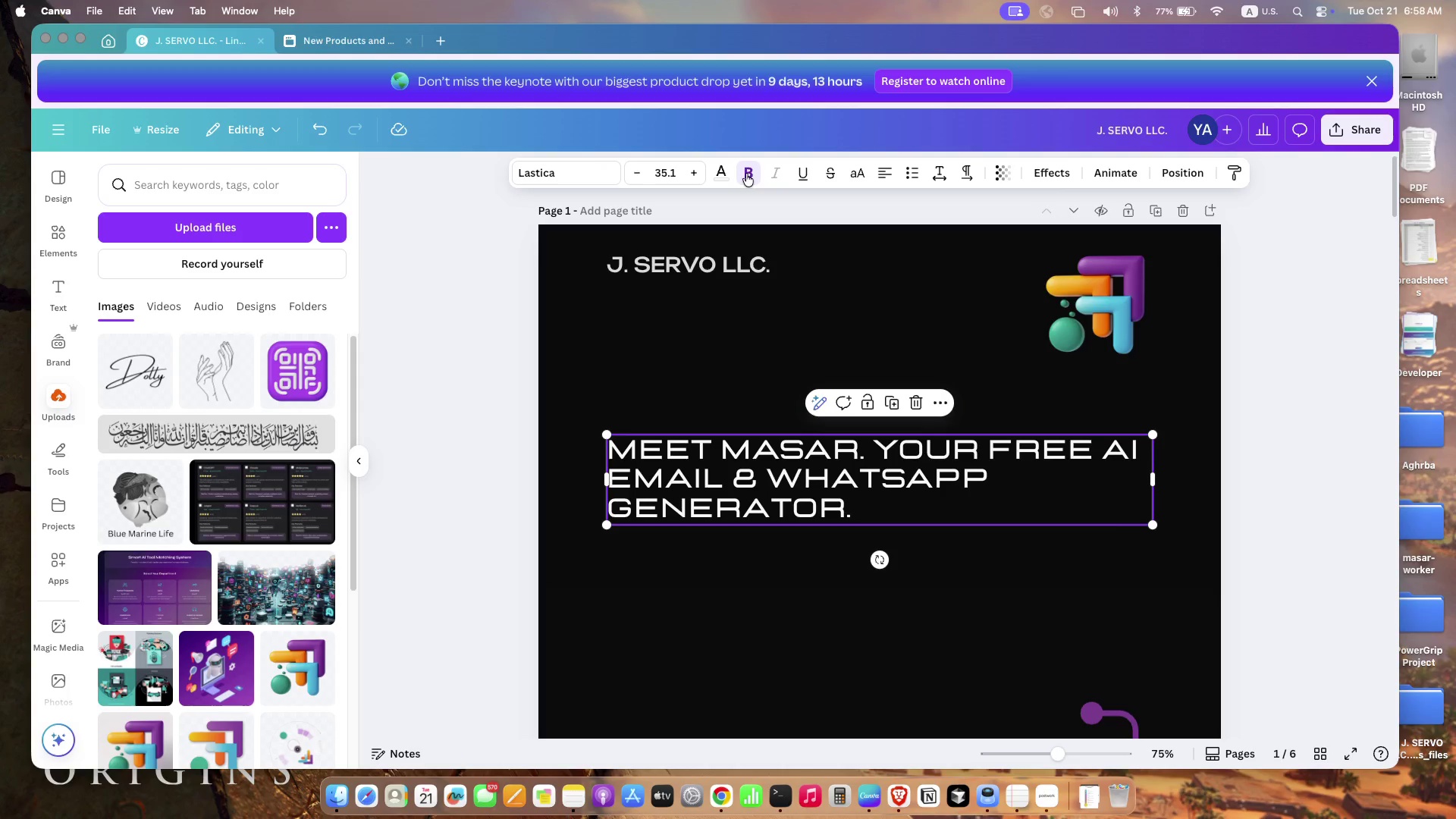 
left_click([748, 172])
 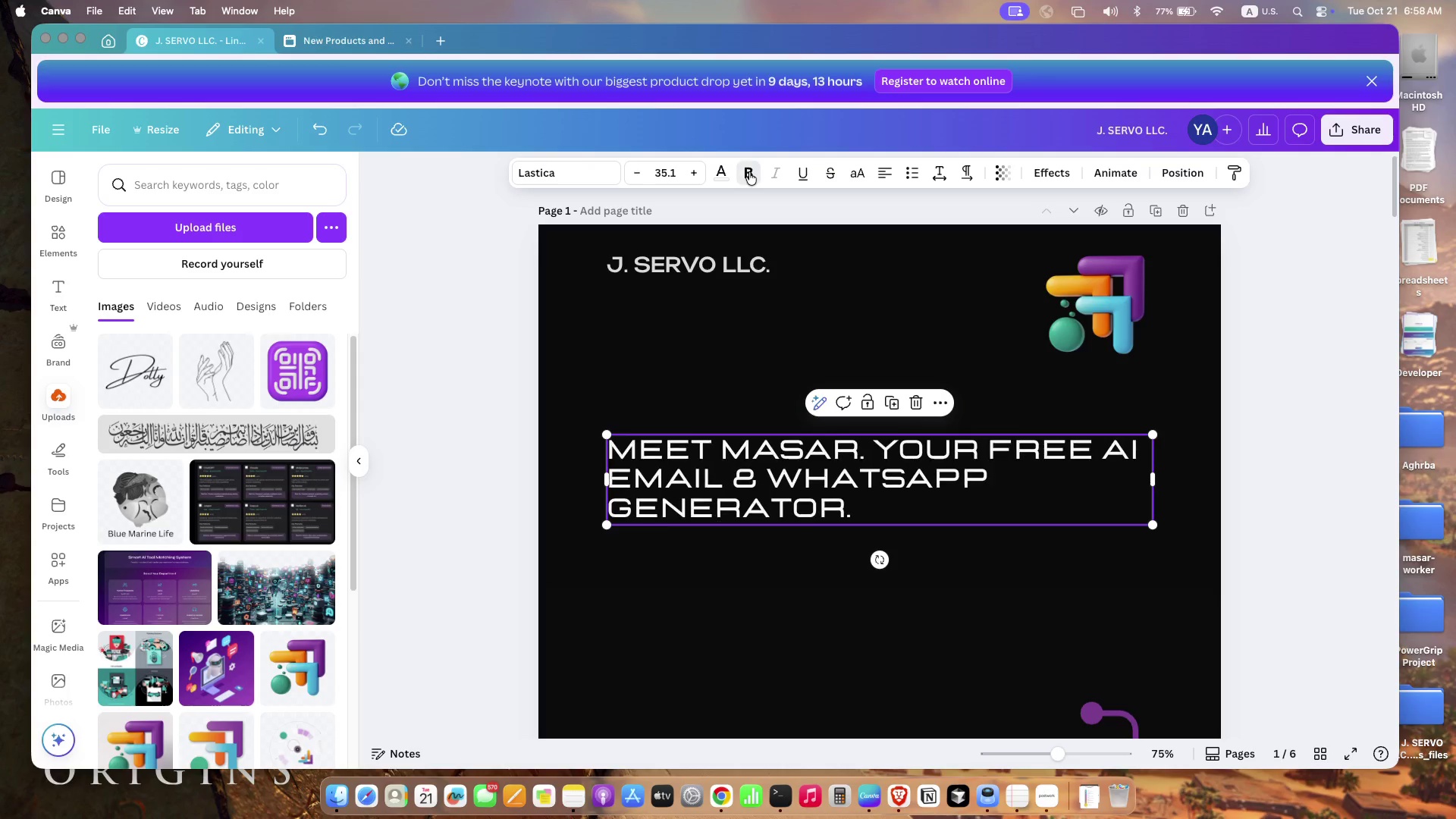 
left_click([749, 172])
 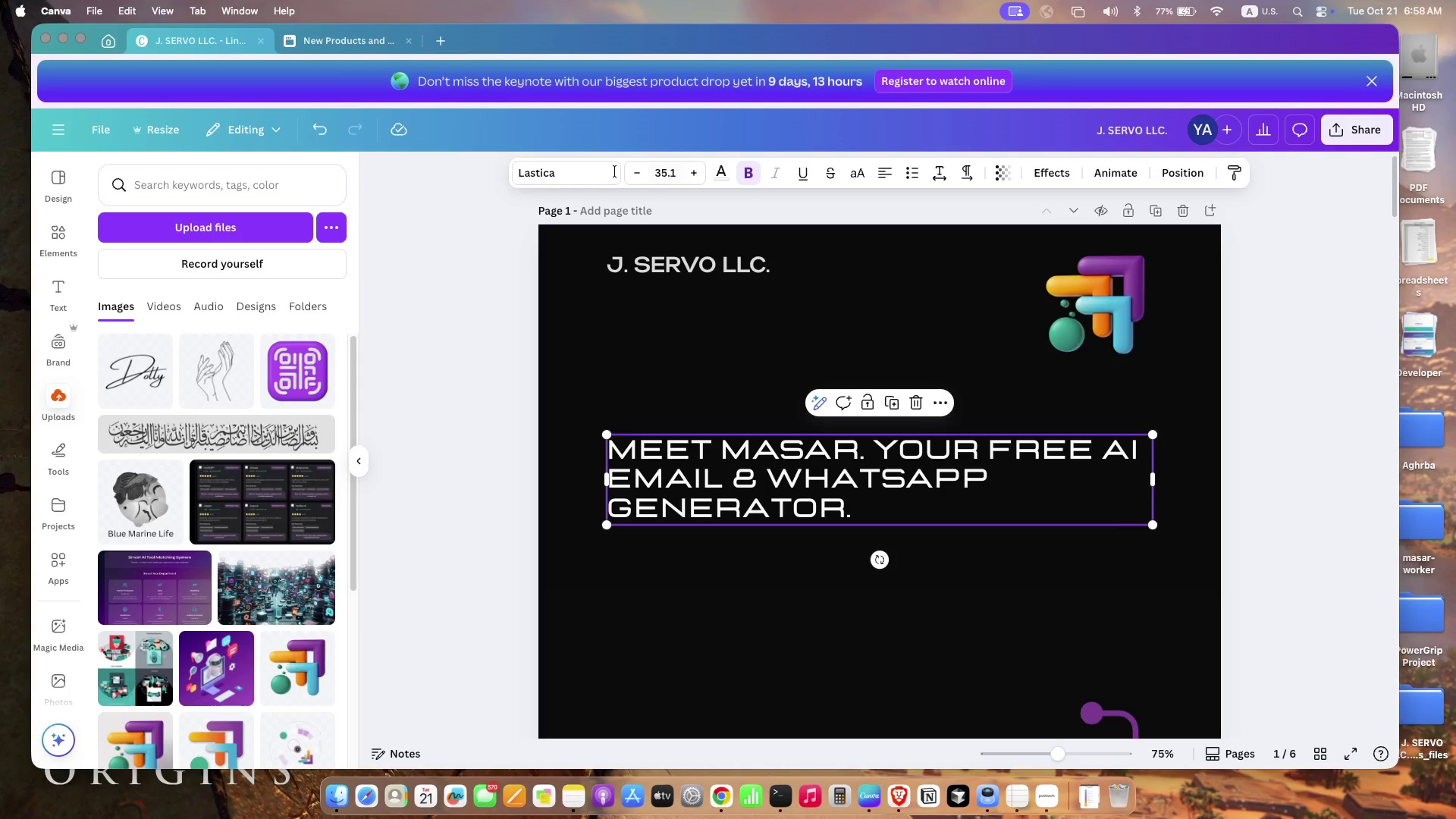 
scroll: coordinate [705, 388], scroll_direction: up, amount: 17.0
 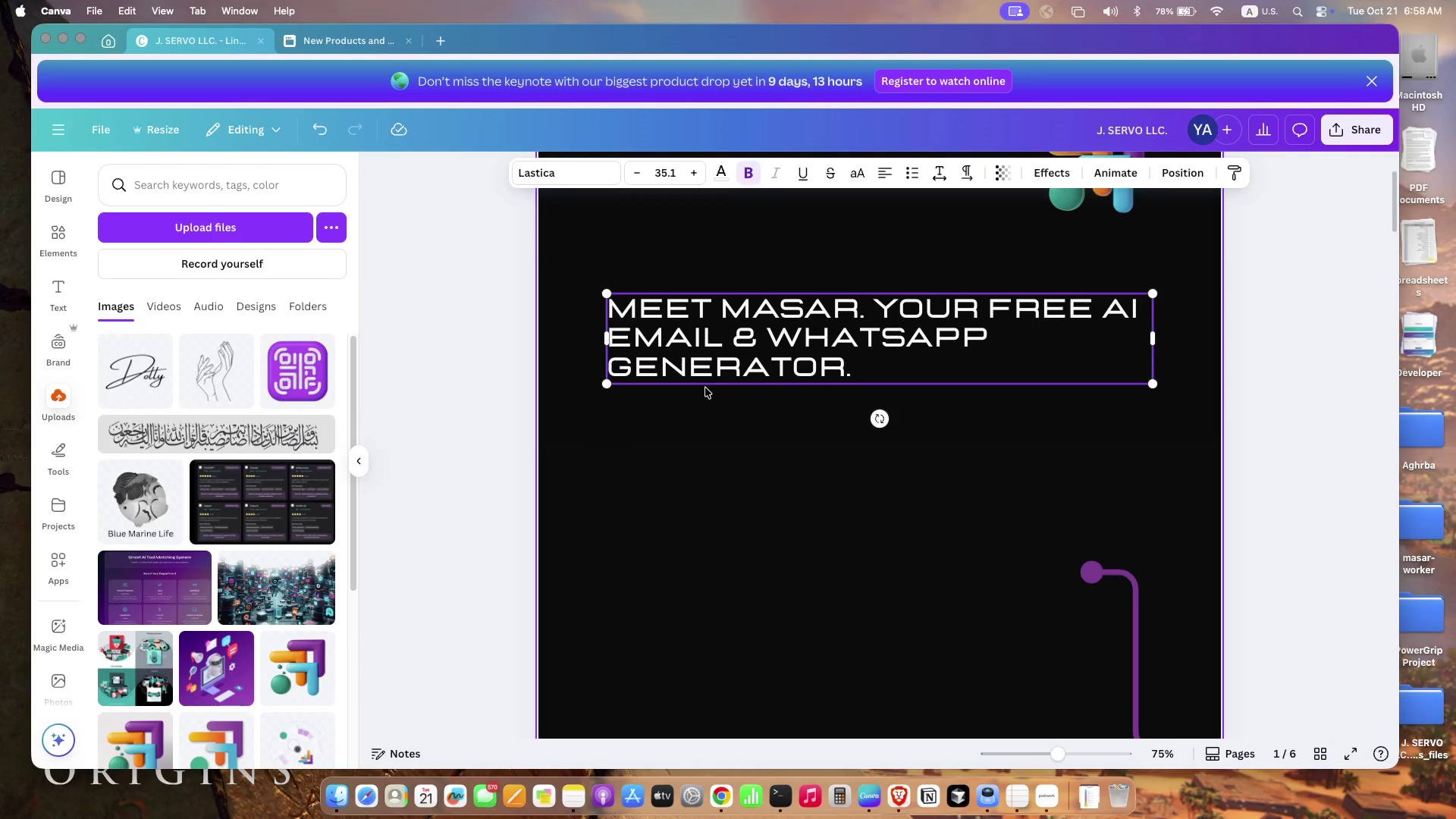 
scroll: coordinate [706, 394], scroll_direction: down, amount: 3.0
 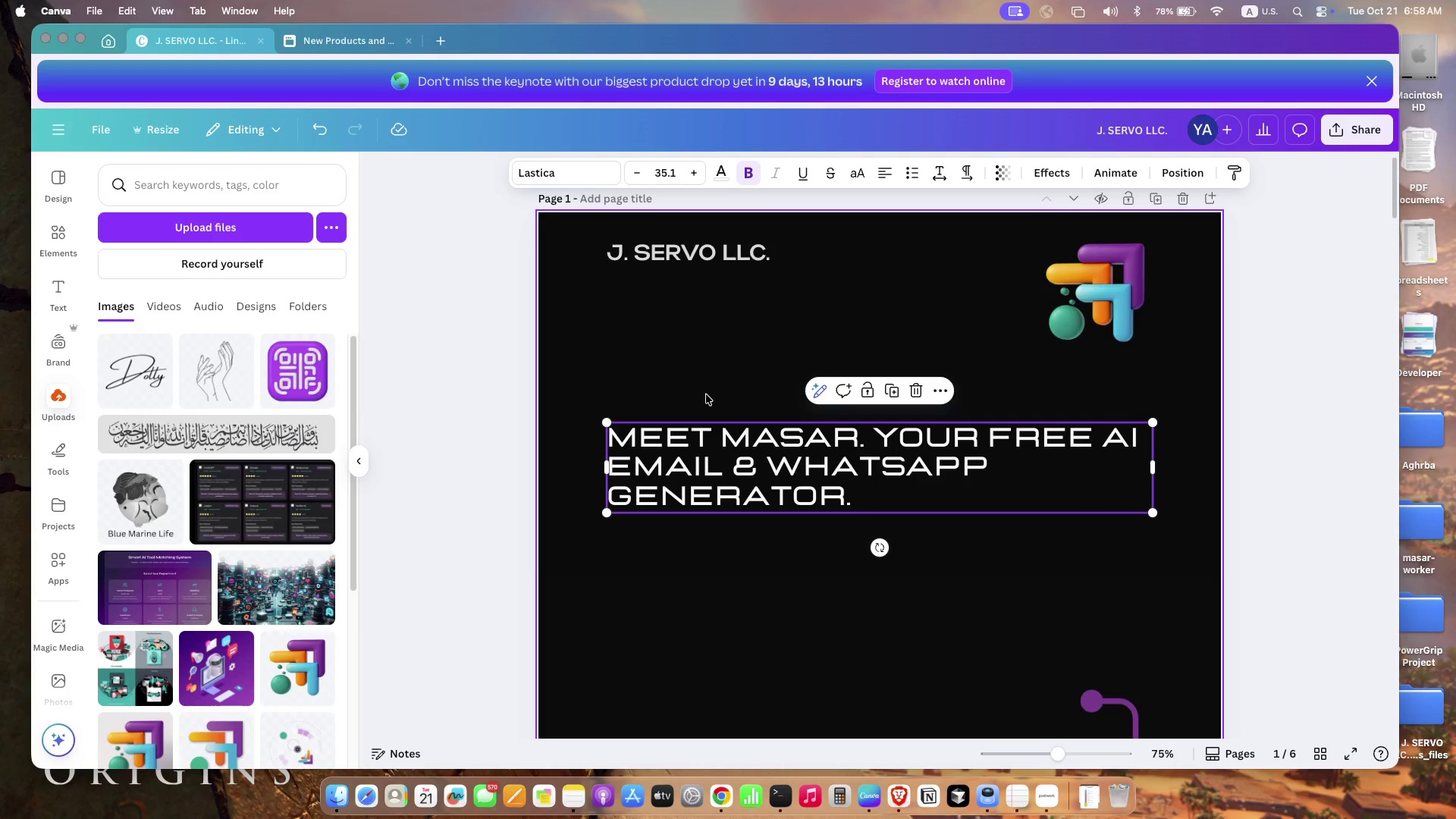 
left_click_drag(start_coordinate=[707, 405], to_coordinate=[711, 461])
 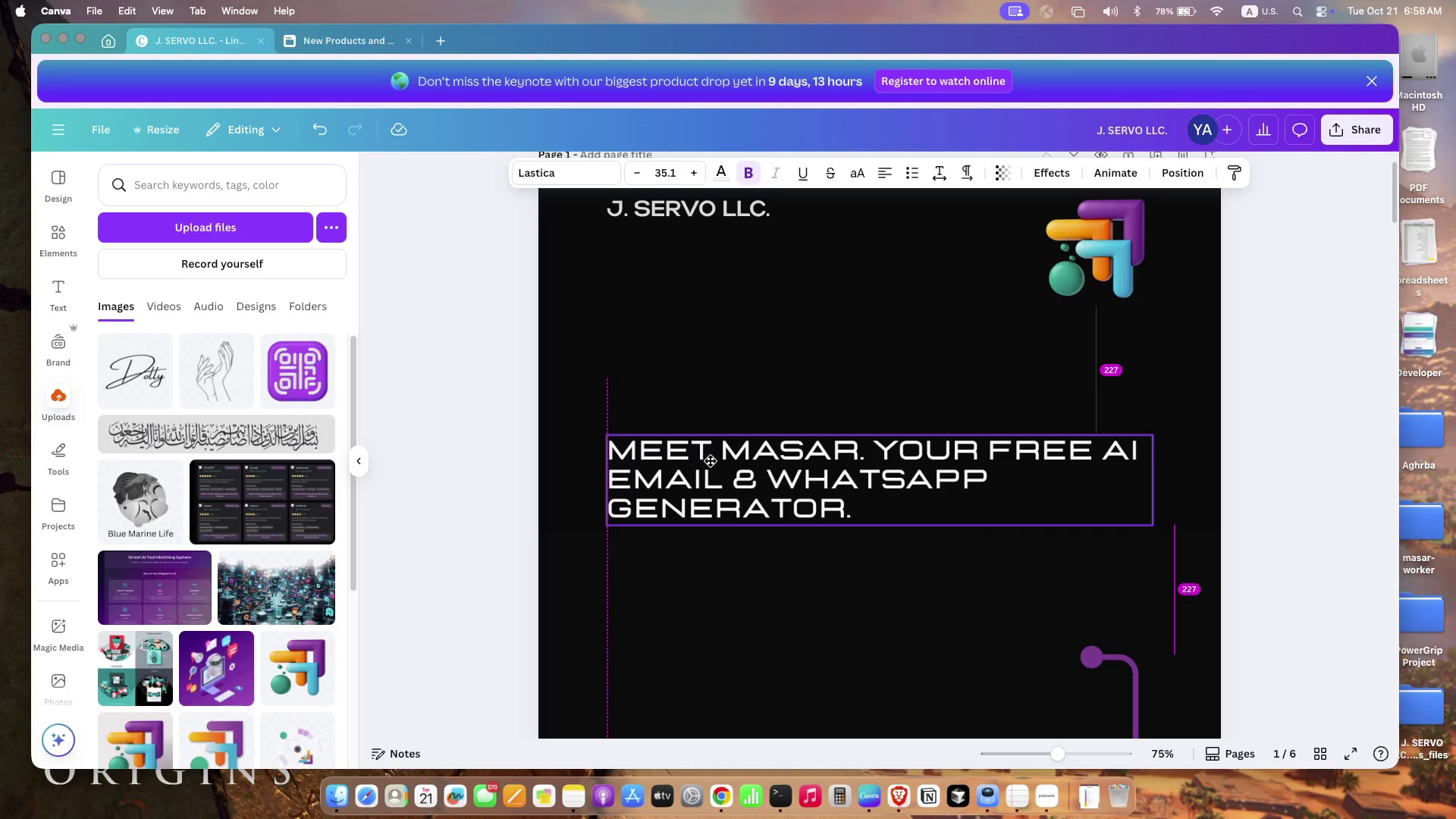 
scroll: coordinate [737, 333], scroll_direction: up, amount: 62.0
 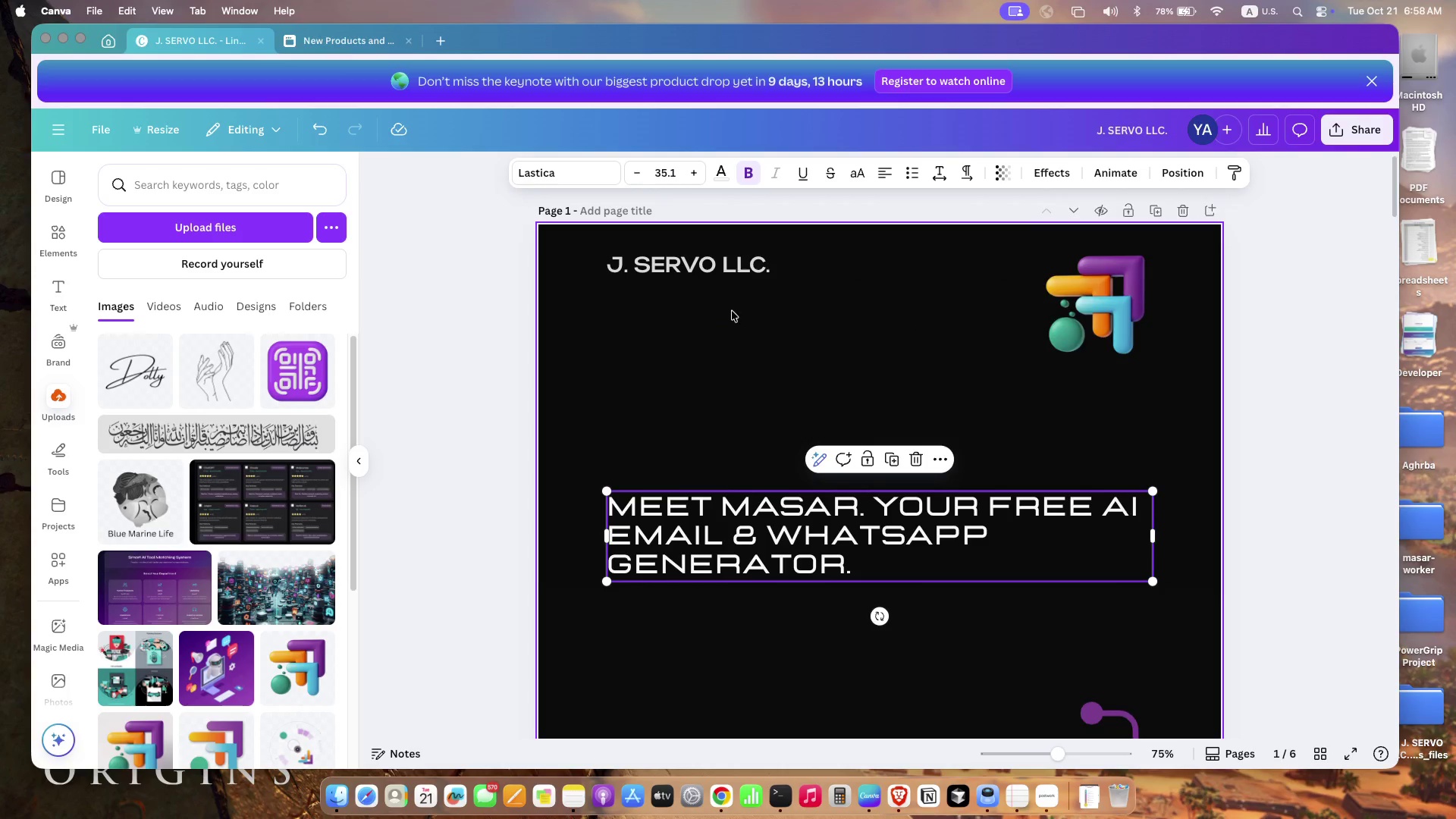 
left_click([703, 275])
 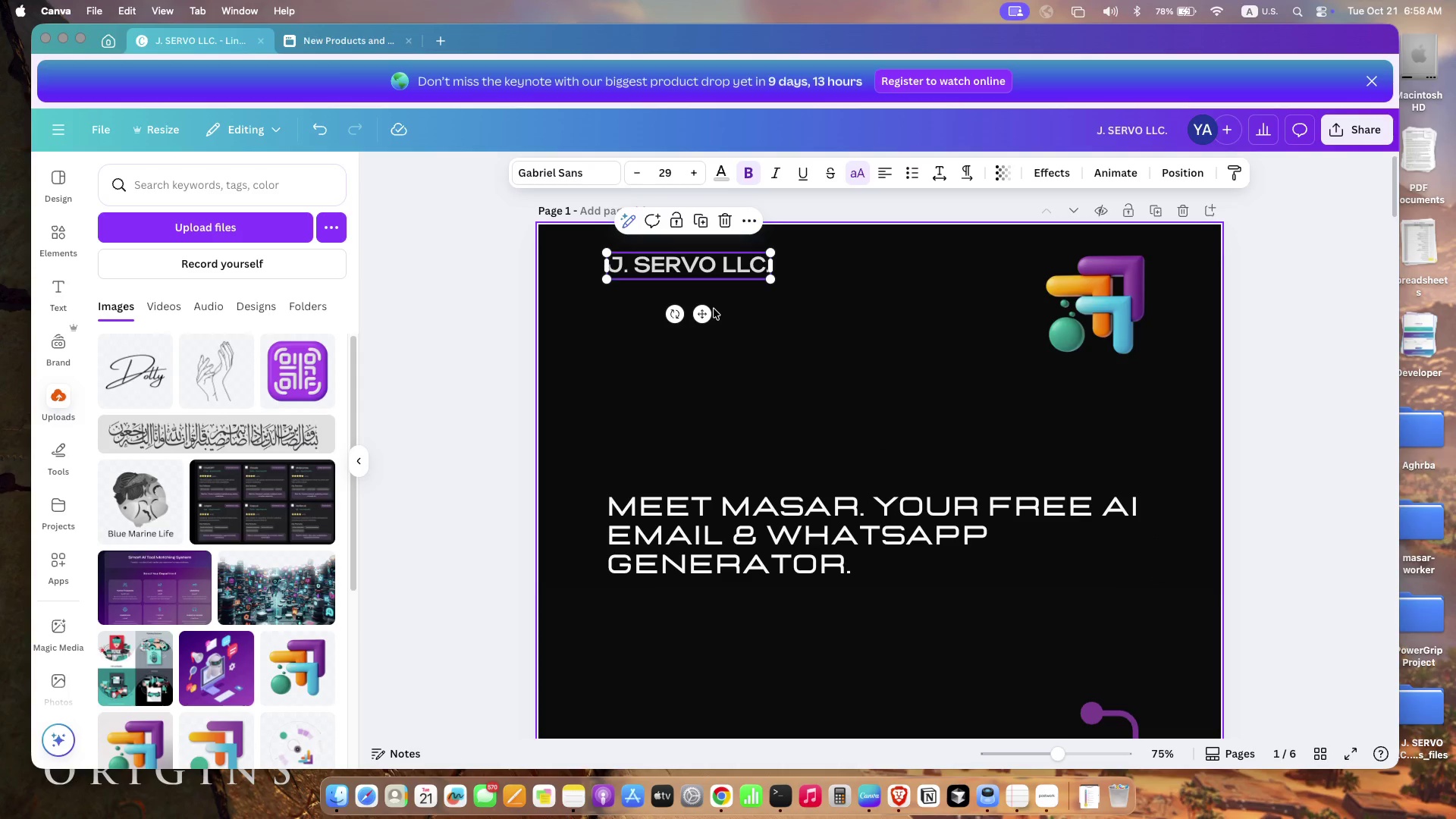 
key(Meta+C)
 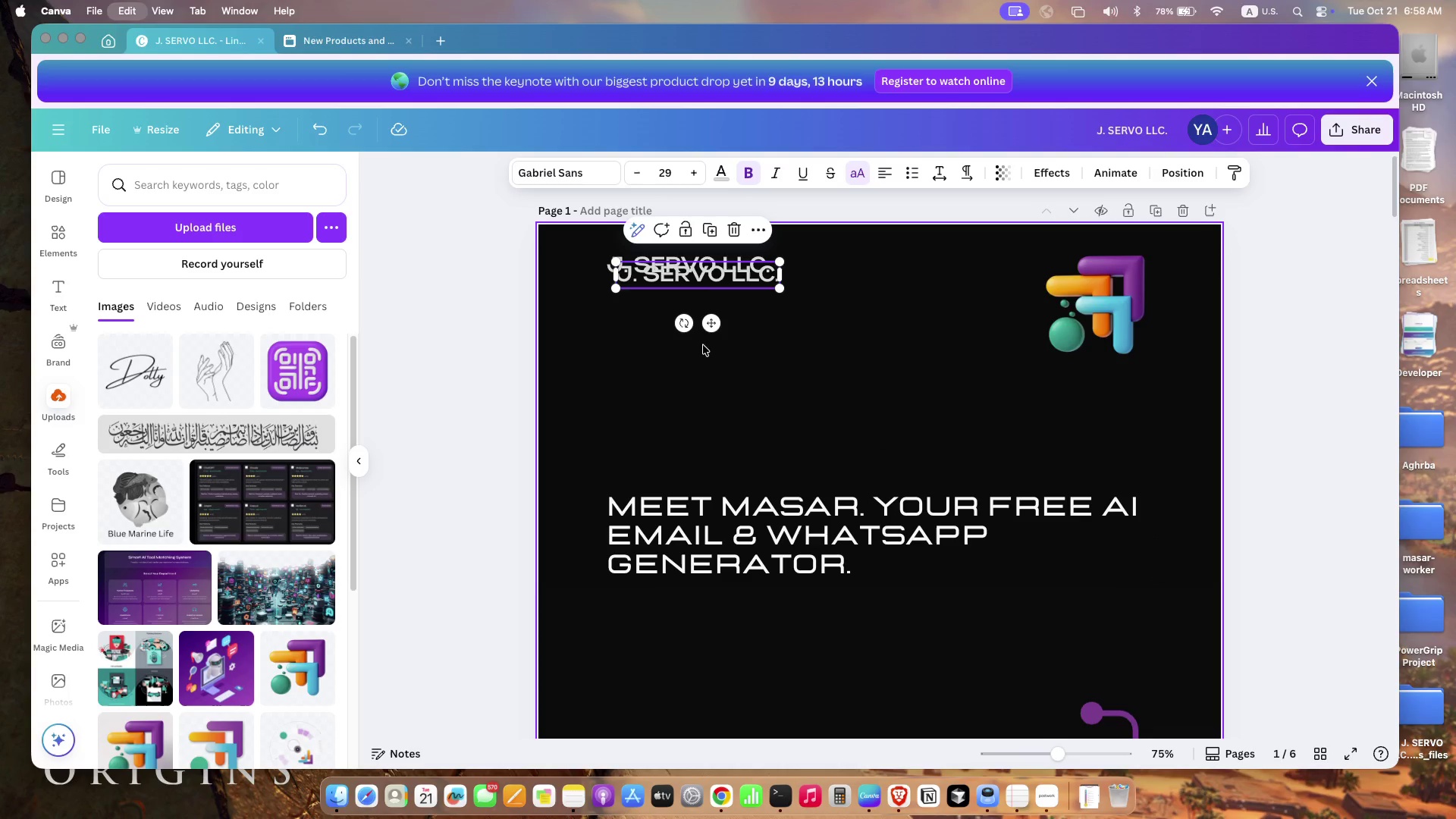 
key(Meta+V)
 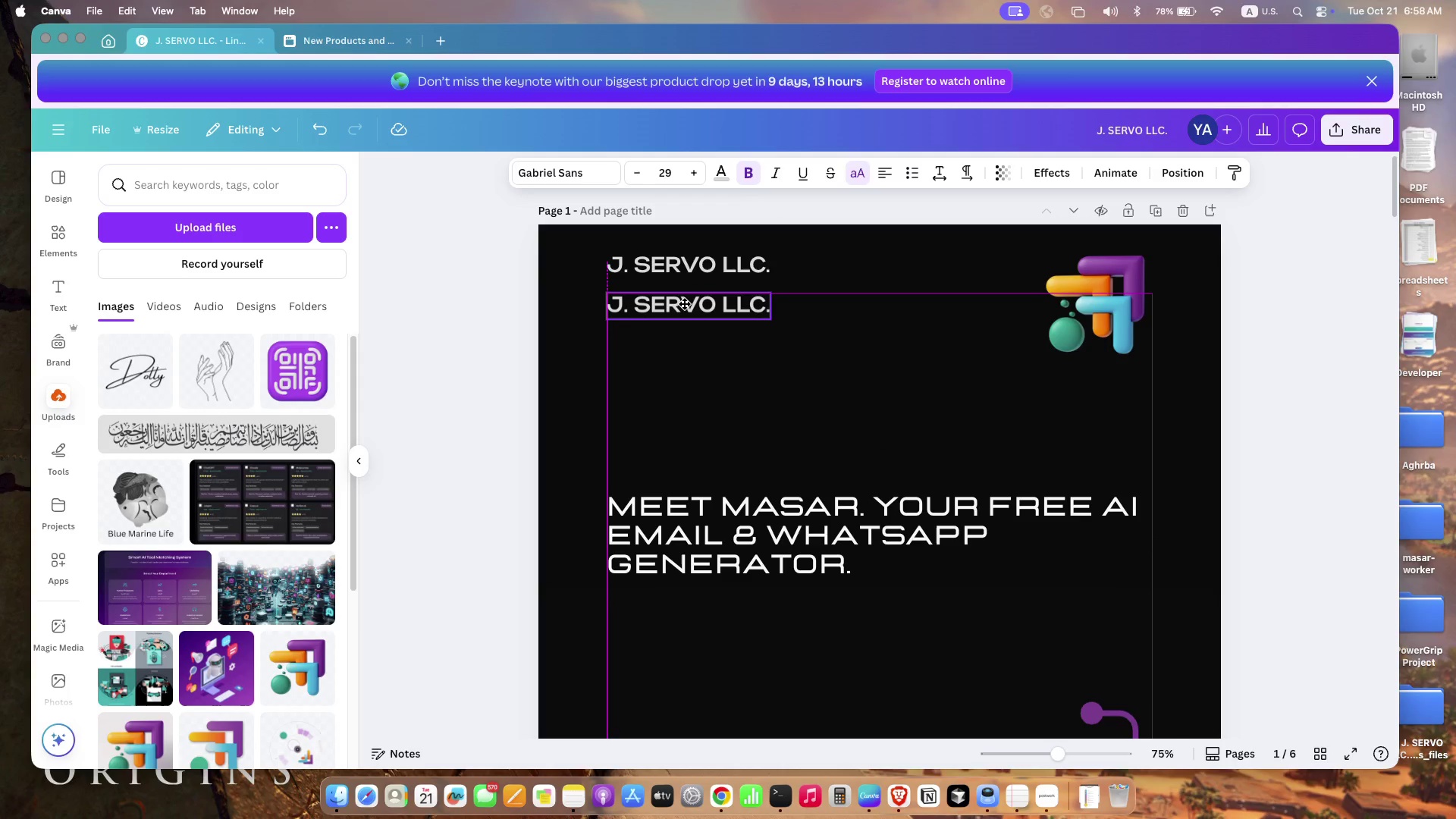 
left_click_drag(start_coordinate=[692, 269], to_coordinate=[686, 296])
 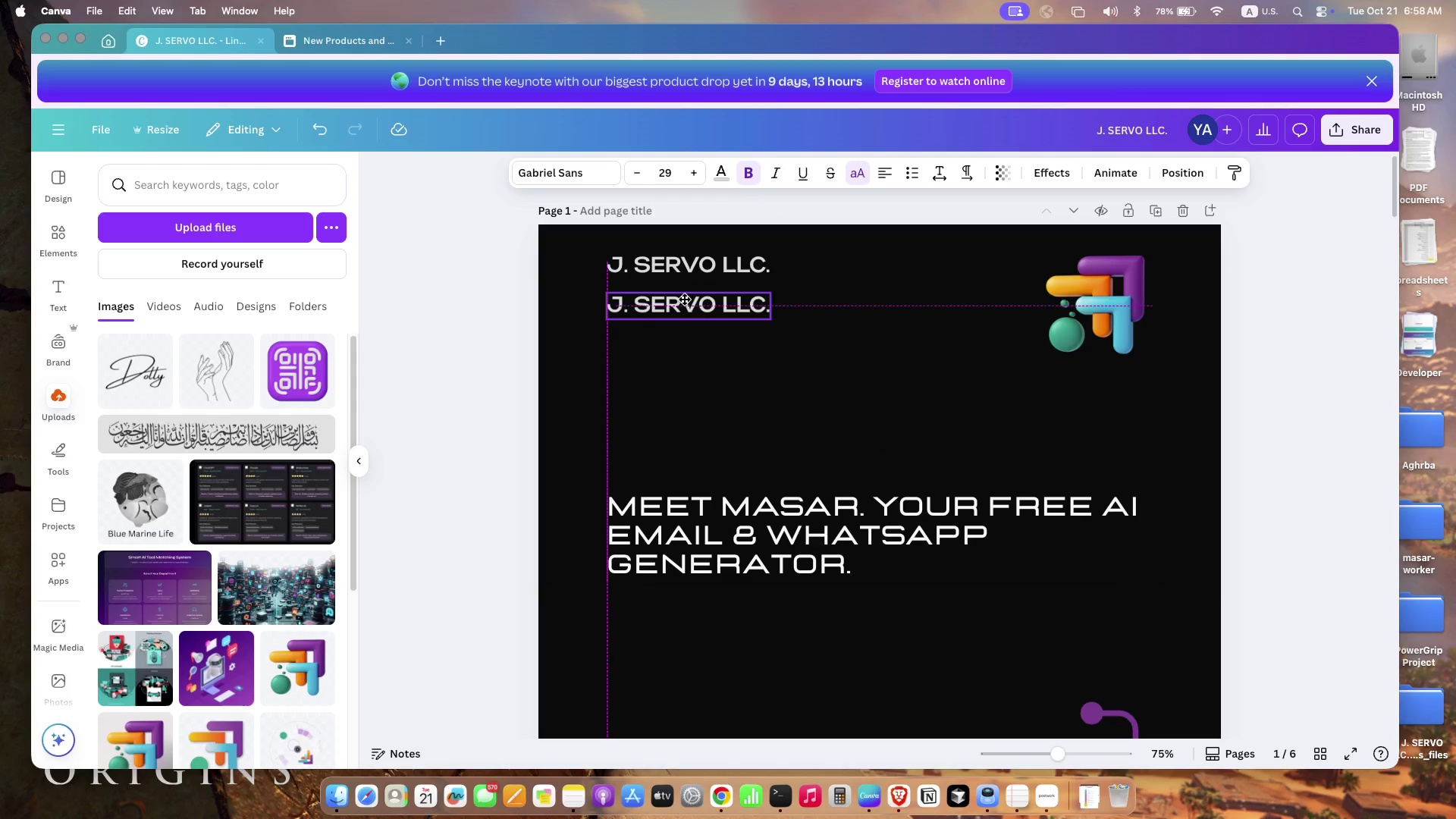 
left_click_drag(start_coordinate=[686, 296], to_coordinate=[686, 291])
 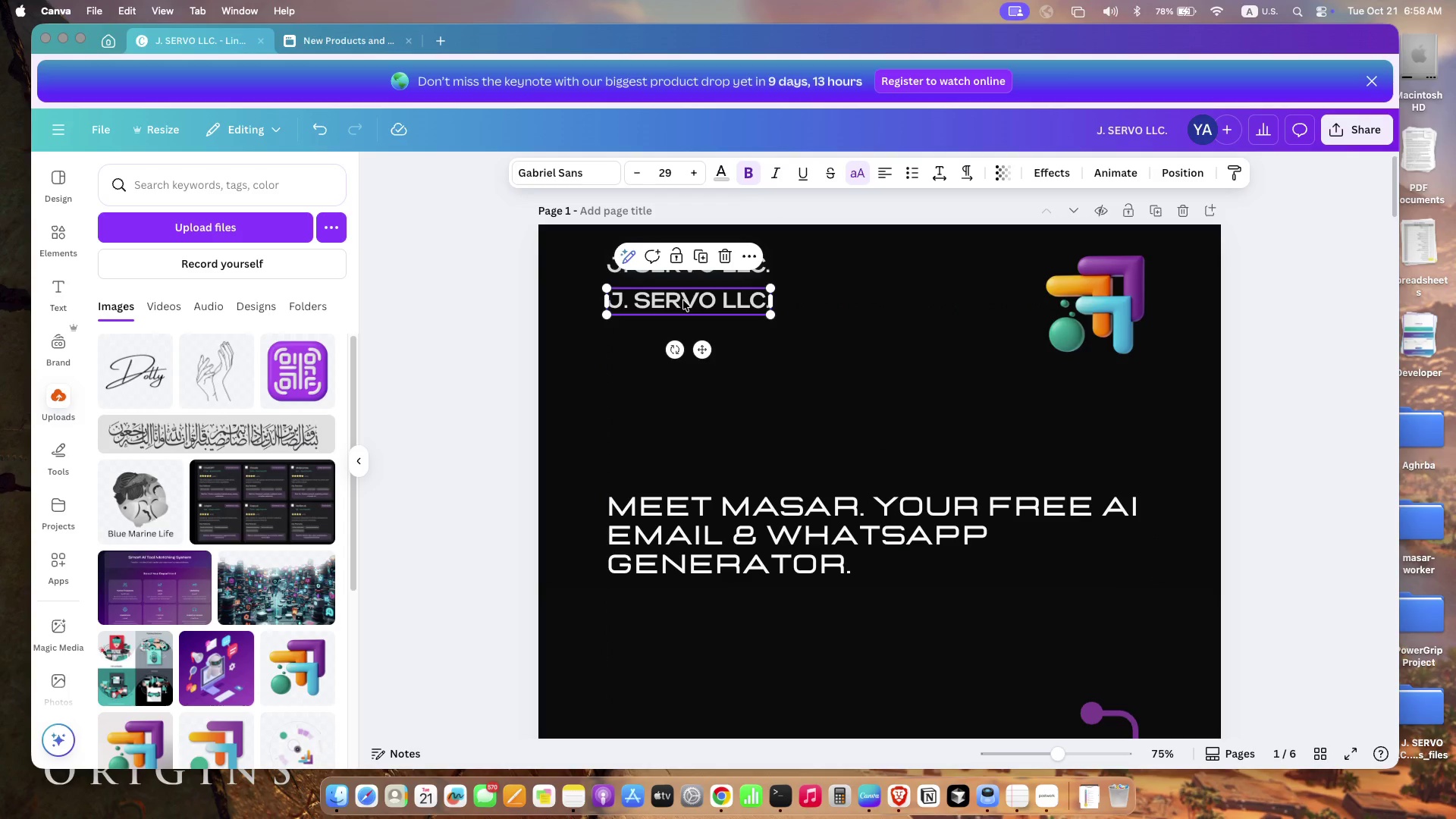 
double_click([683, 300])
 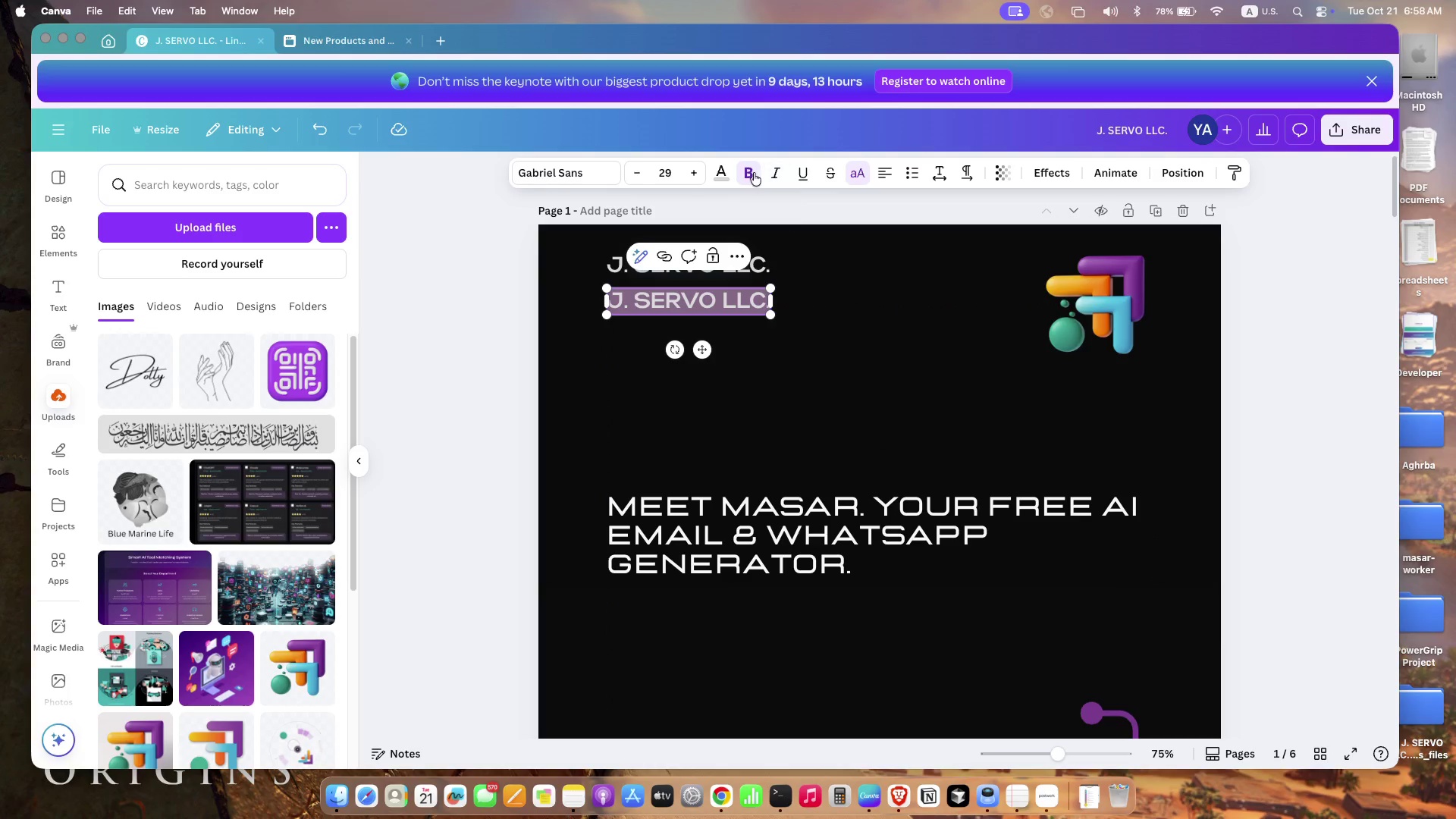 
left_click([748, 174])
 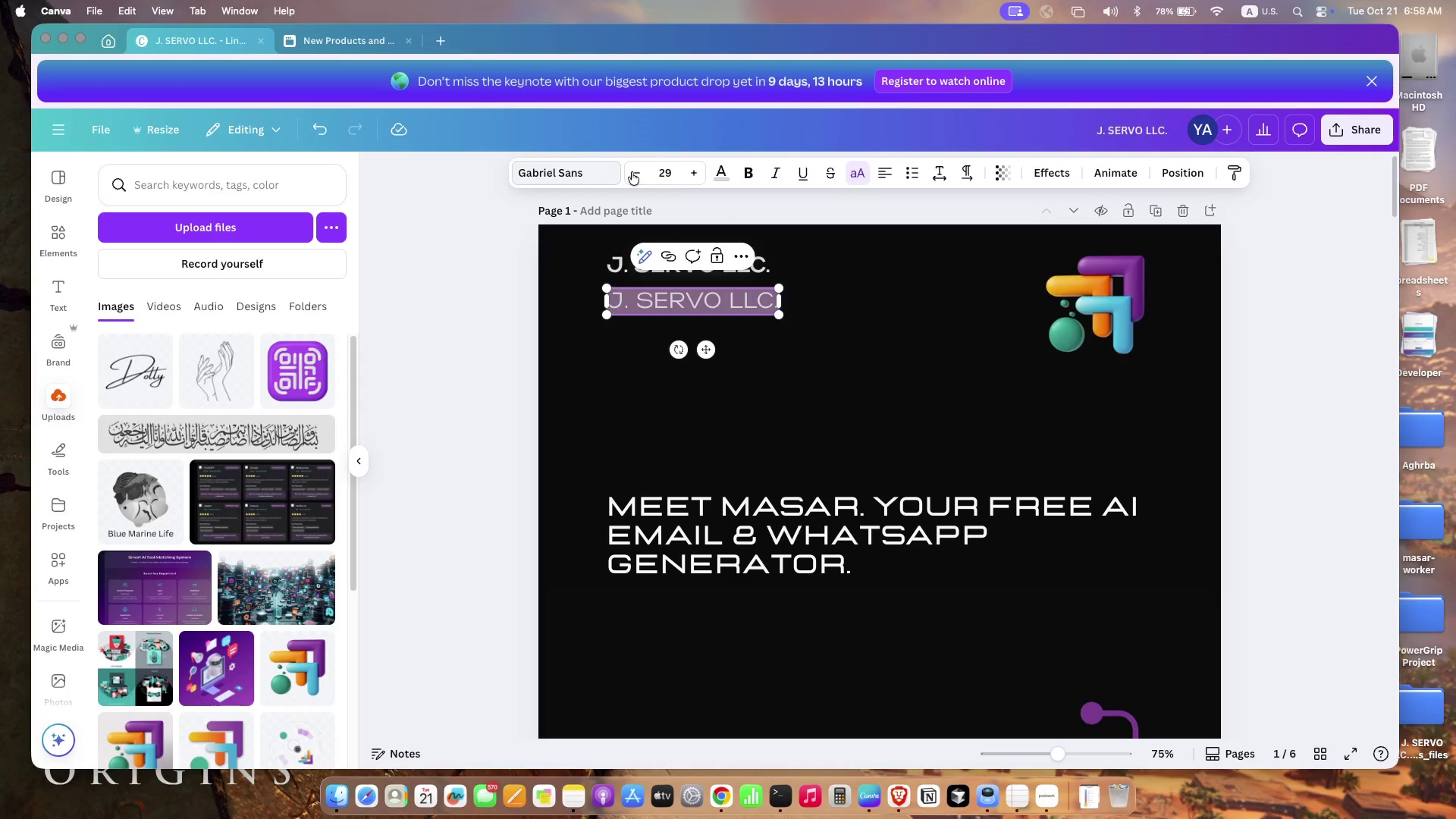 
left_click([677, 178])
 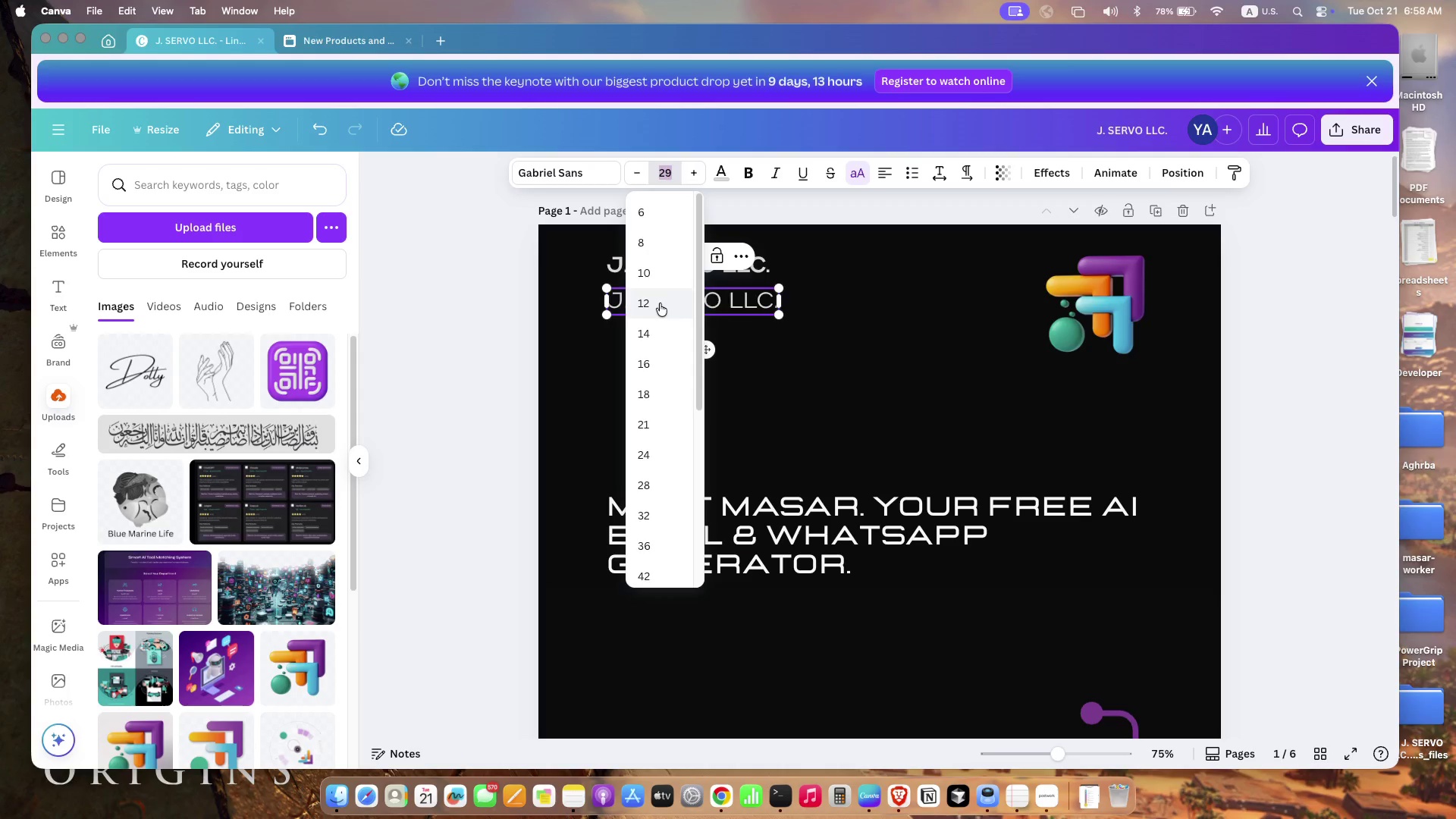 
left_click([660, 303])
 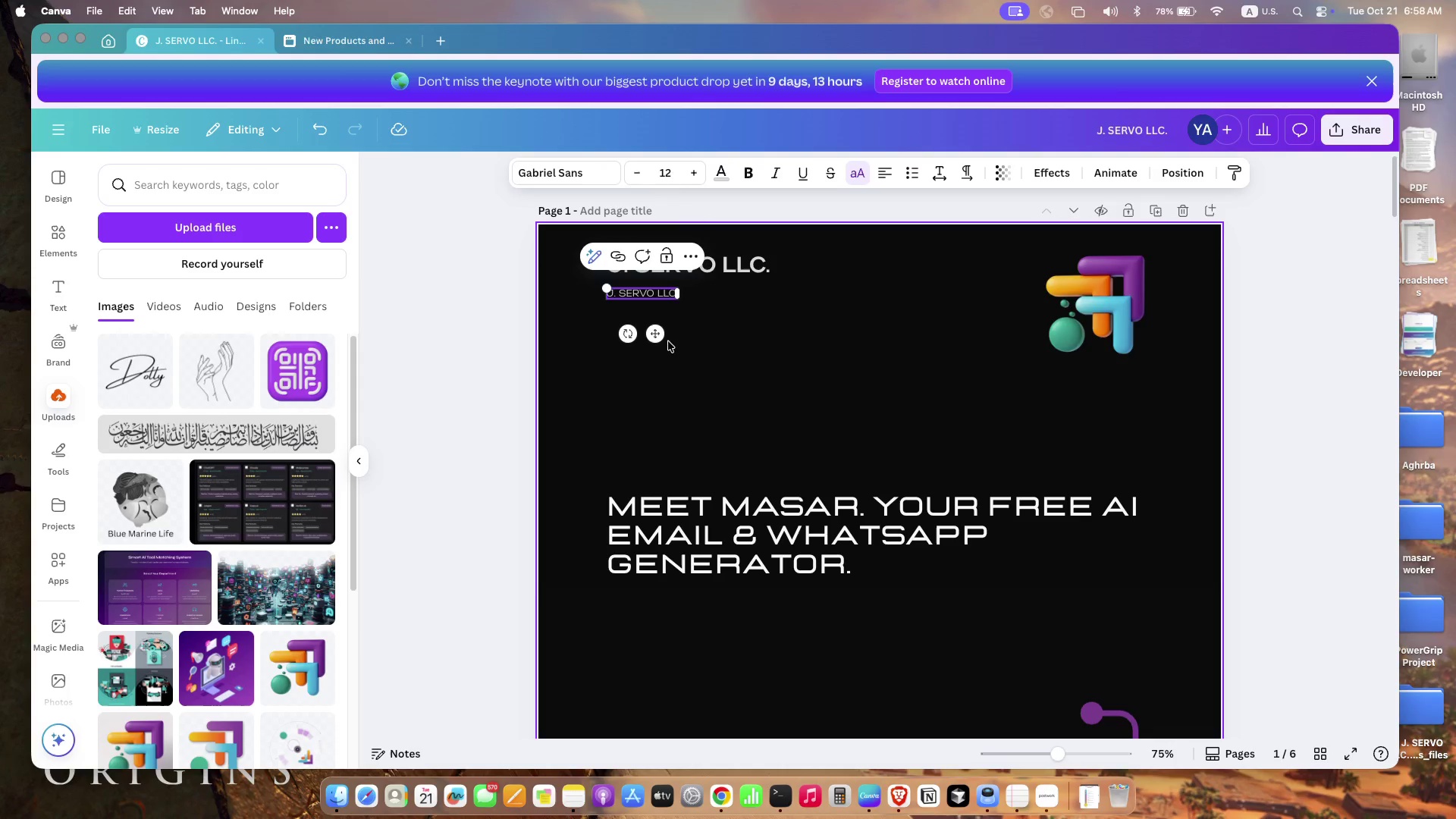 
left_click([653, 293])
 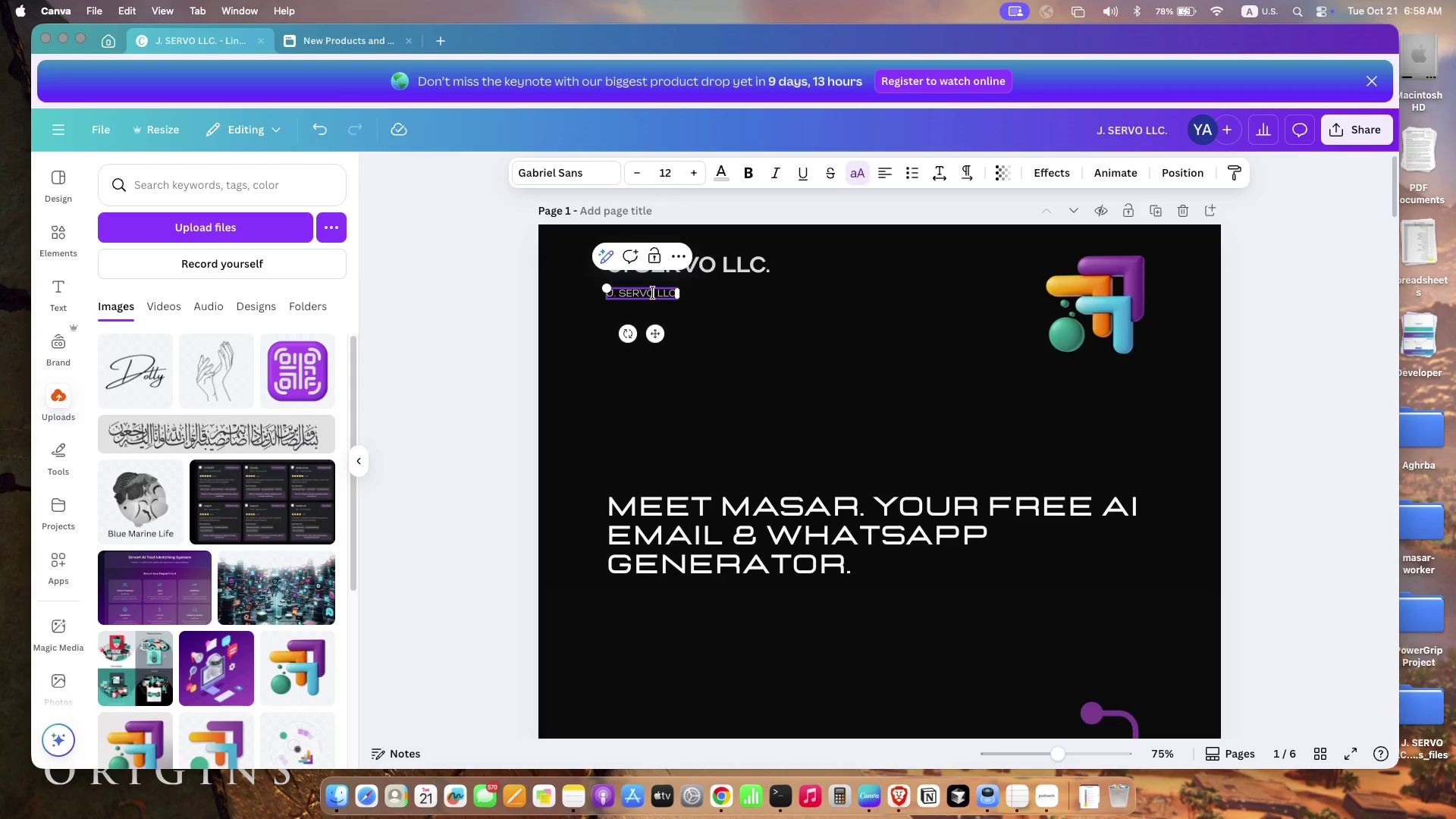 
left_click([653, 293])
 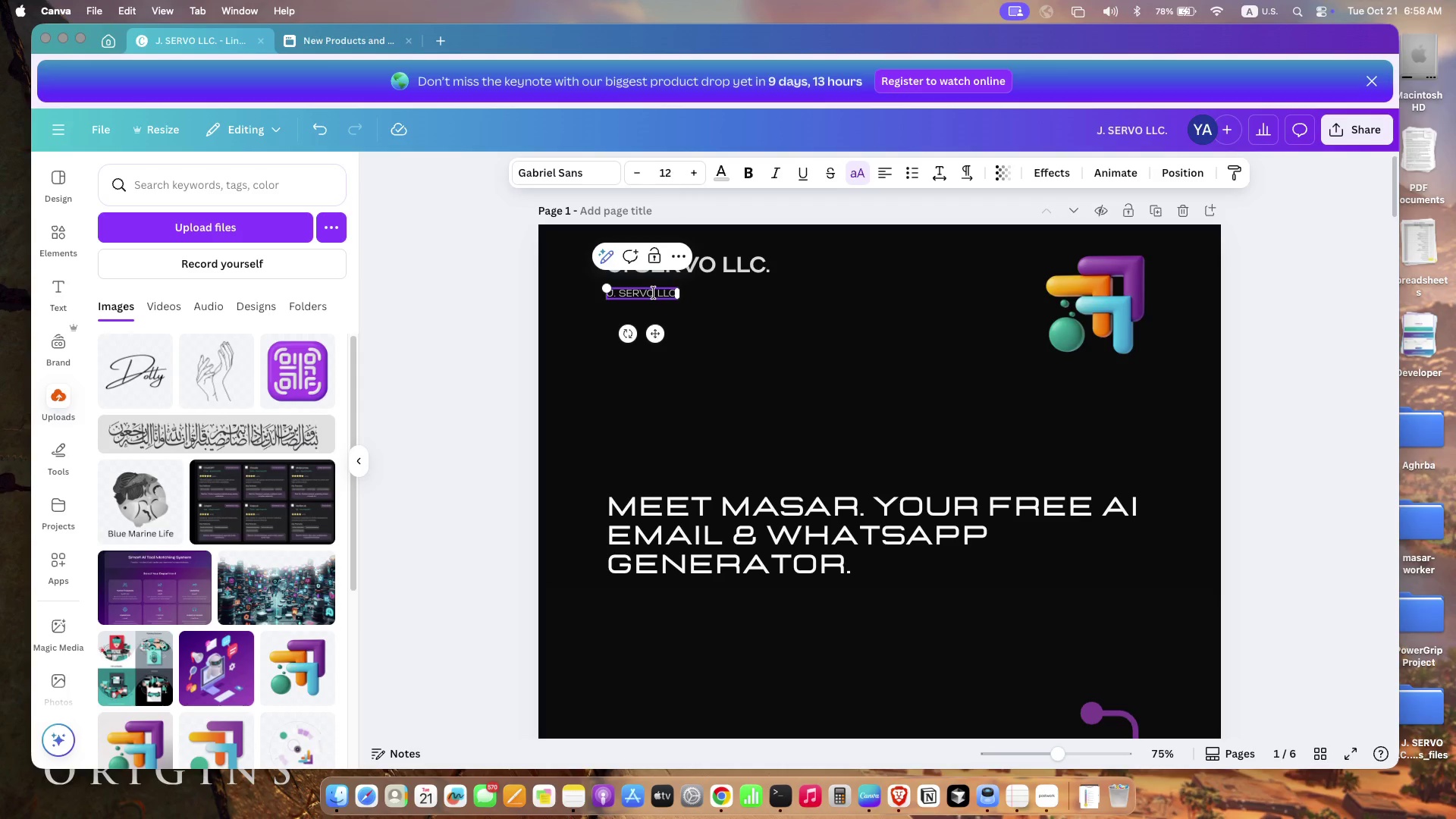 
key(Meta+A)
 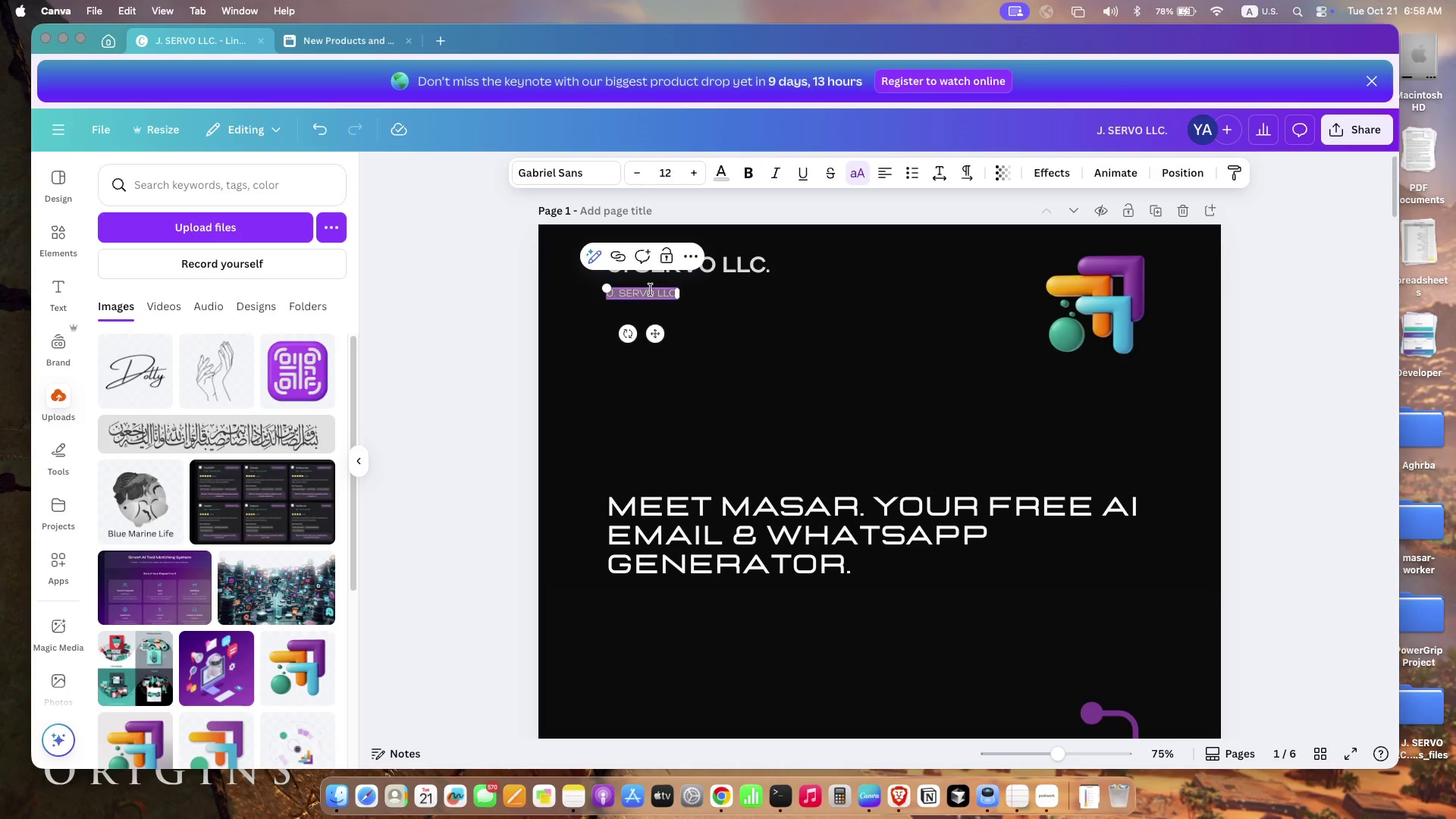 
type(Your AI Partner In Budin)
key(Backspace)
key(Backspace)
type(s)
key(Backspace)
key(Backspace)
type(siness)
 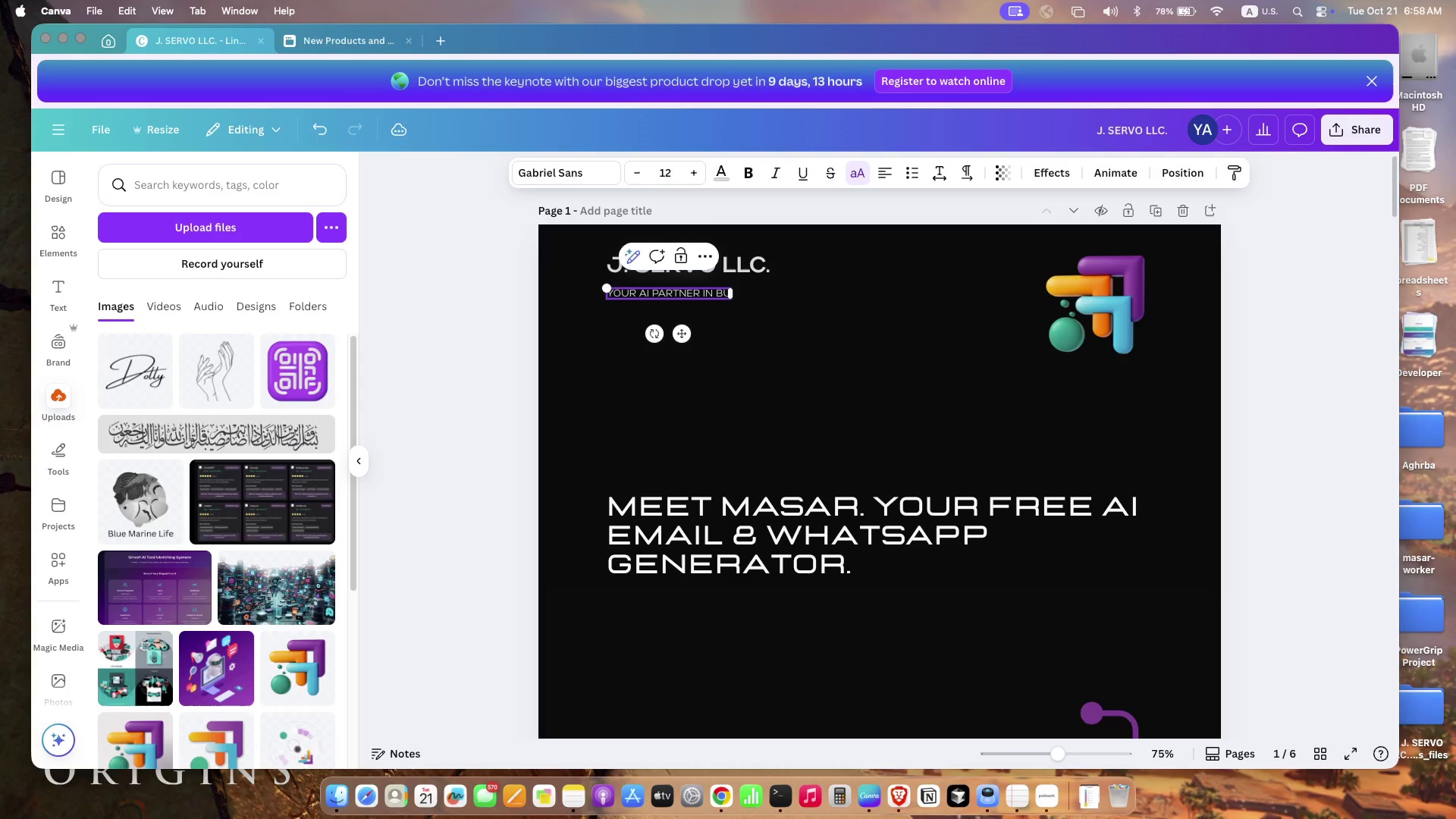 
left_click_drag(start_coordinate=[703, 297], to_coordinate=[698, 287])
 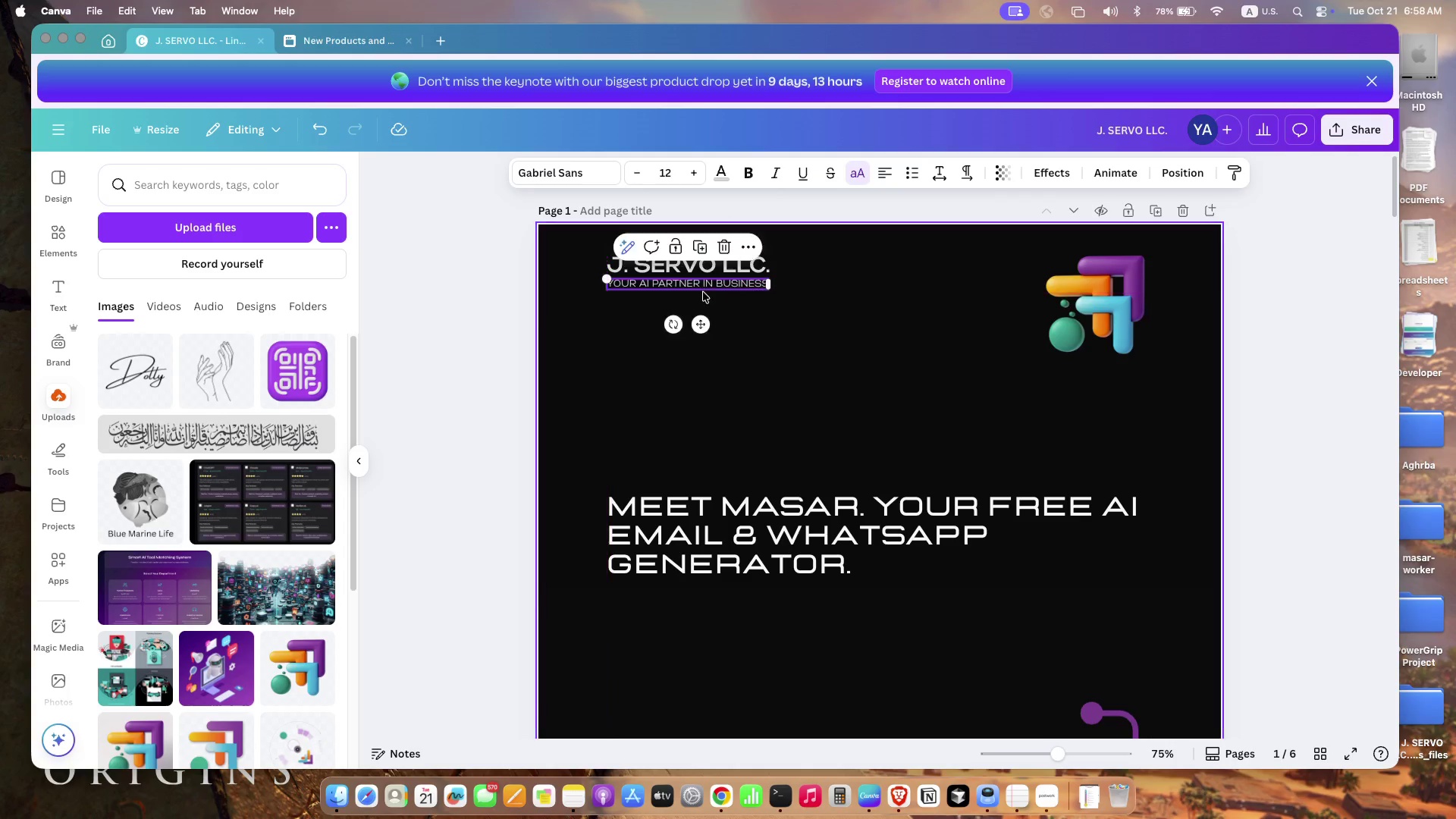 
left_click([726, 354])
 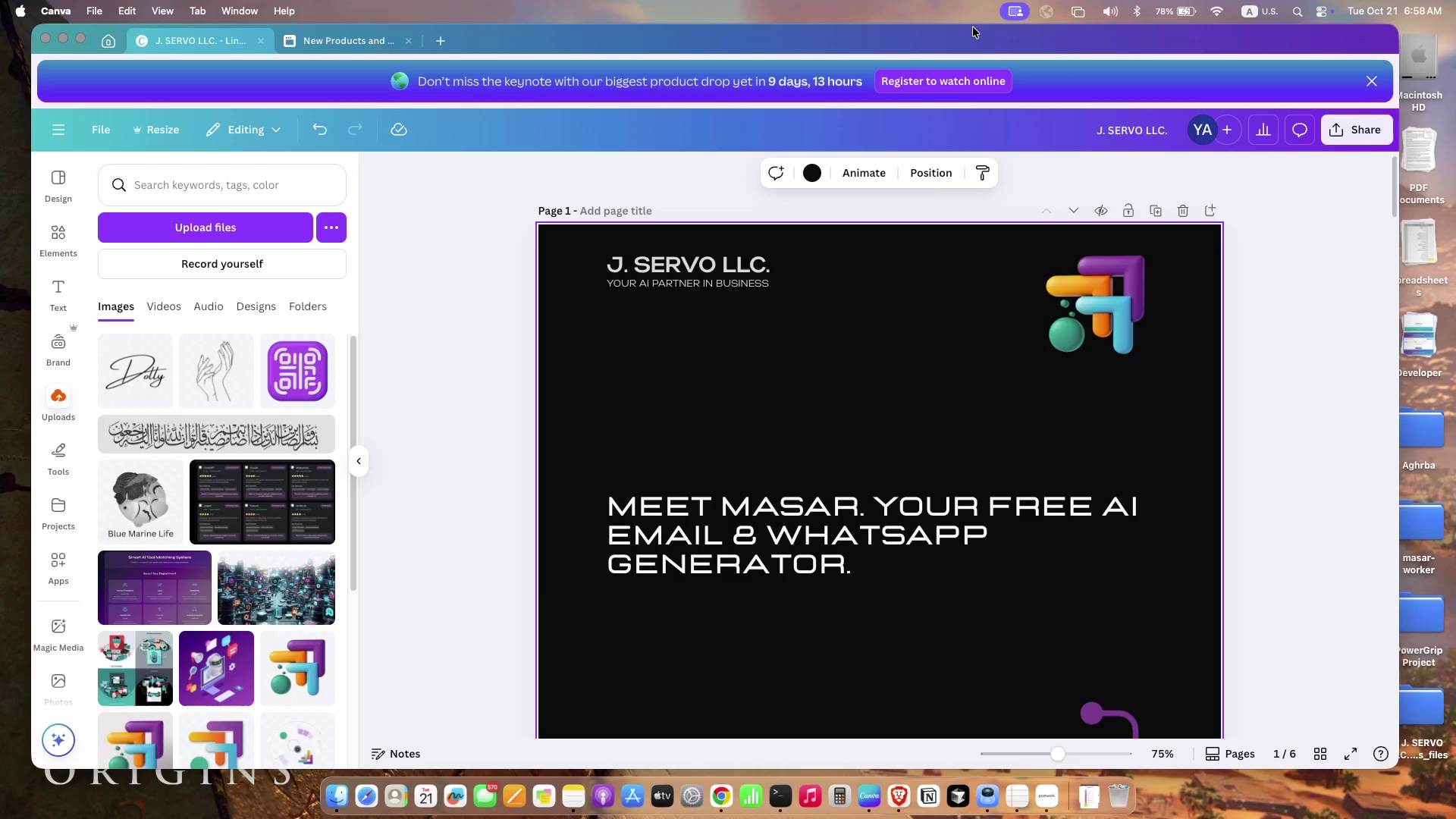 
scroll: coordinate [879, 542], scroll_direction: down, amount: 8.0
 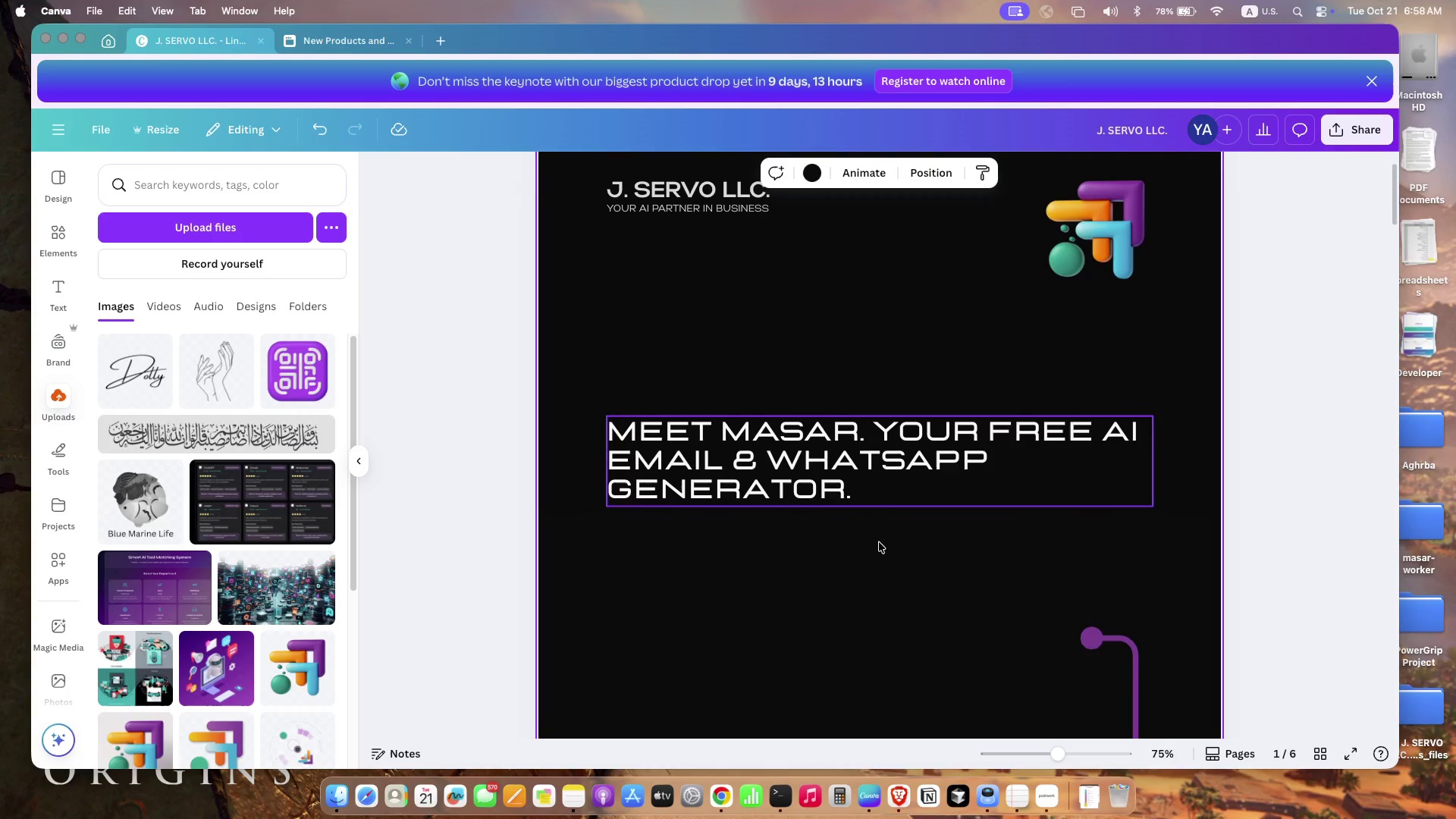 
scroll: coordinate [879, 537], scroll_direction: up, amount: 4.0
 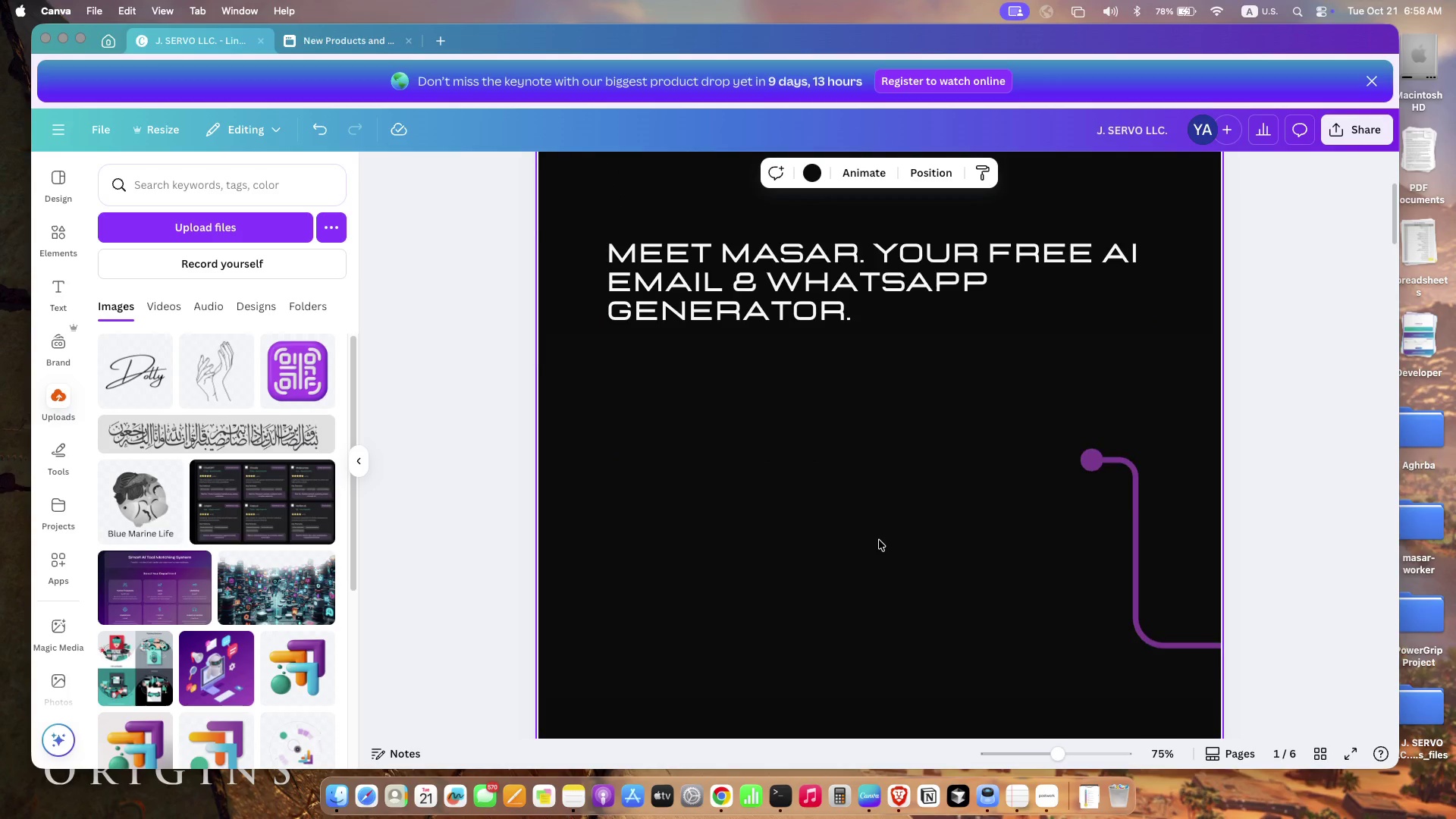 
scroll: coordinate [879, 534], scroll_direction: down, amount: 1.0
 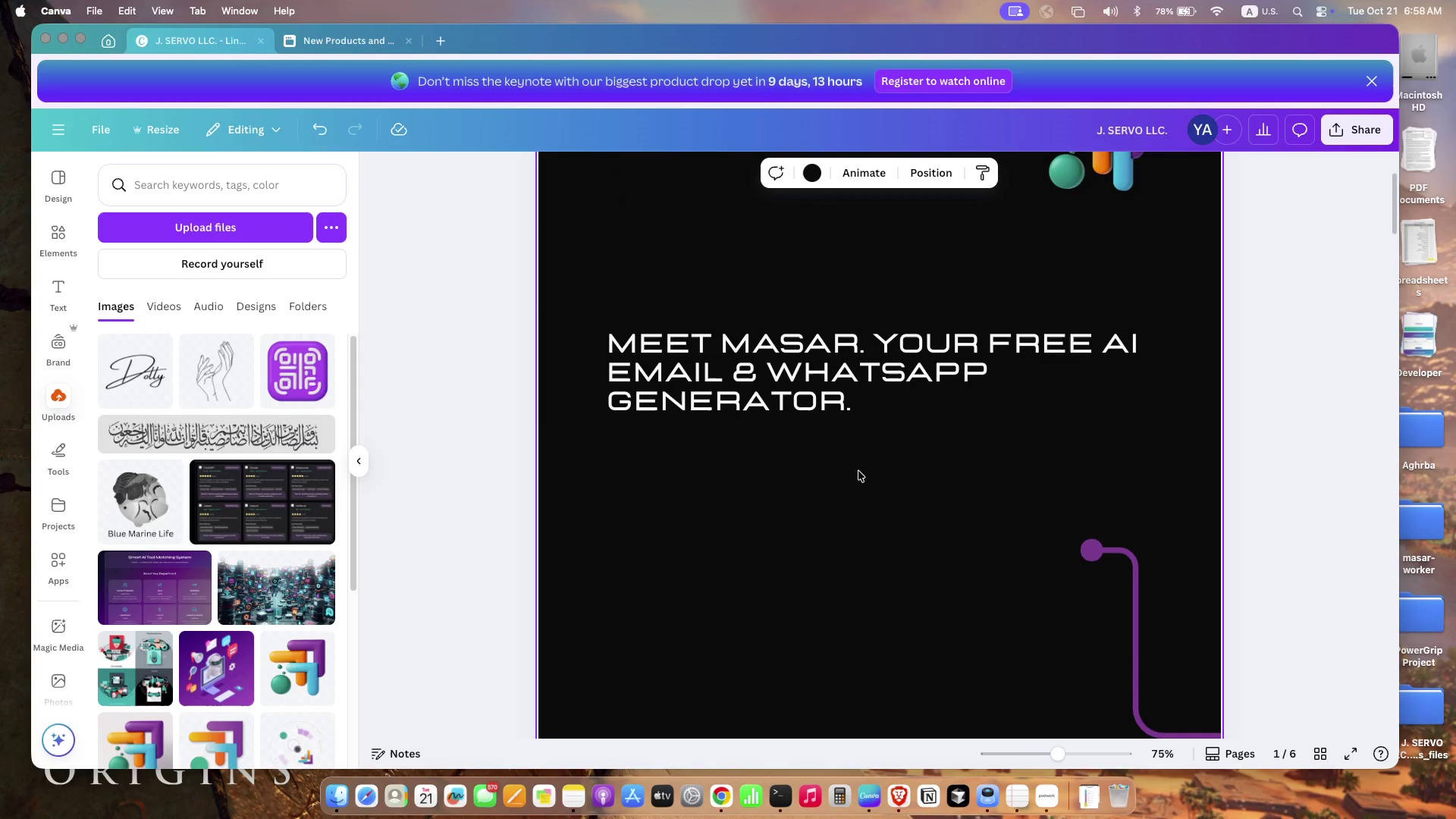 
left_click([835, 411])
 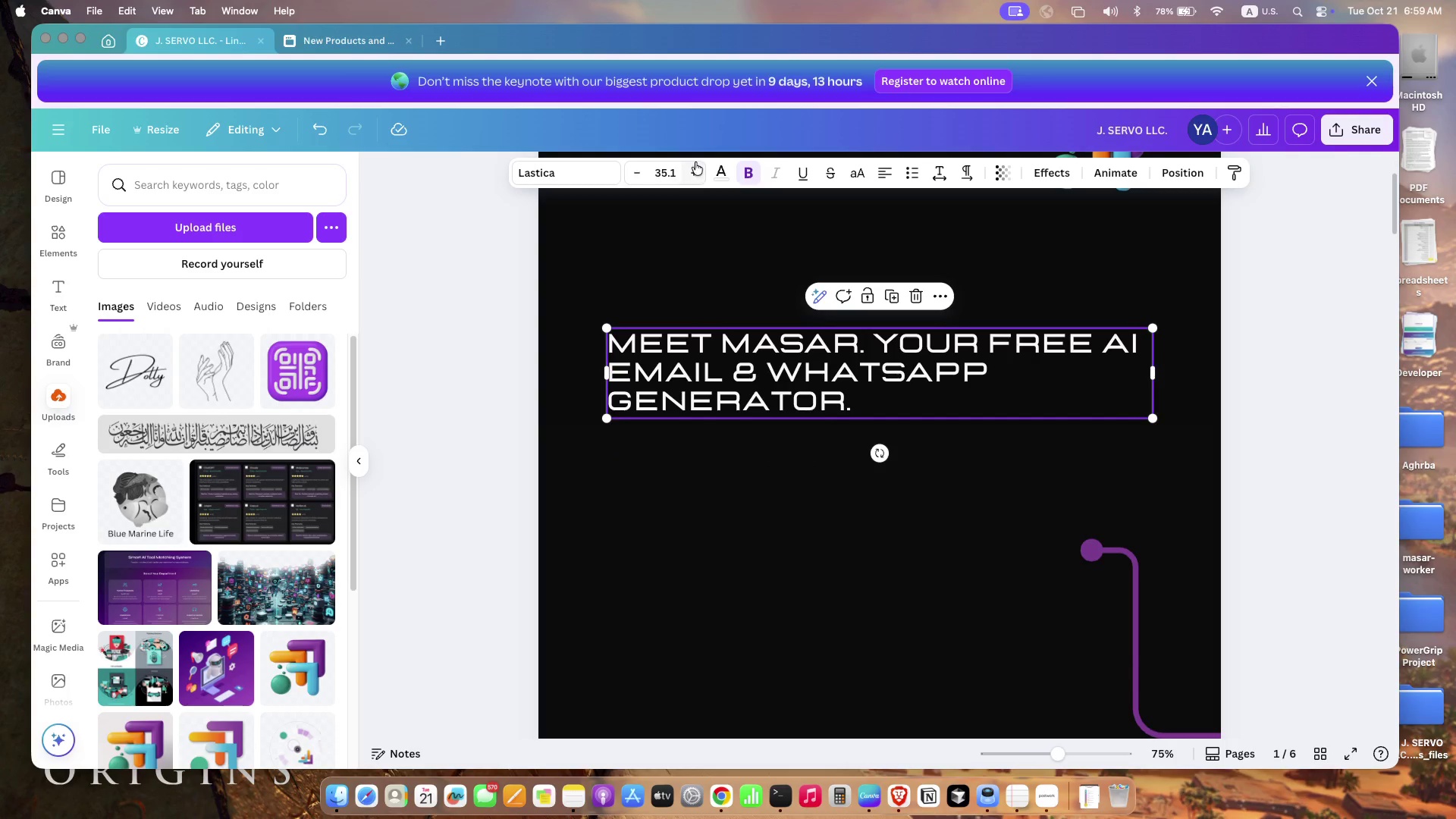 
left_click([696, 169])
 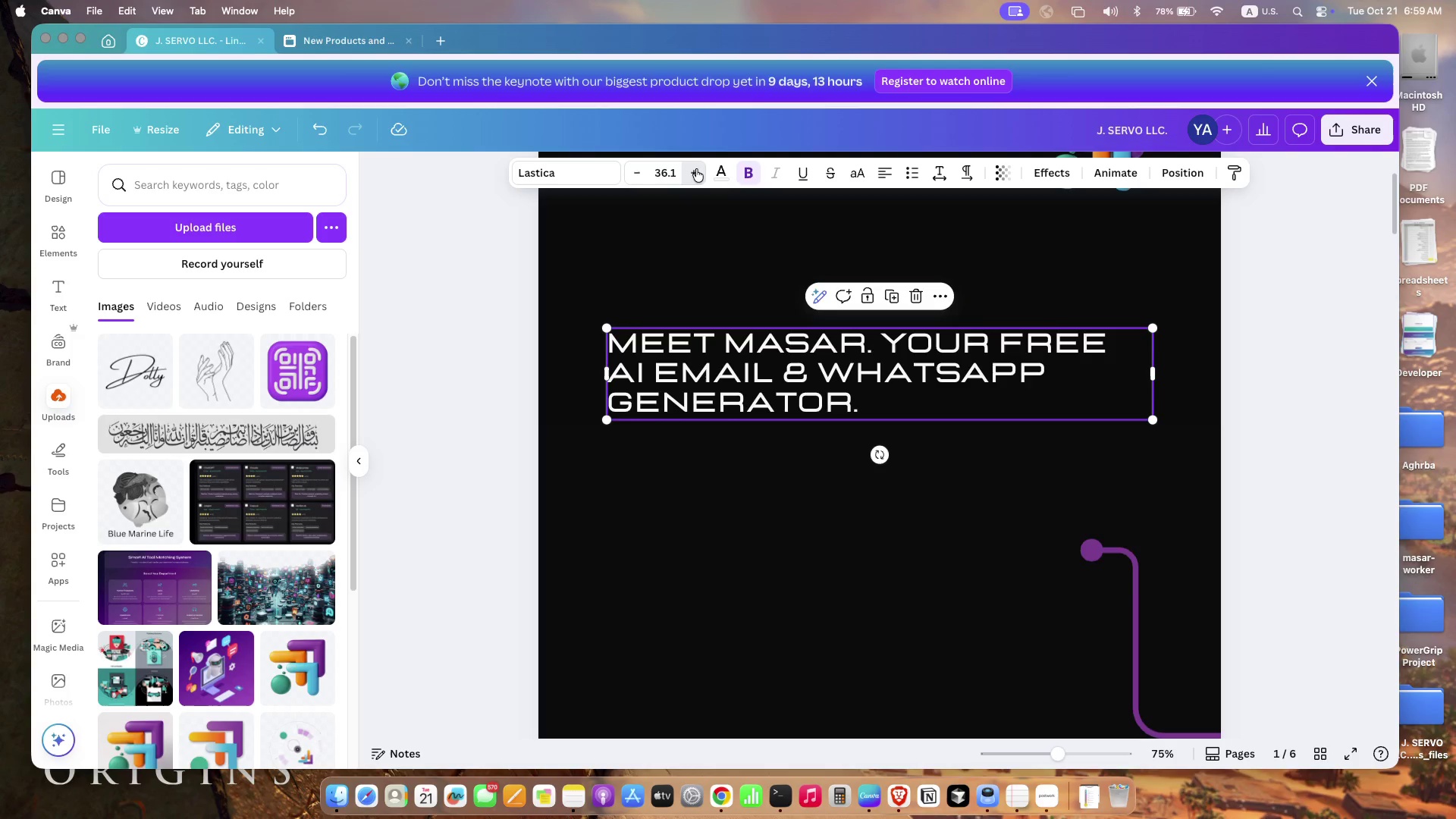 
left_click([696, 169])
 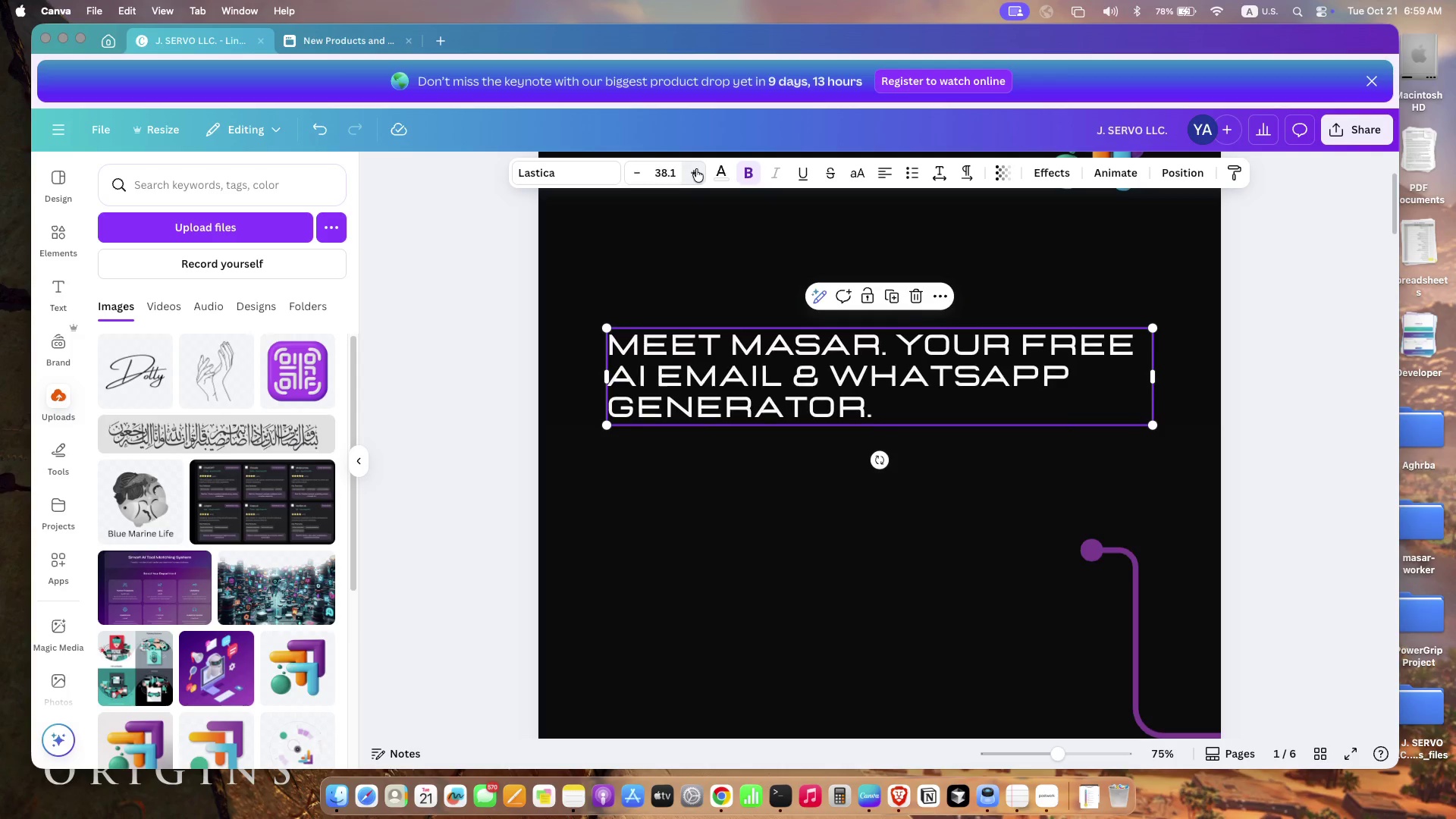 
left_click([696, 169])
 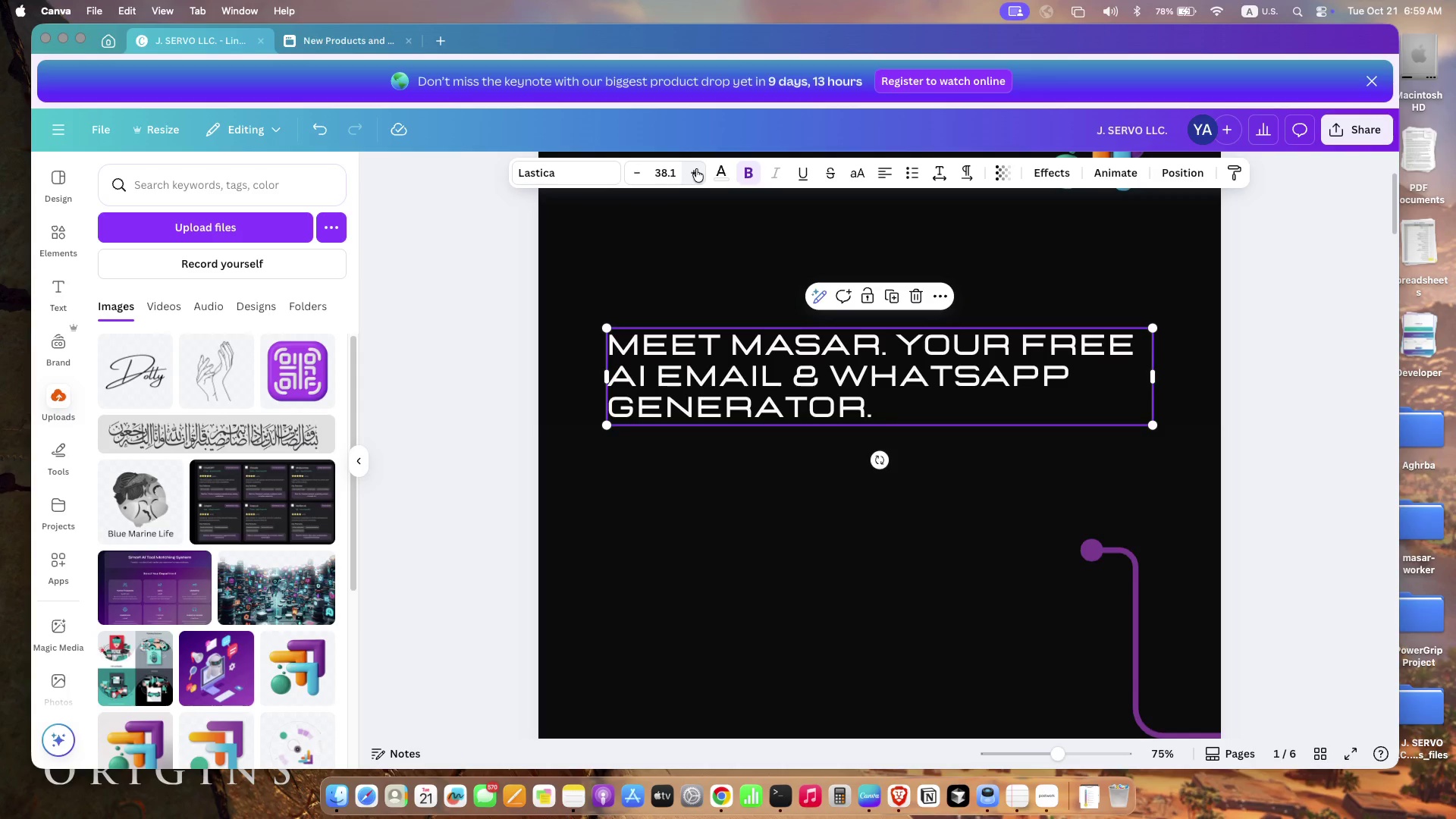 
left_click([696, 169])
 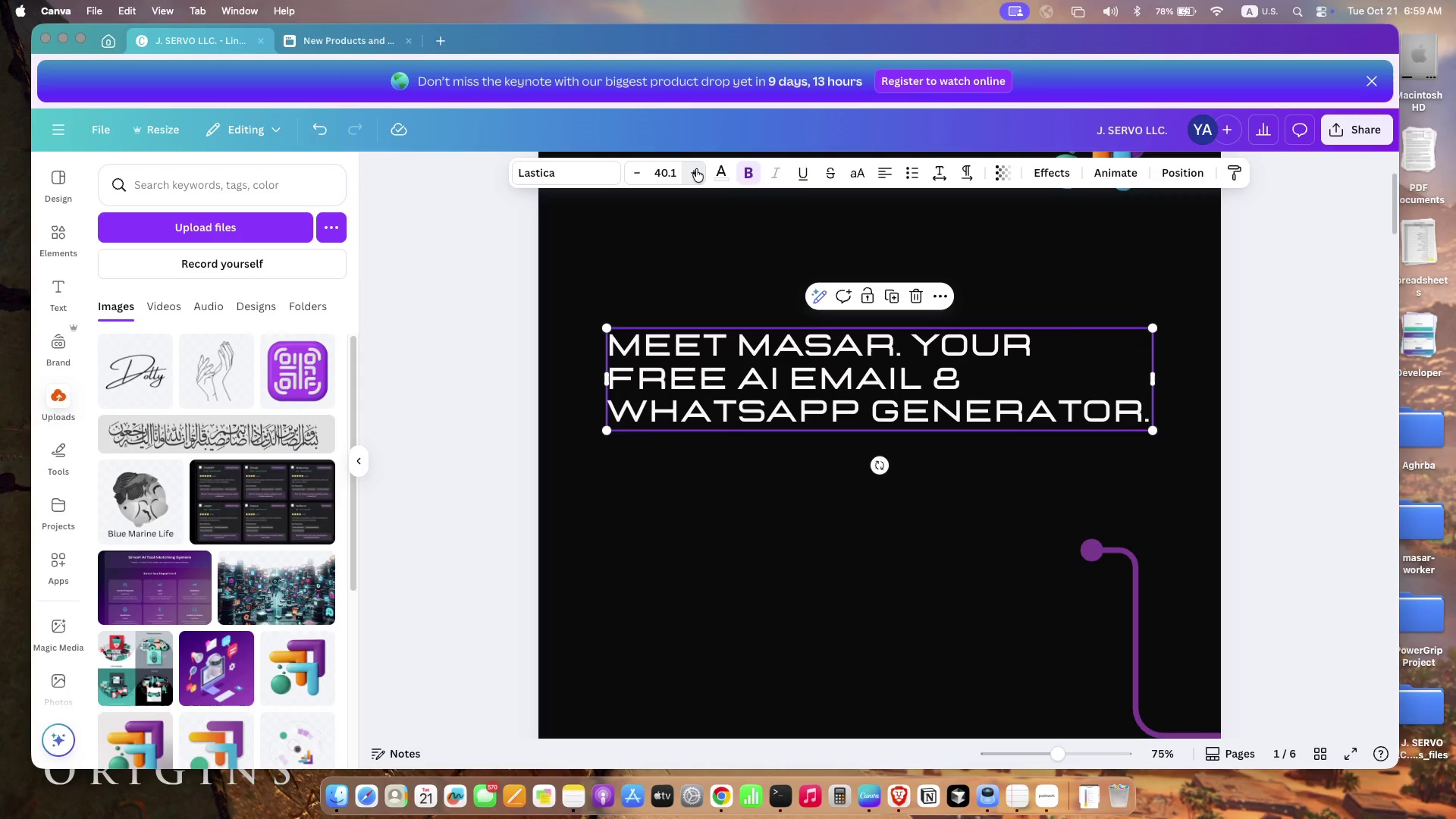 
left_click([696, 169])
 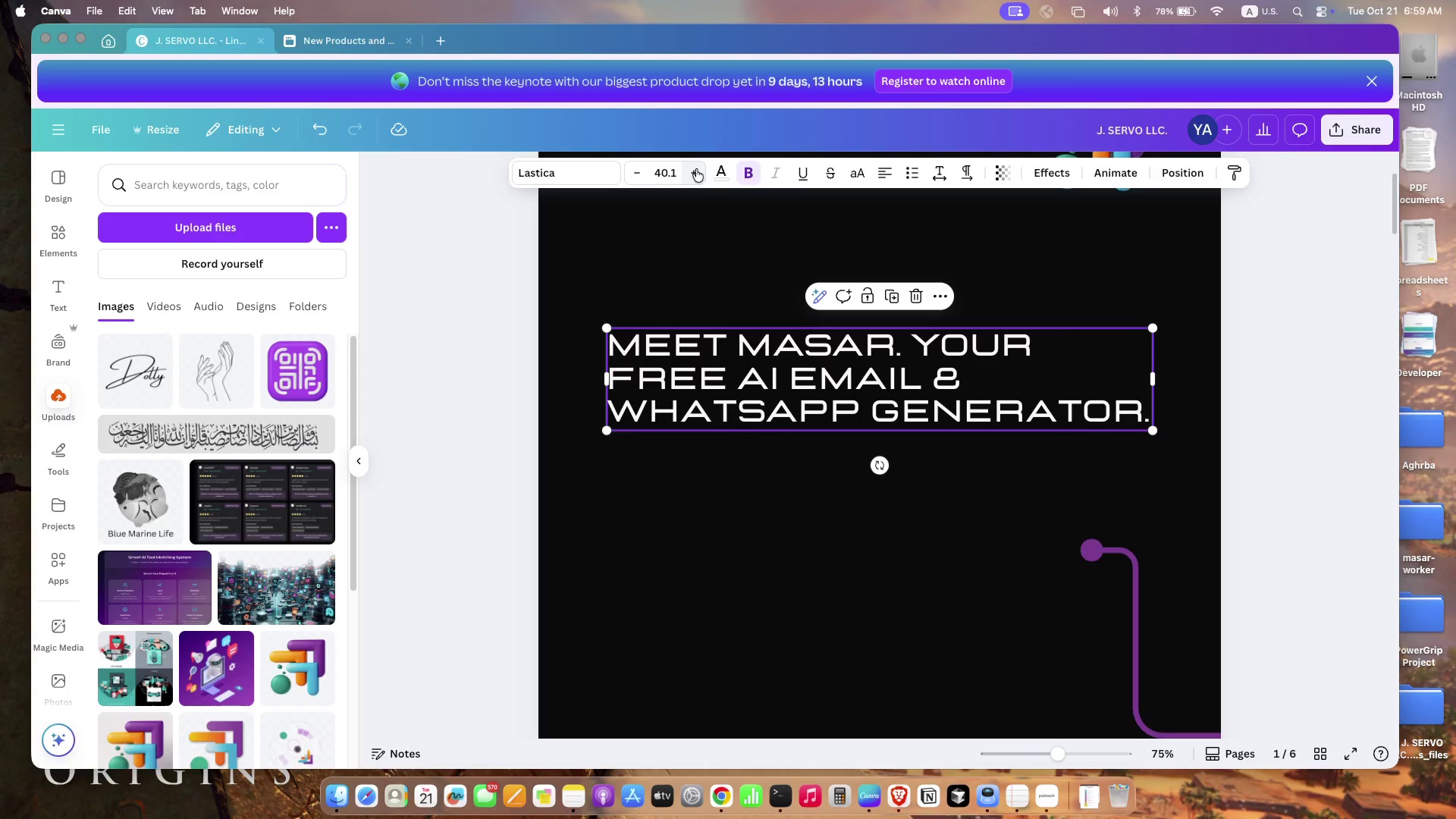 
left_click([696, 169])
 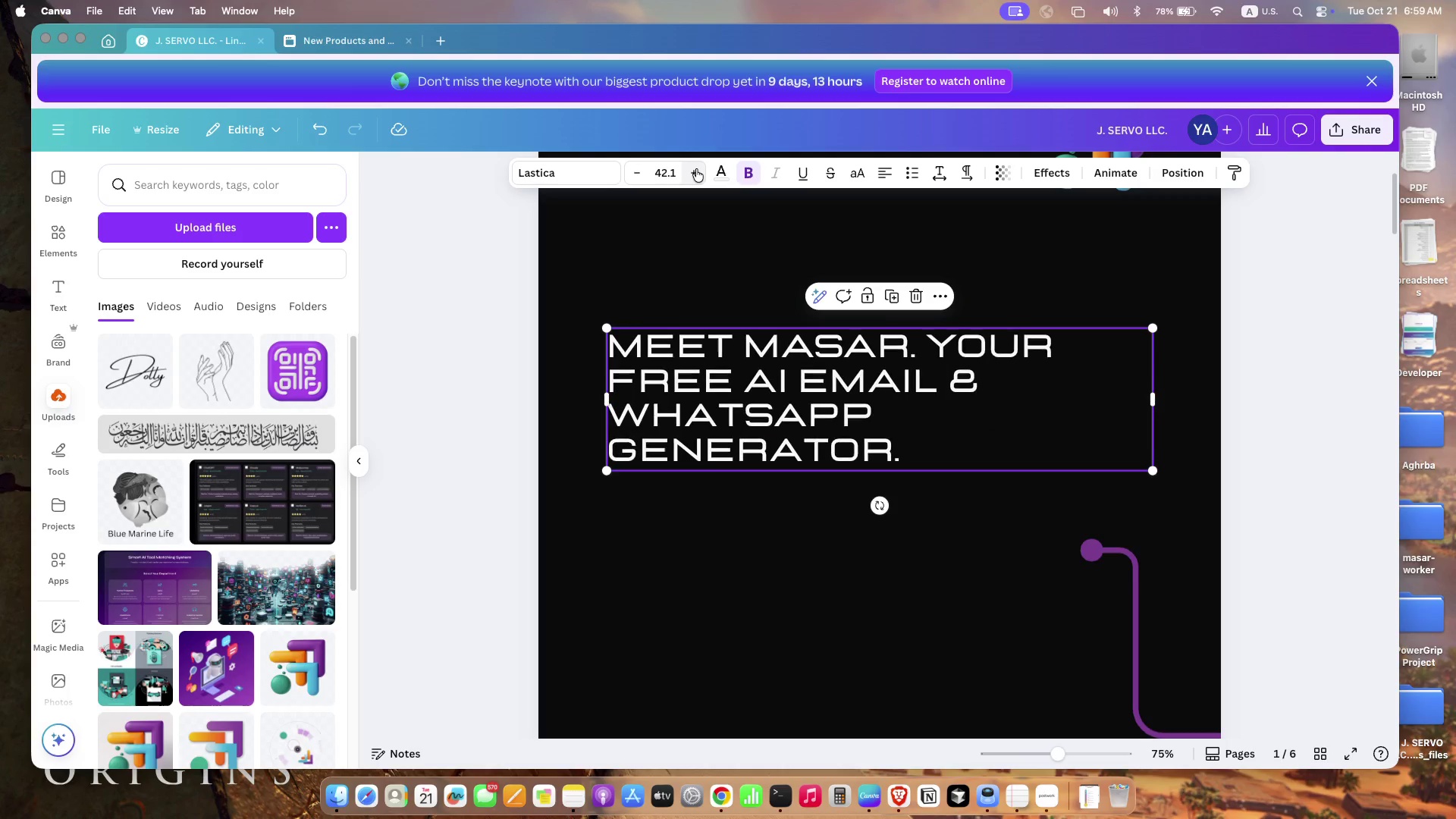 
left_click([696, 169])
 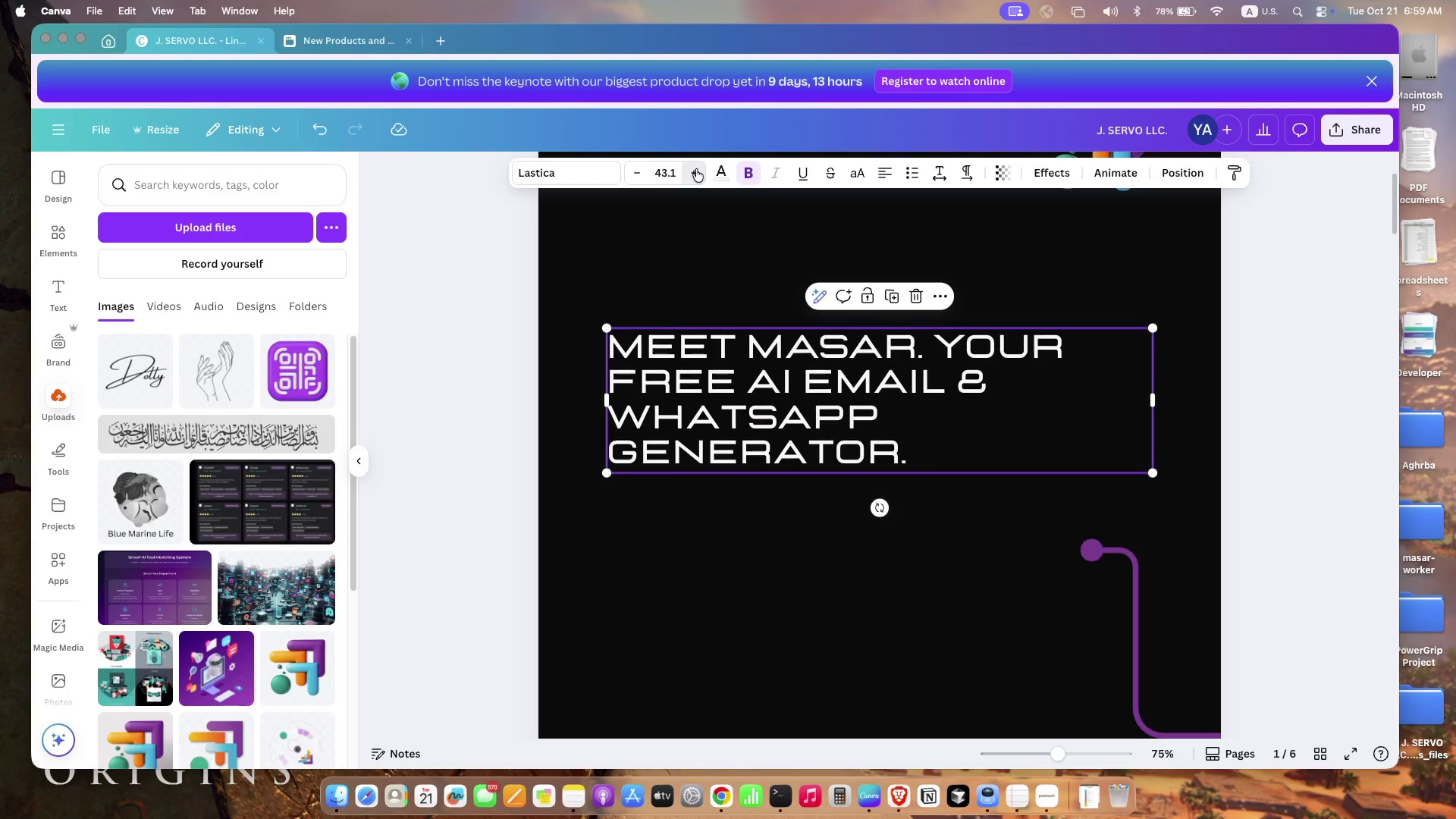 
left_click([696, 169])
 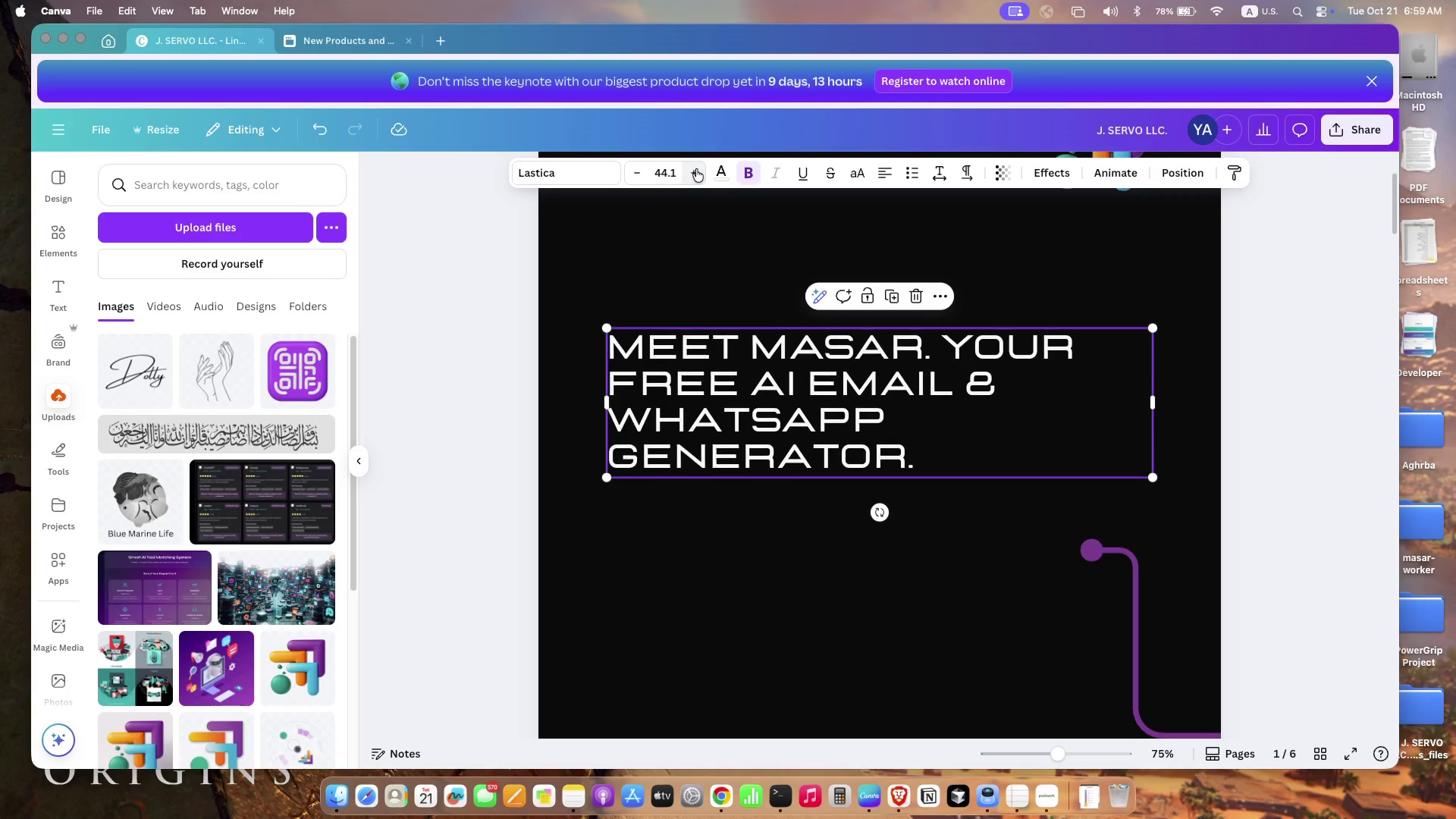 
left_click([696, 169])
 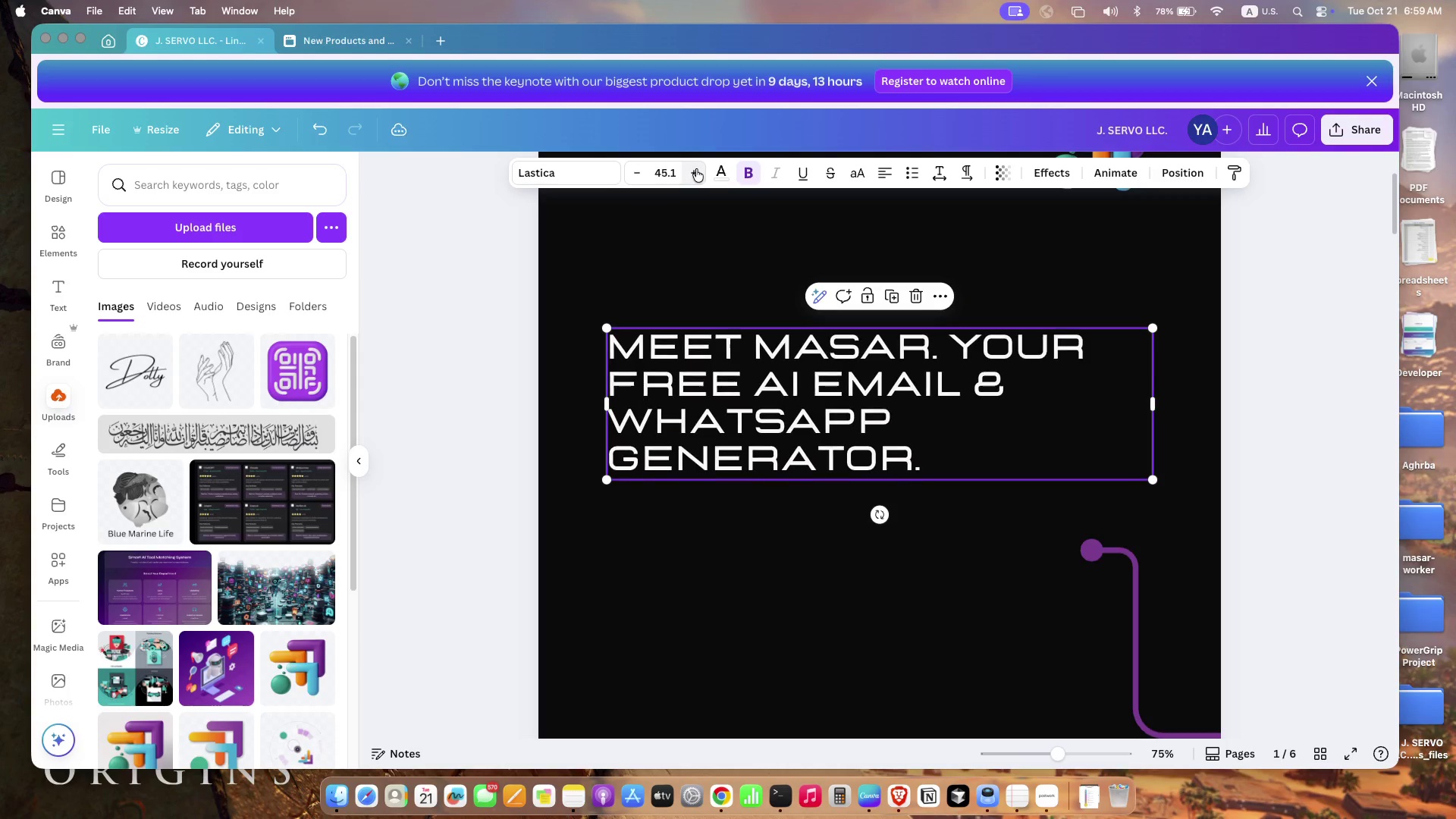 
left_click([696, 169])
 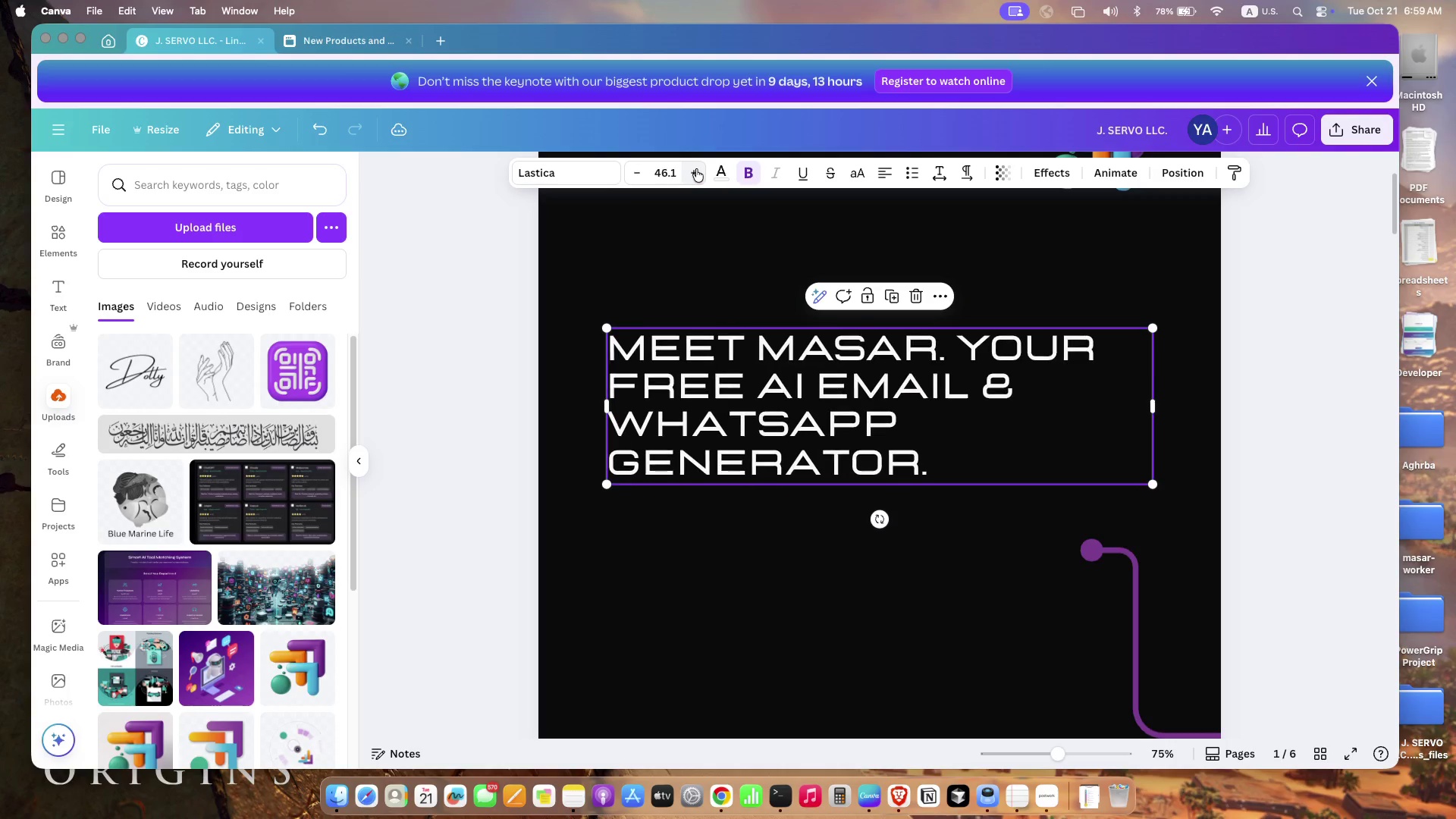 
left_click([696, 169])
 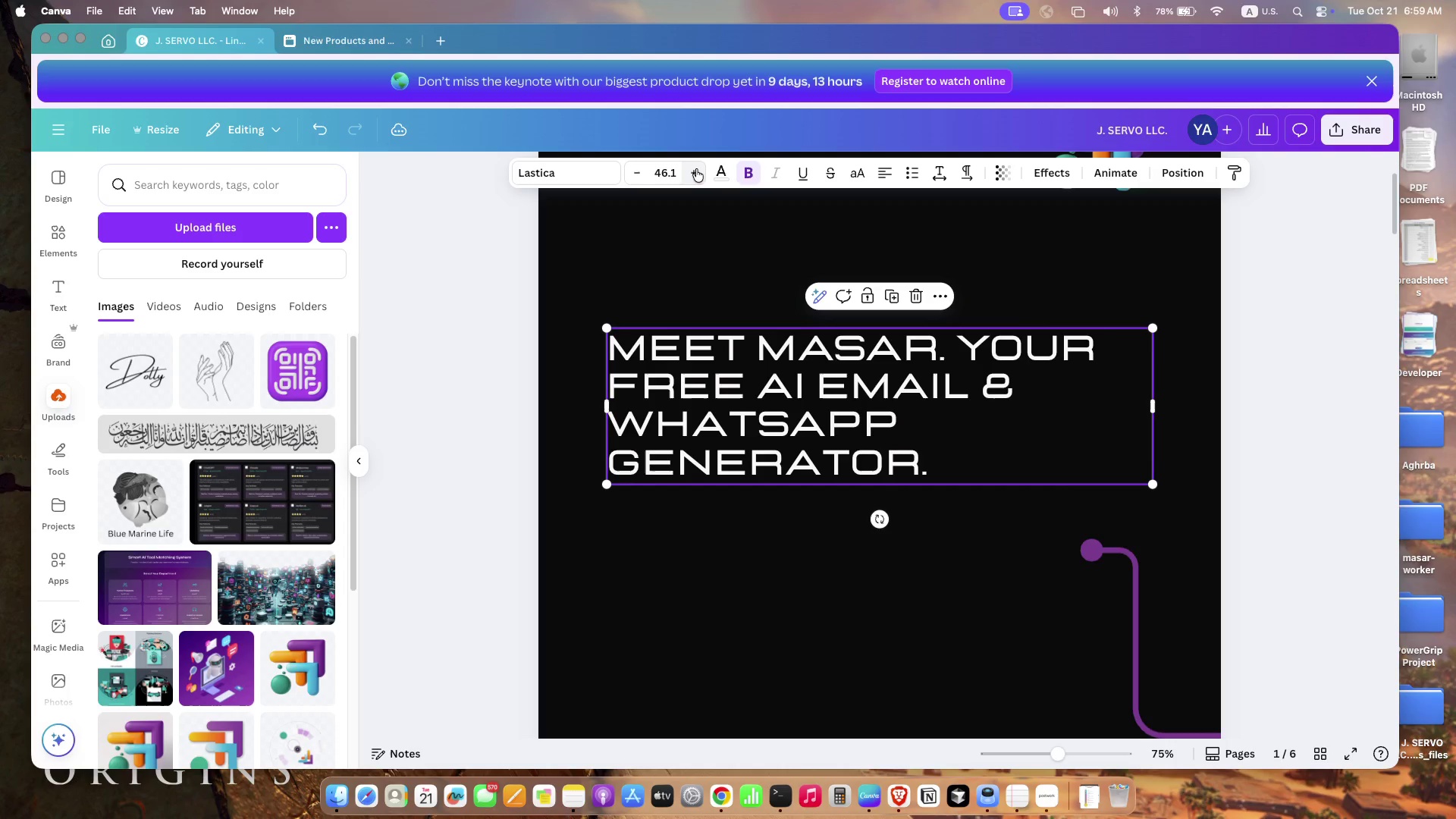 
left_click([696, 169])
 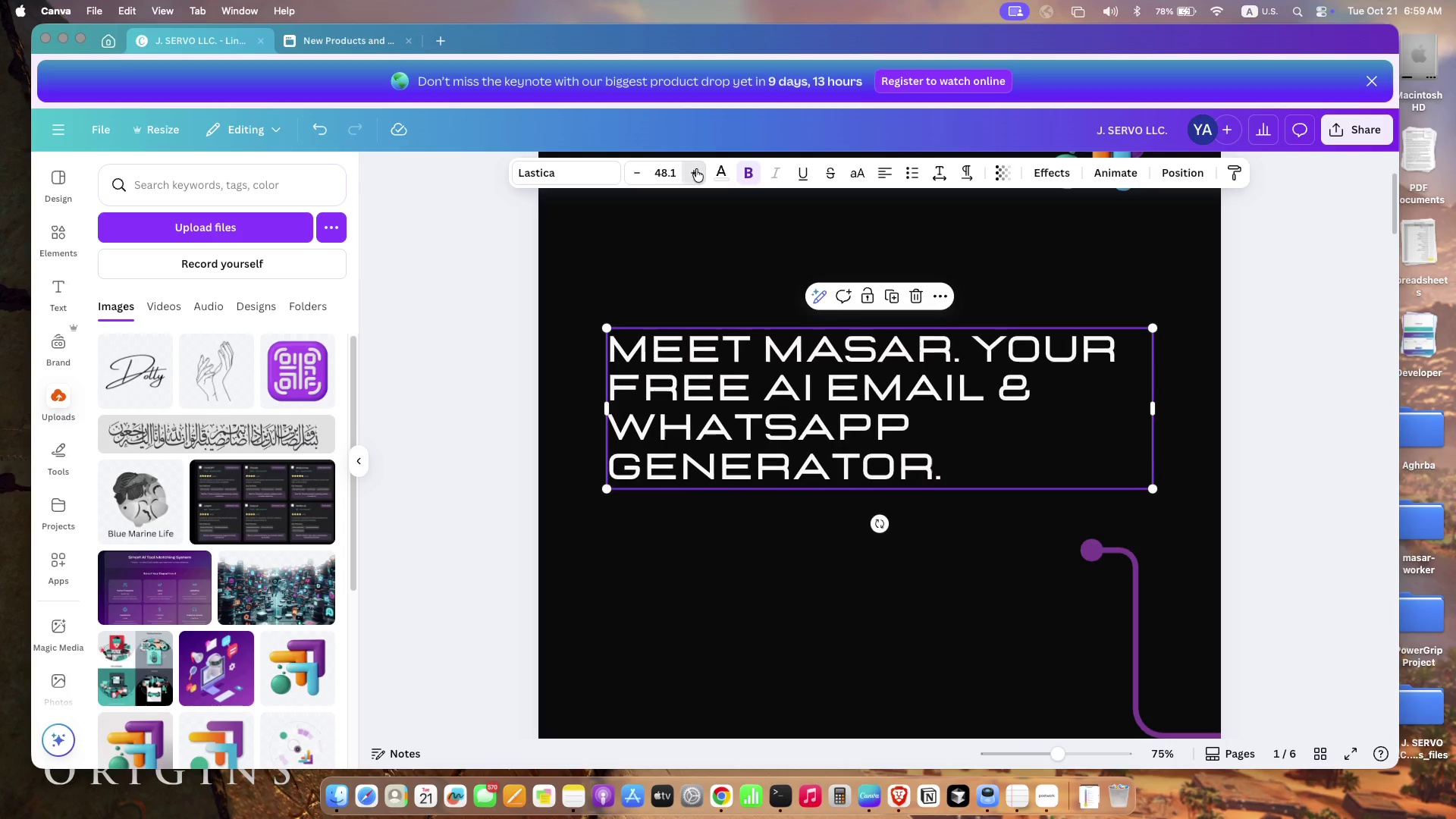 
left_click([696, 169])
 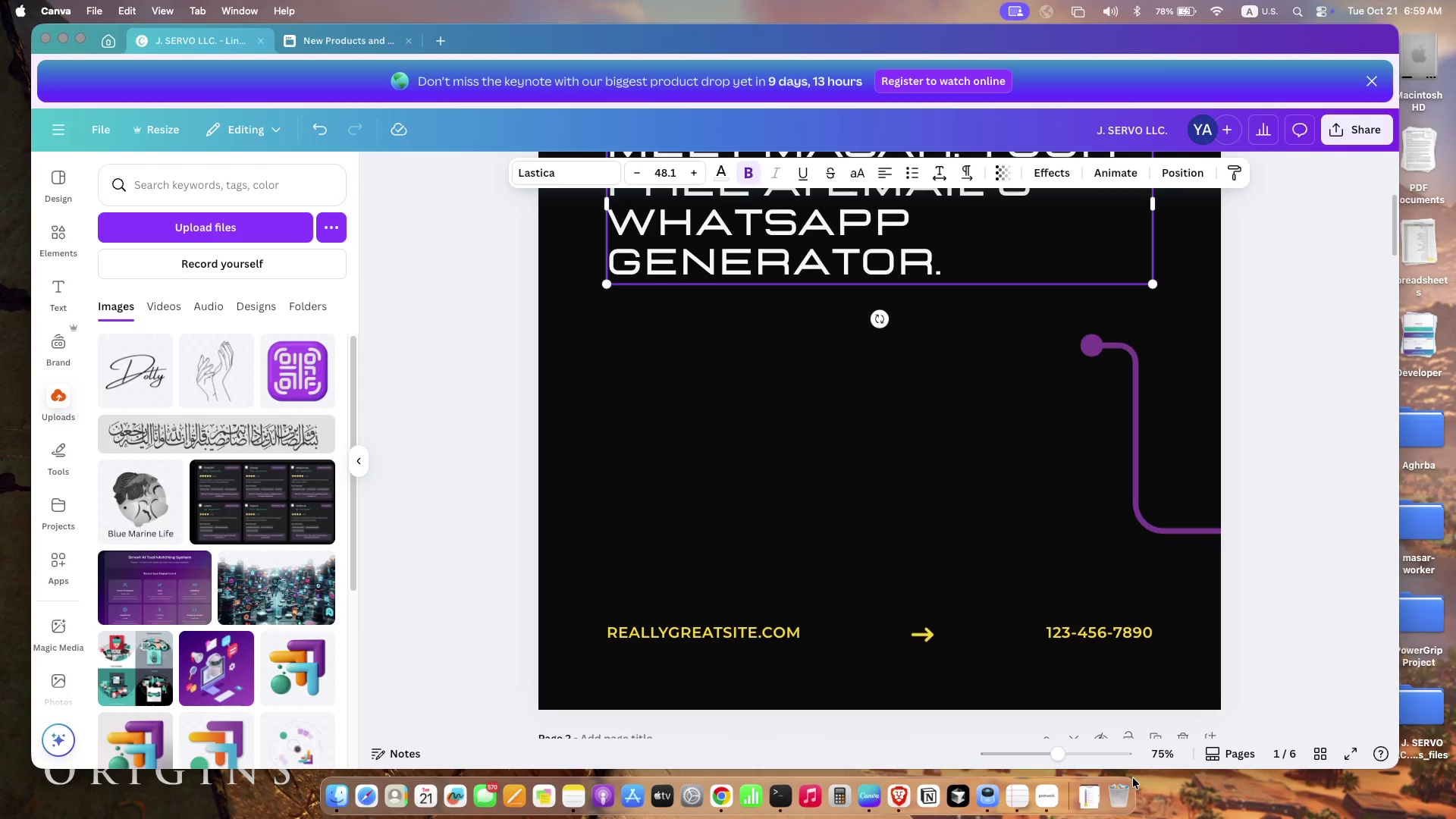 
scroll: coordinate [544, 648], scroll_direction: down, amount: 5.0
 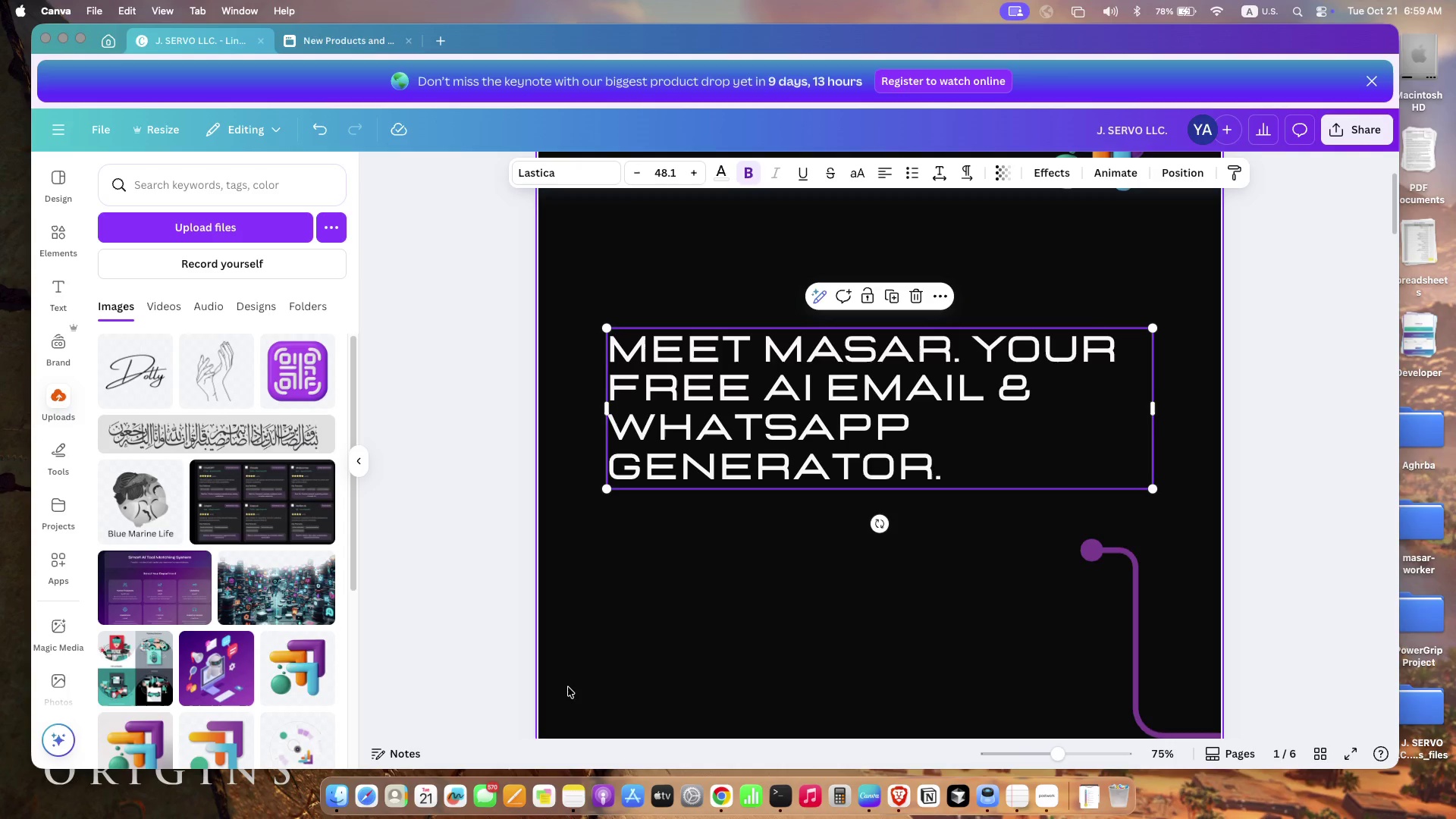 
left_click_drag(start_coordinate=[1058, 754], to_coordinate=[1046, 752])
 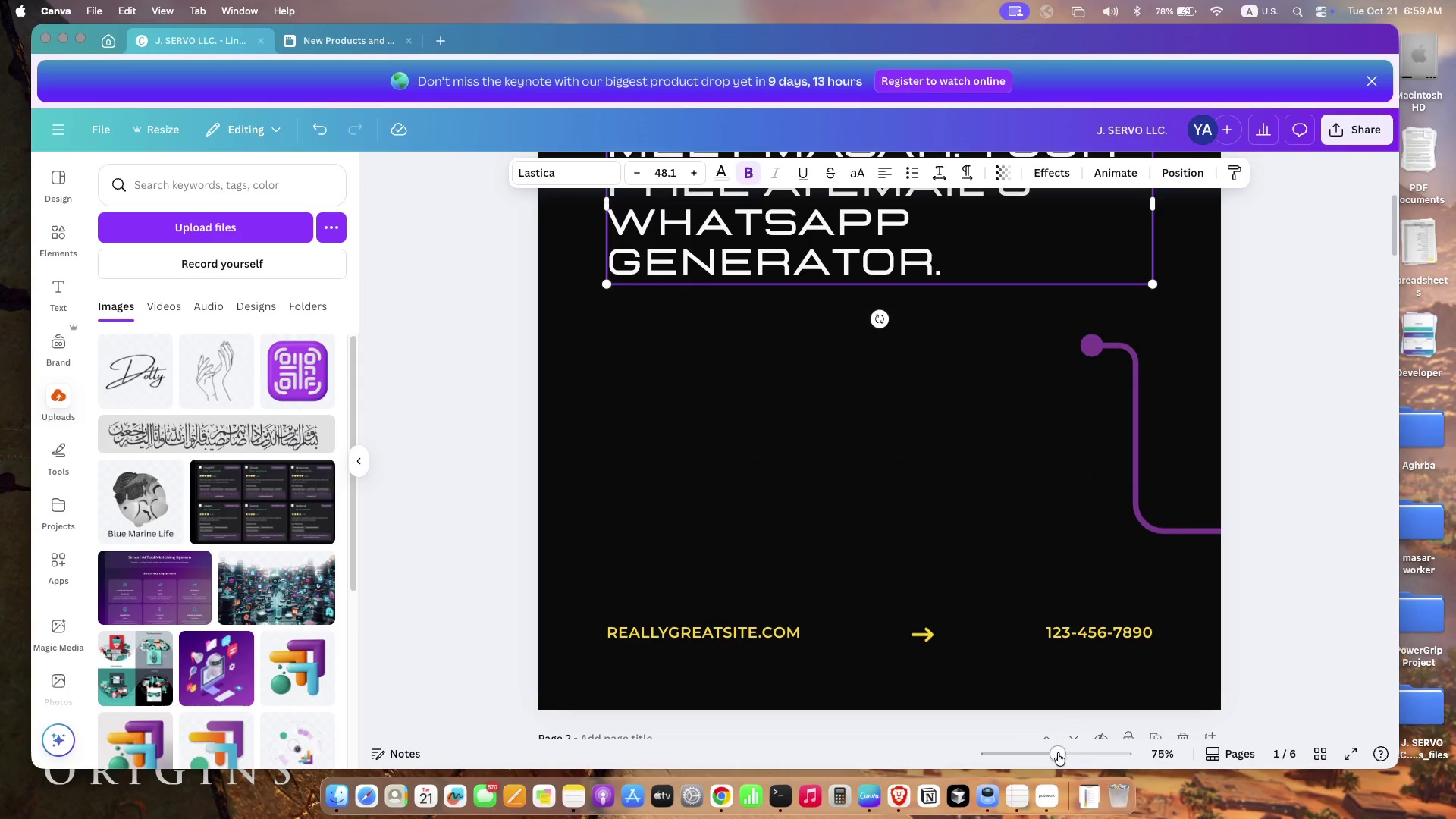 
scroll: coordinate [789, 499], scroll_direction: up, amount: 25.0
 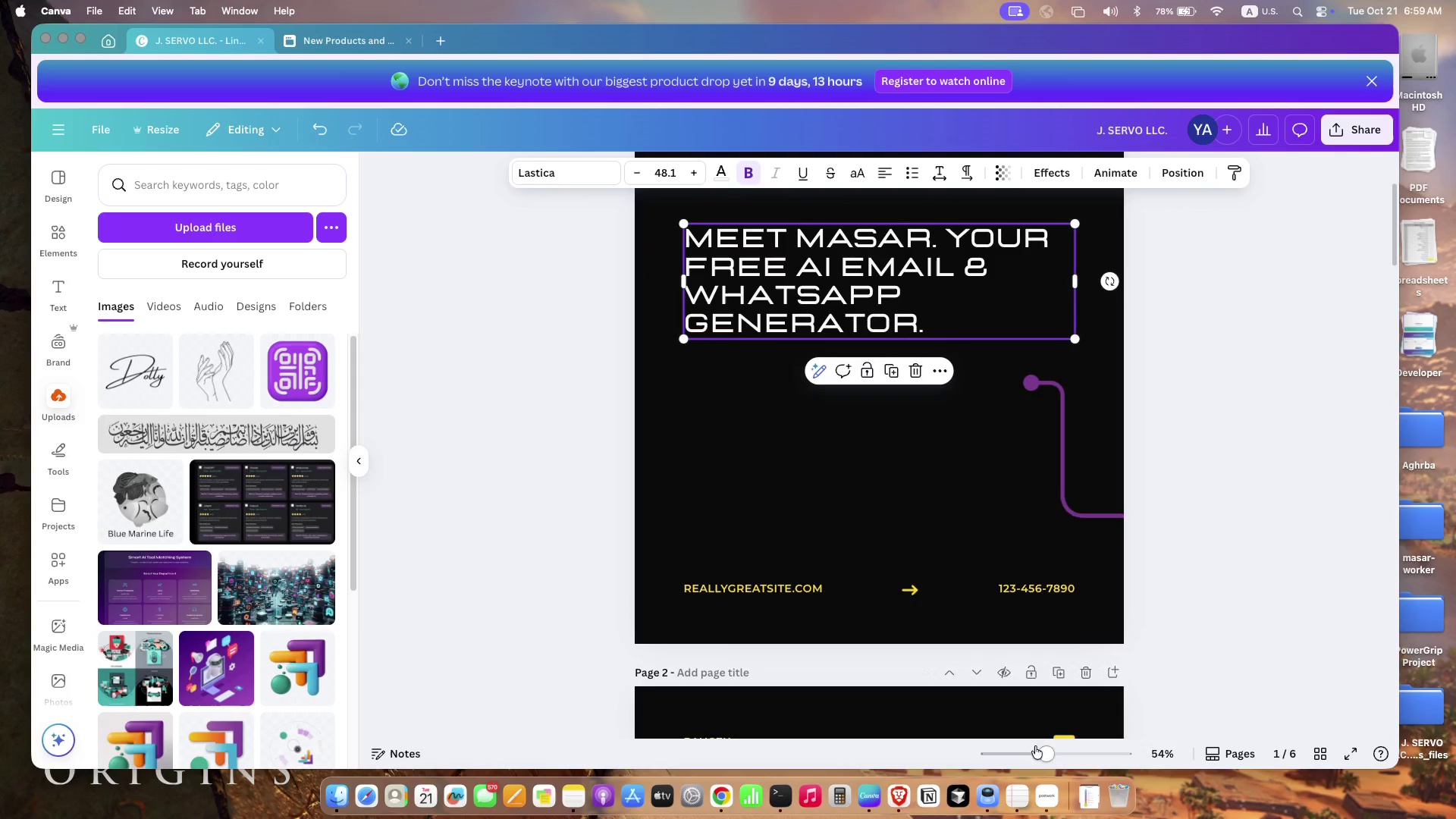 
scroll: coordinate [789, 499], scroll_direction: down, amount: 3.0
 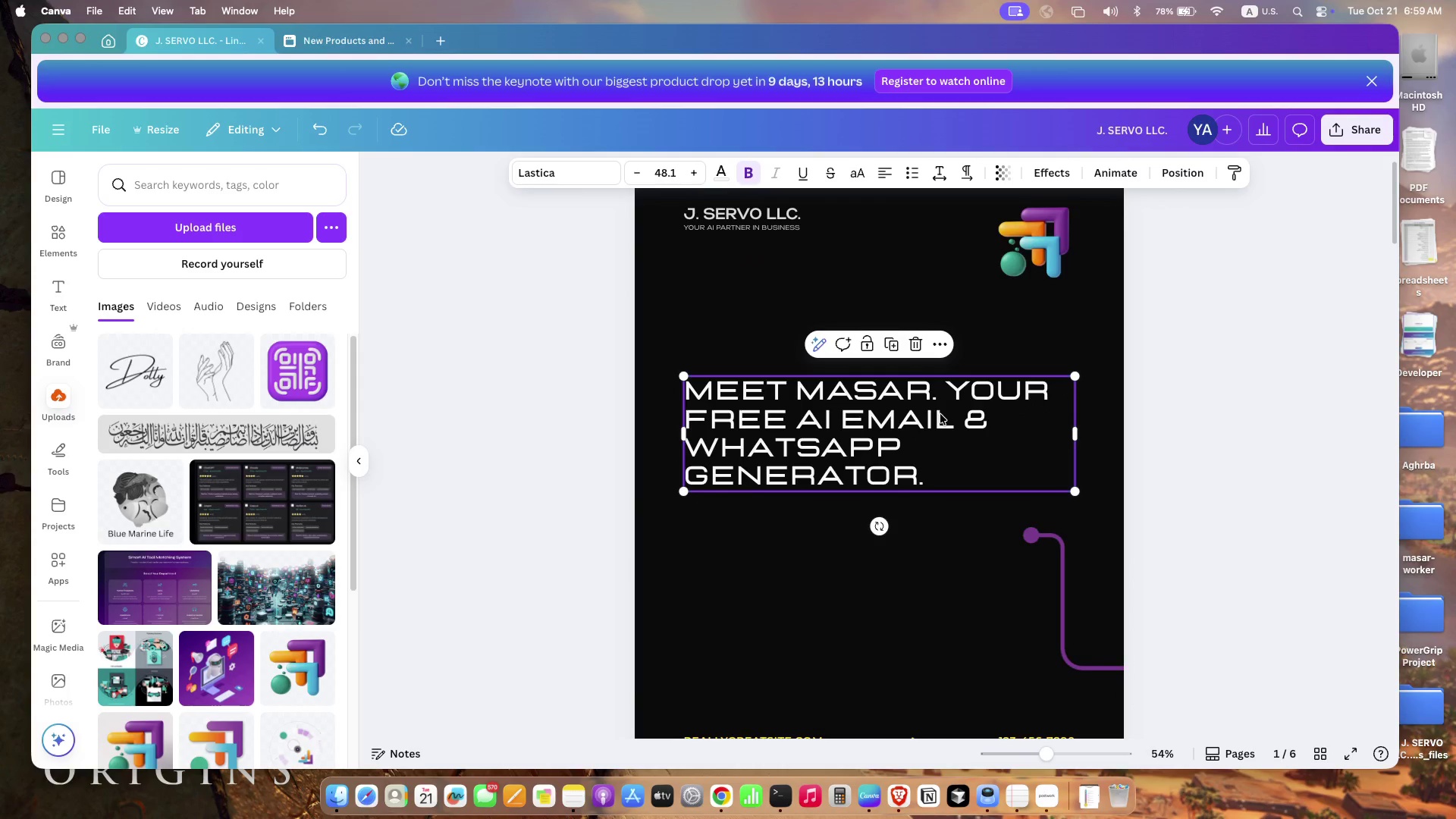 
left_click([945, 391])
 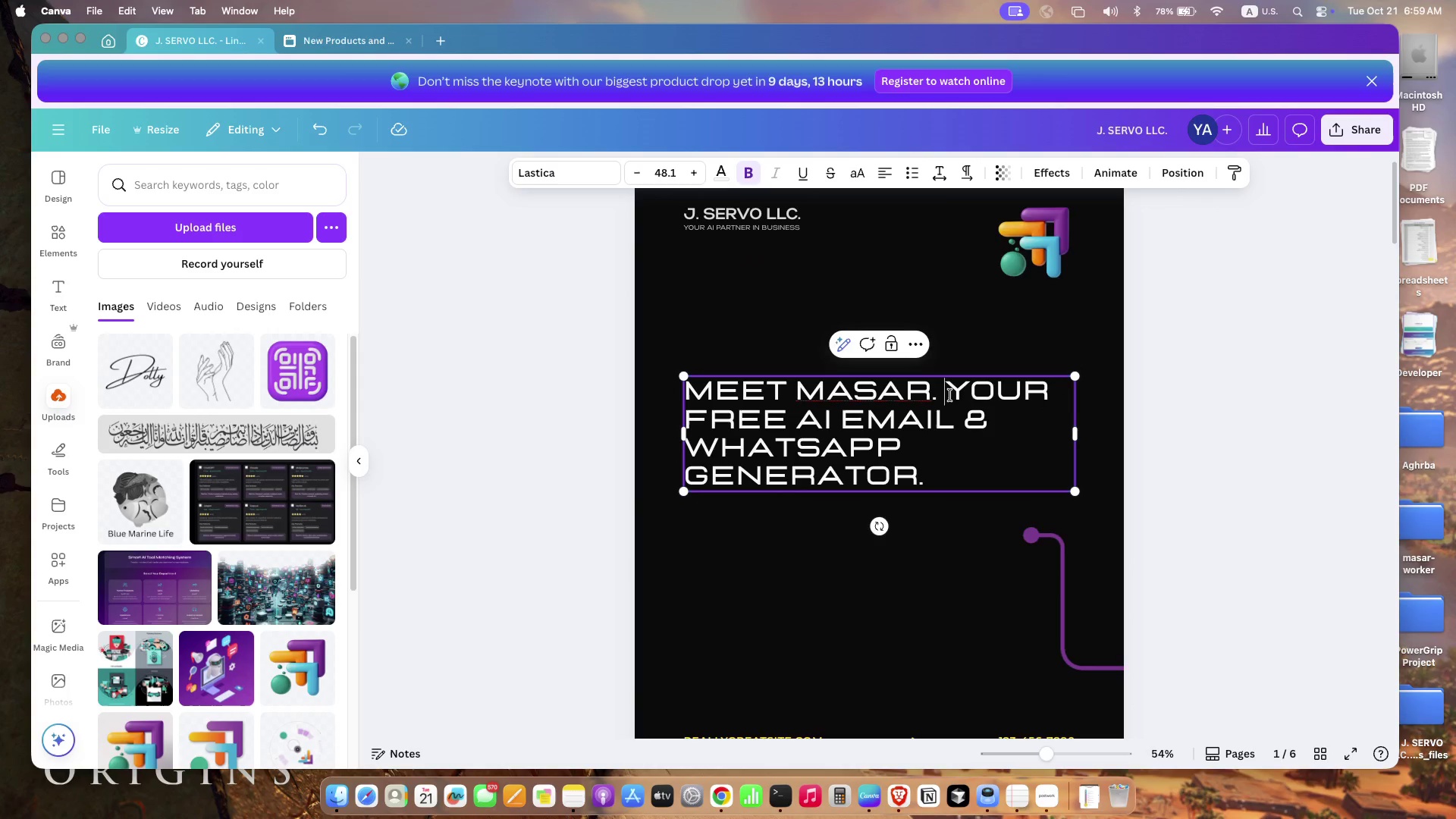 
left_click([950, 395])
 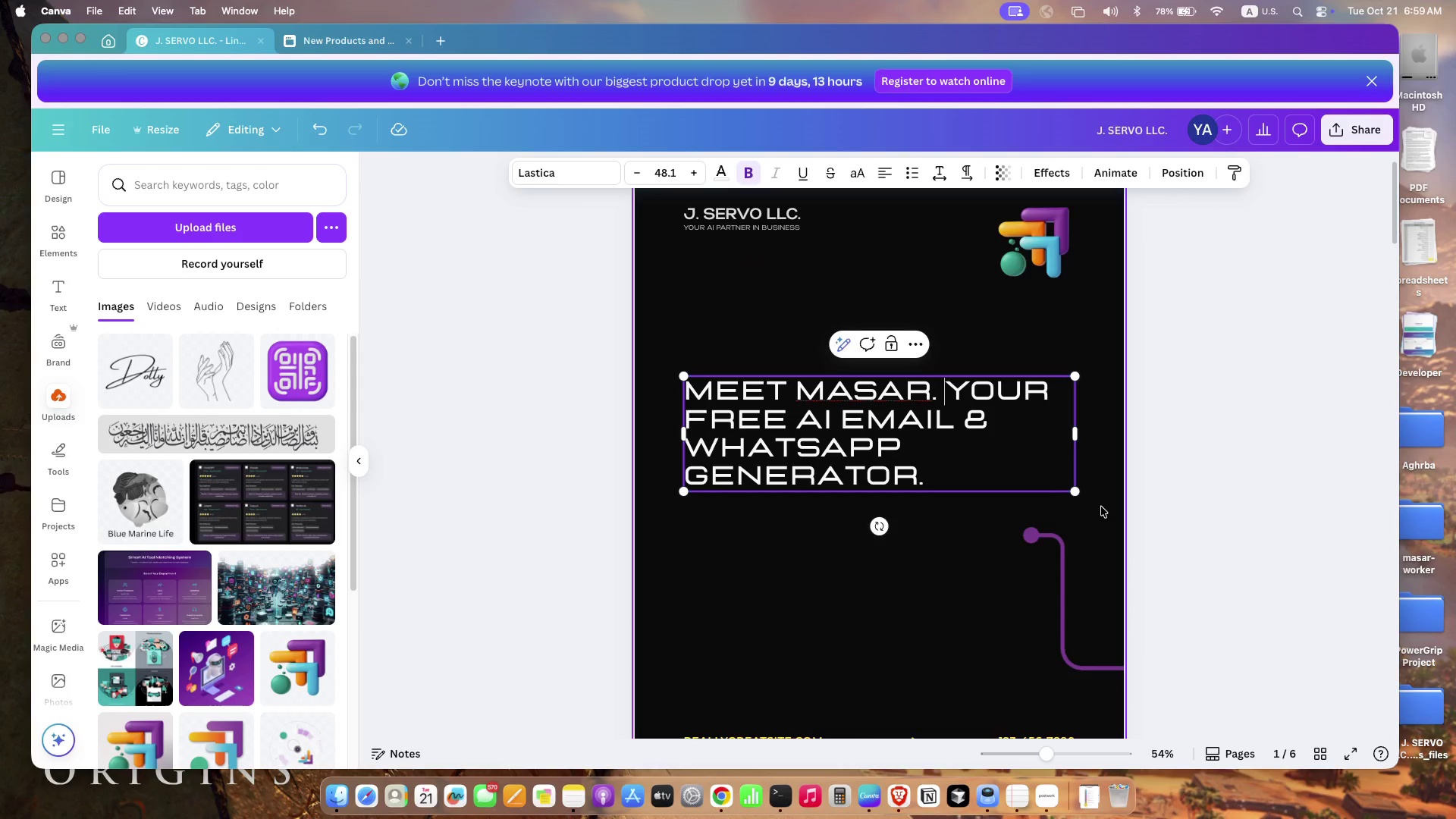 
key(Enter)
 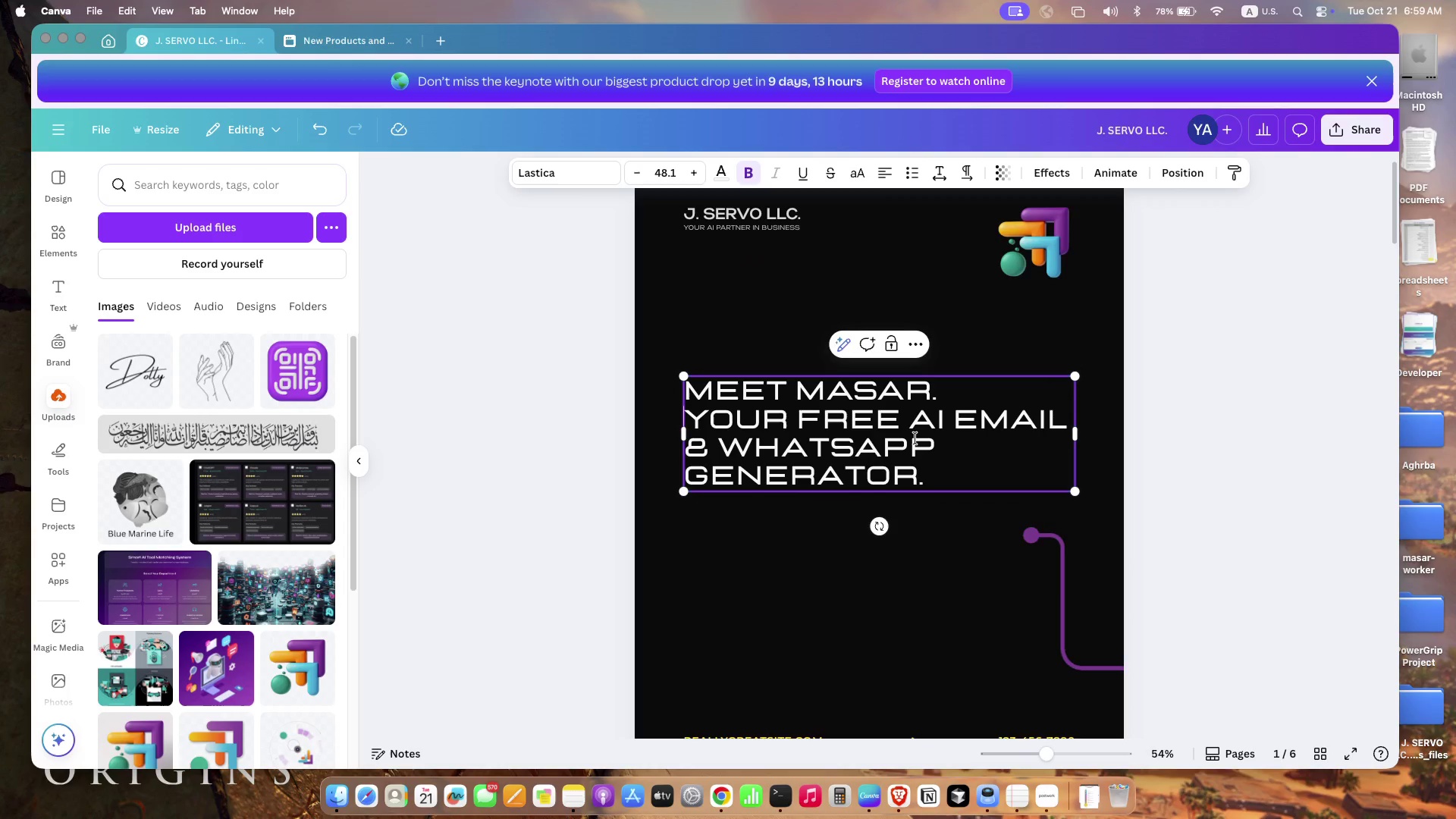 
left_click([808, 519])
 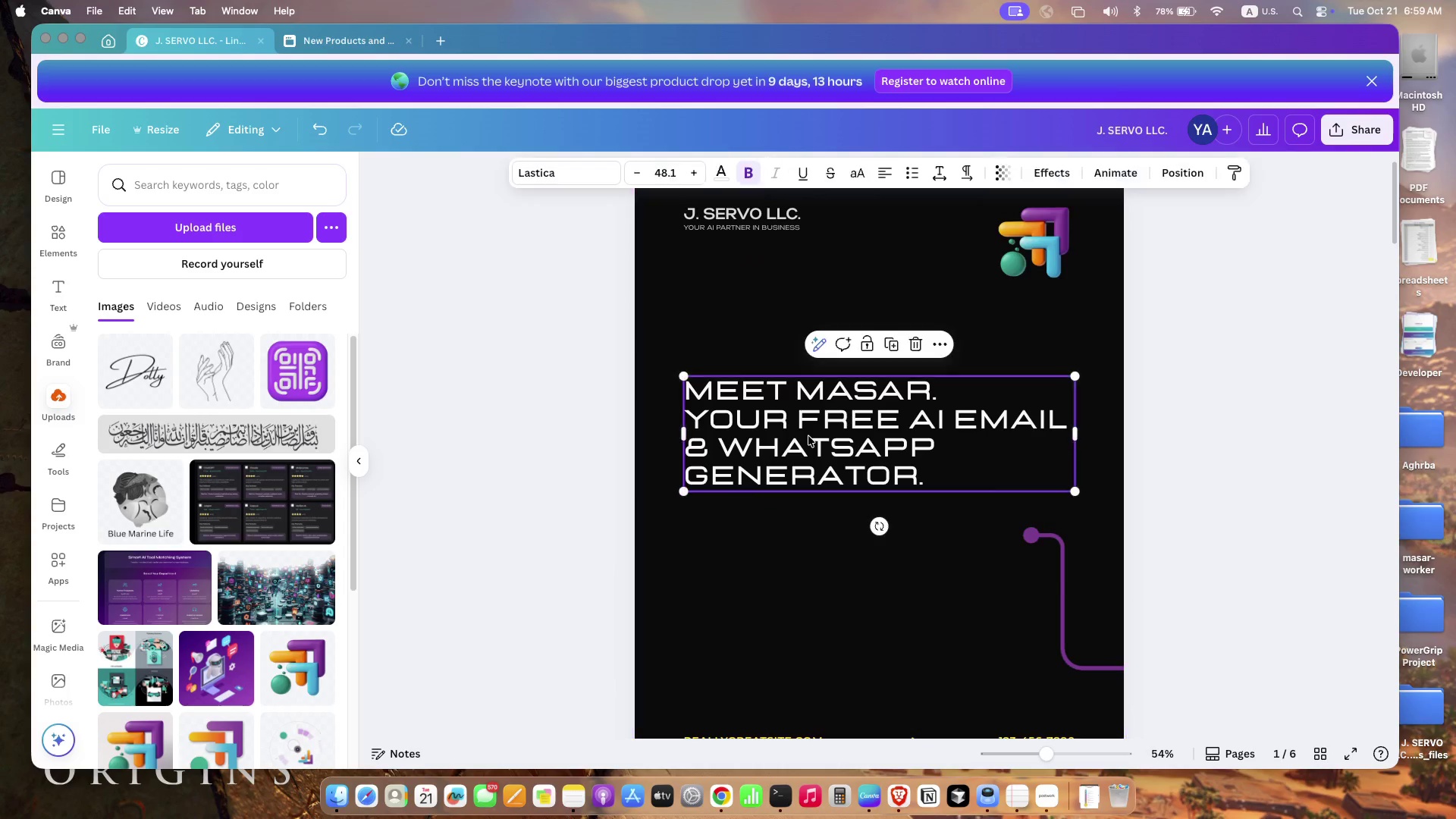 
left_click([808, 436])
 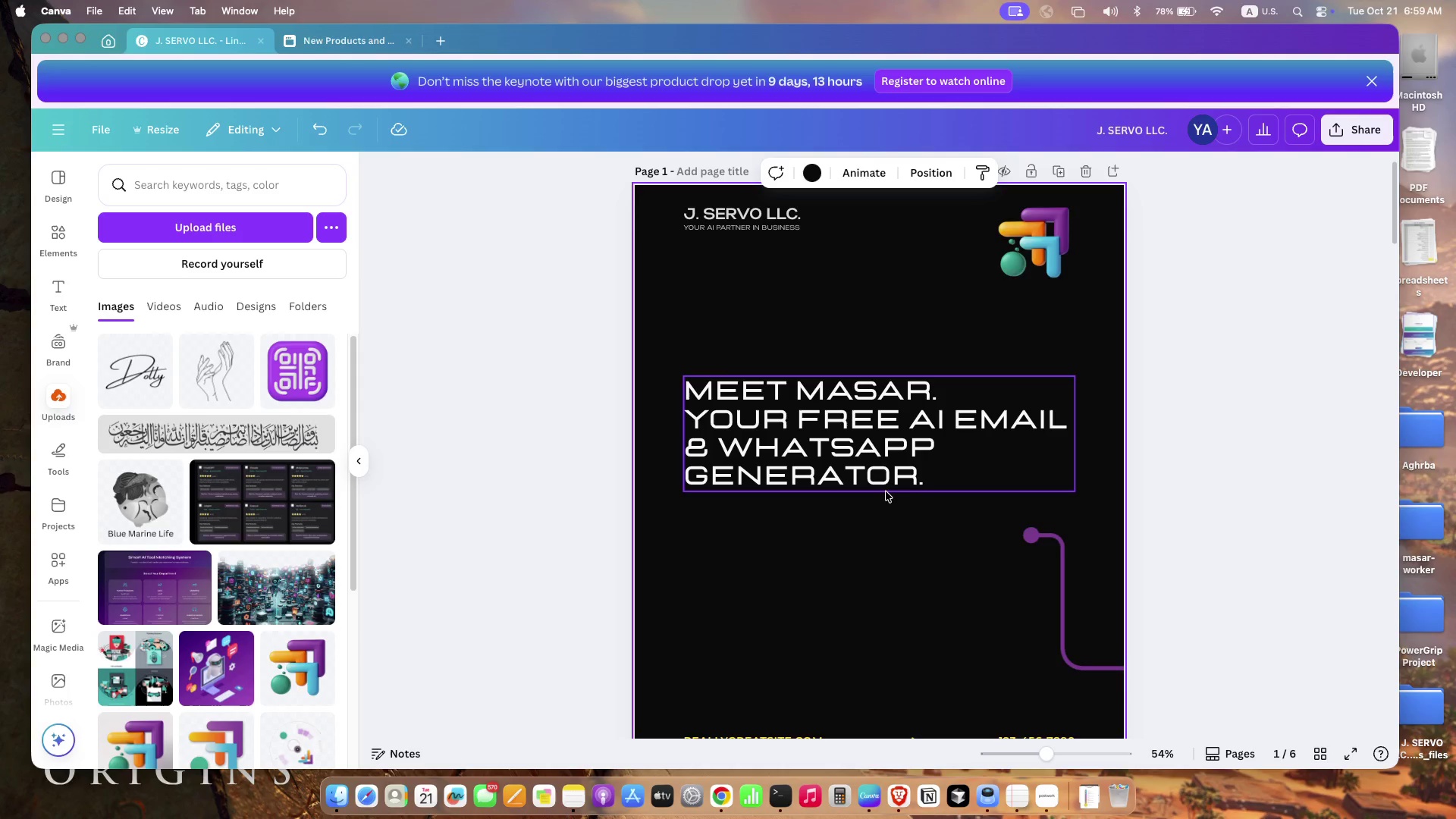 
left_click([875, 419])
 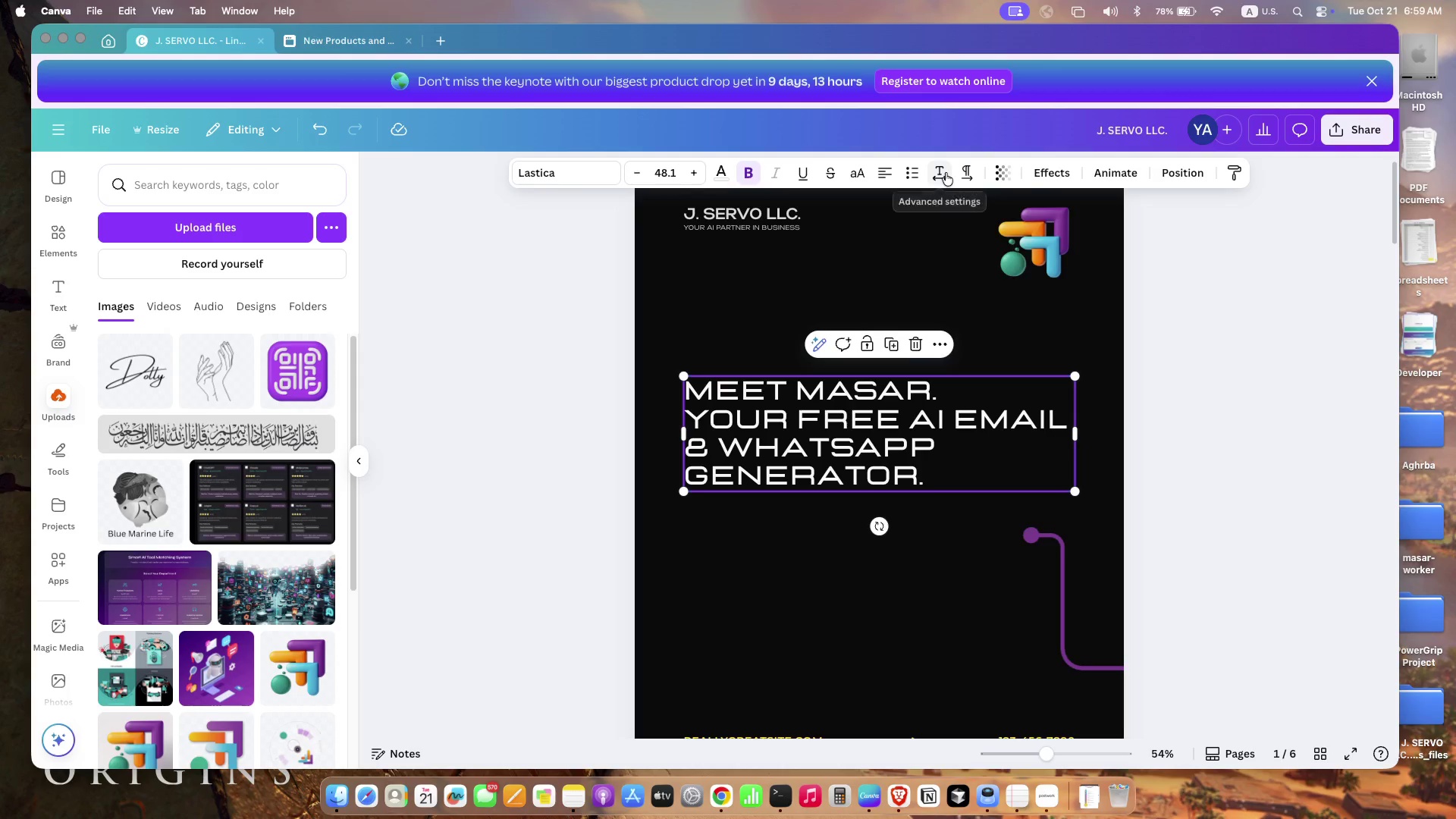 
left_click([946, 173])
 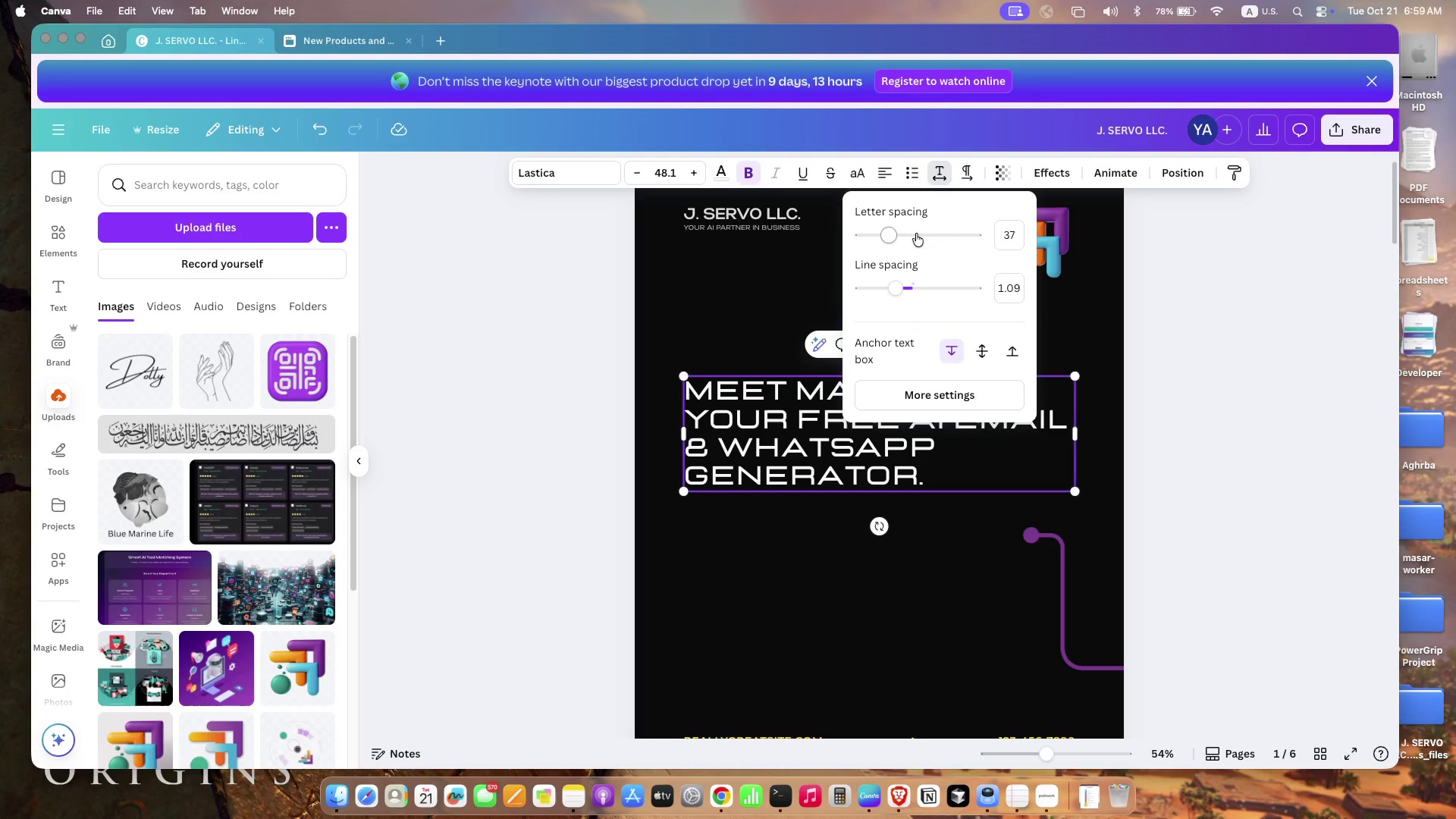 
left_click_drag(start_coordinate=[892, 286], to_coordinate=[907, 285])
 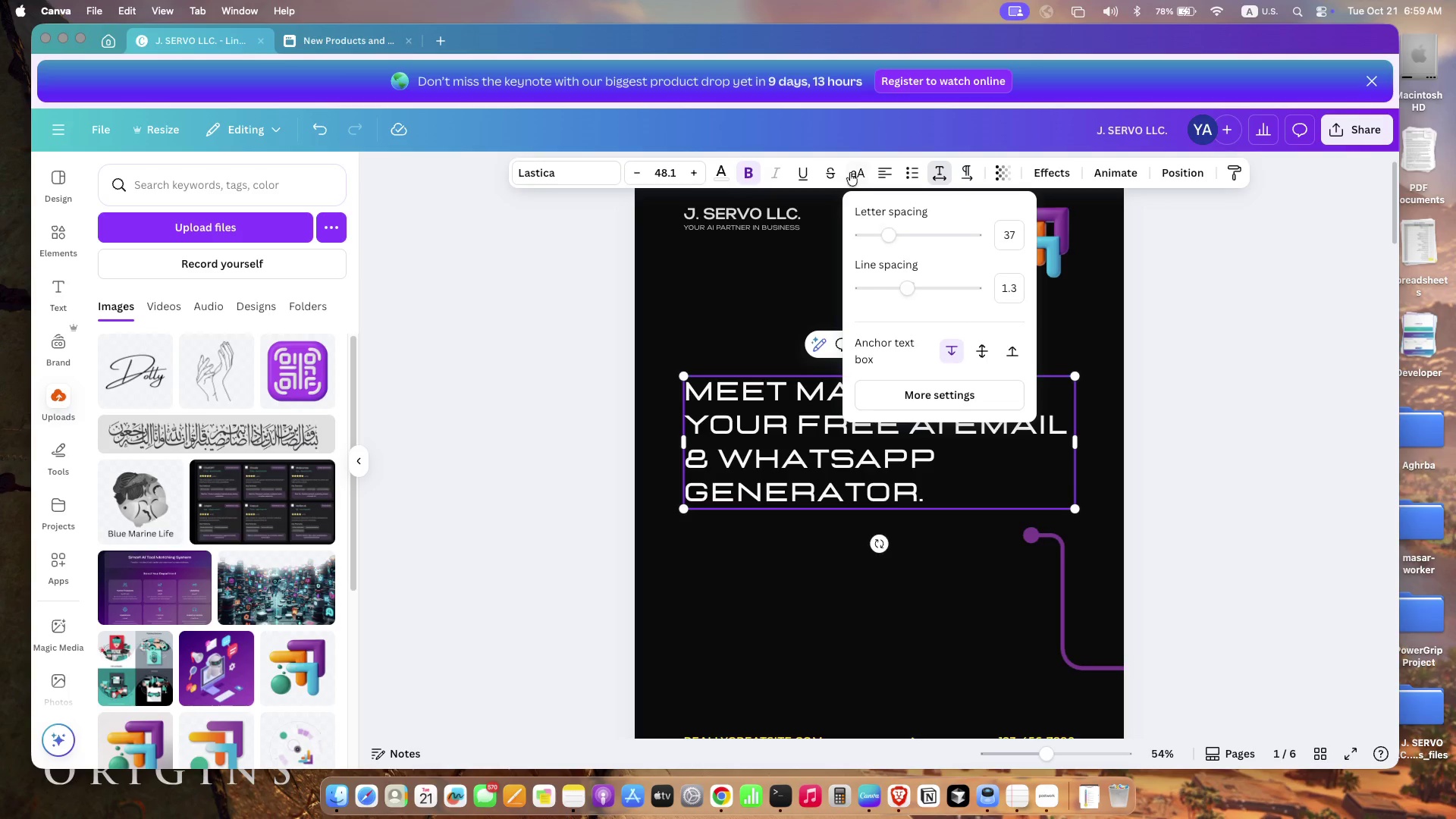 
left_click([888, 170])
 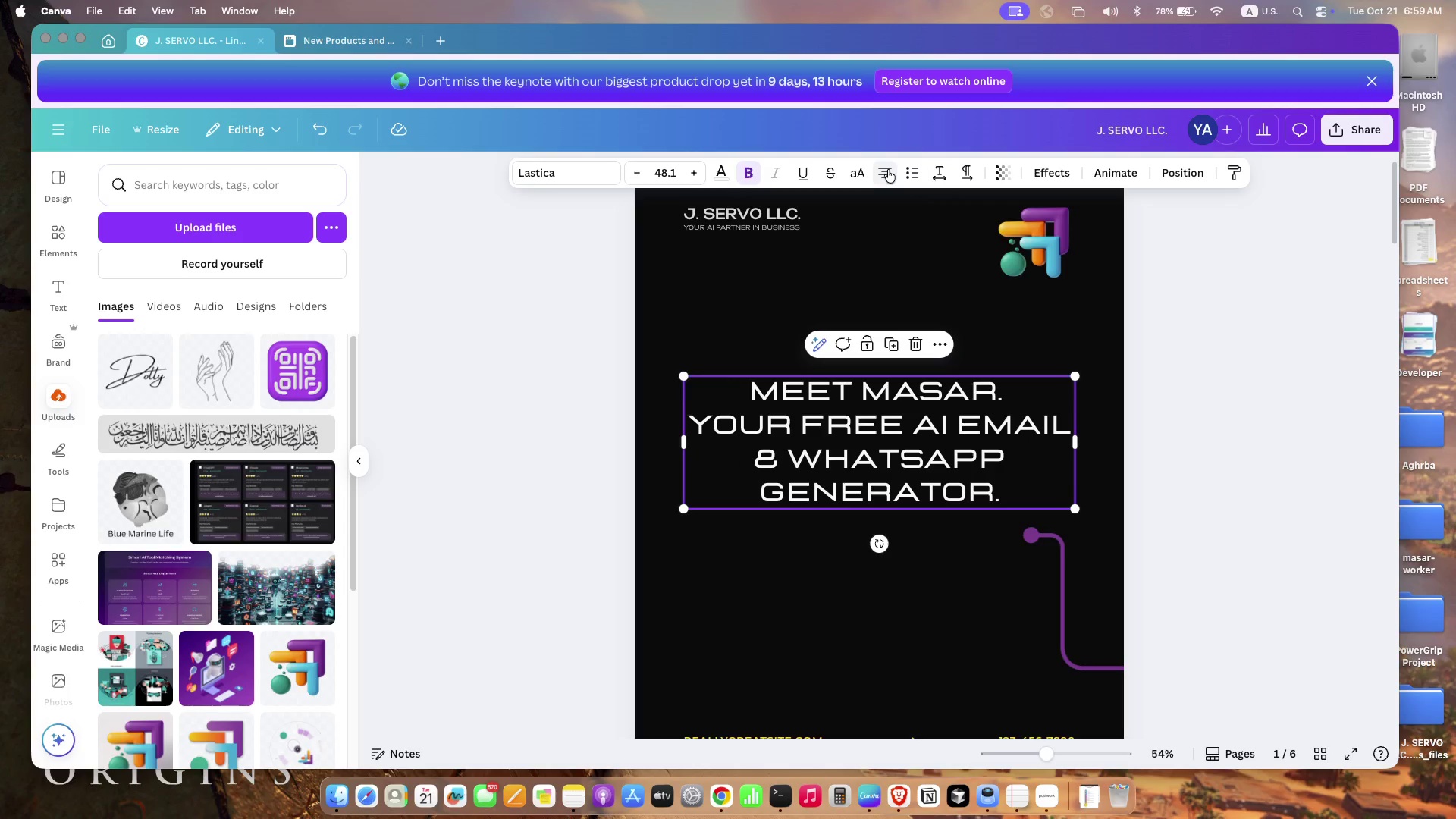 
left_click([888, 170])
 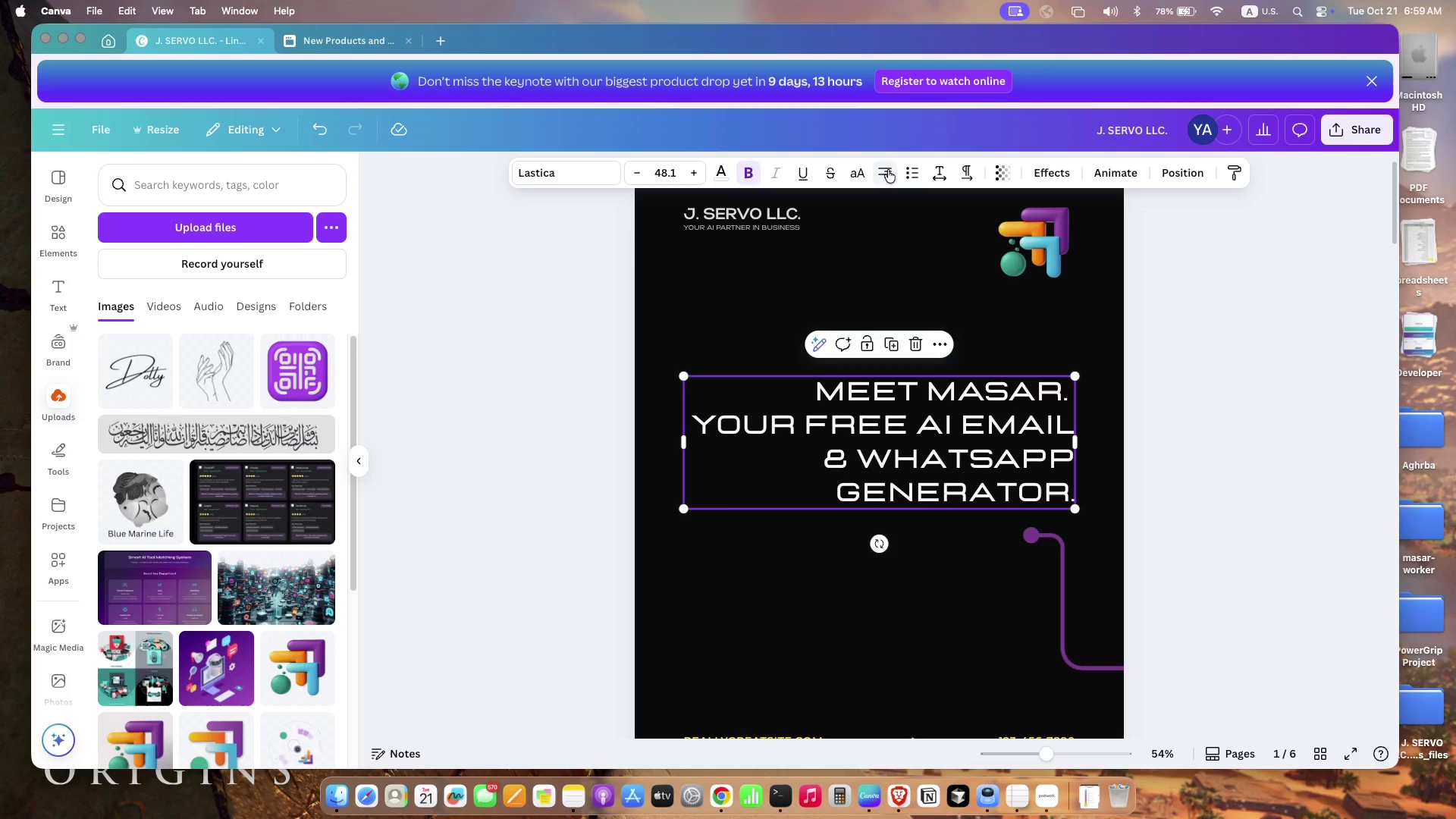 
left_click([888, 170])
 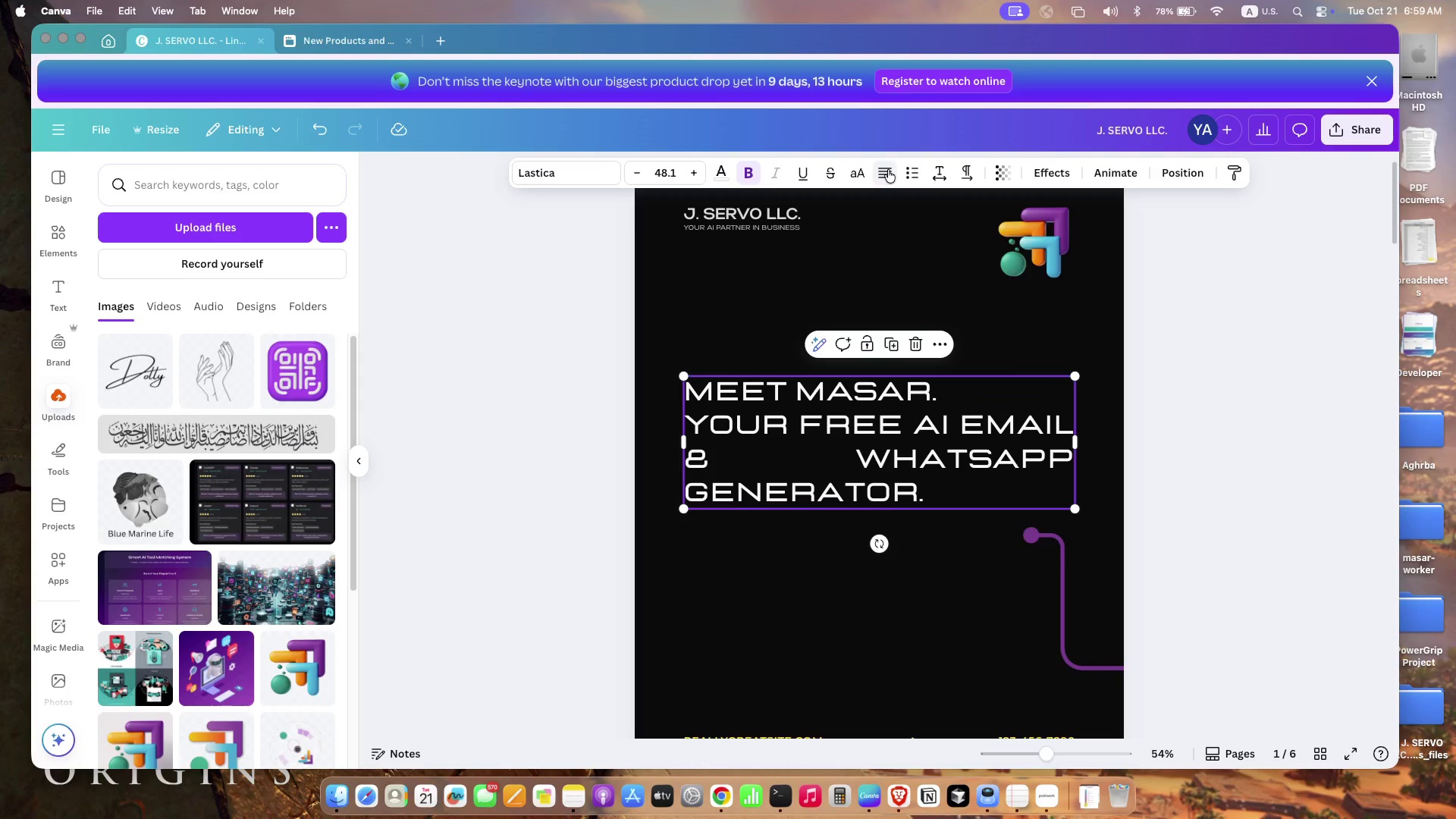 
left_click([888, 170])
 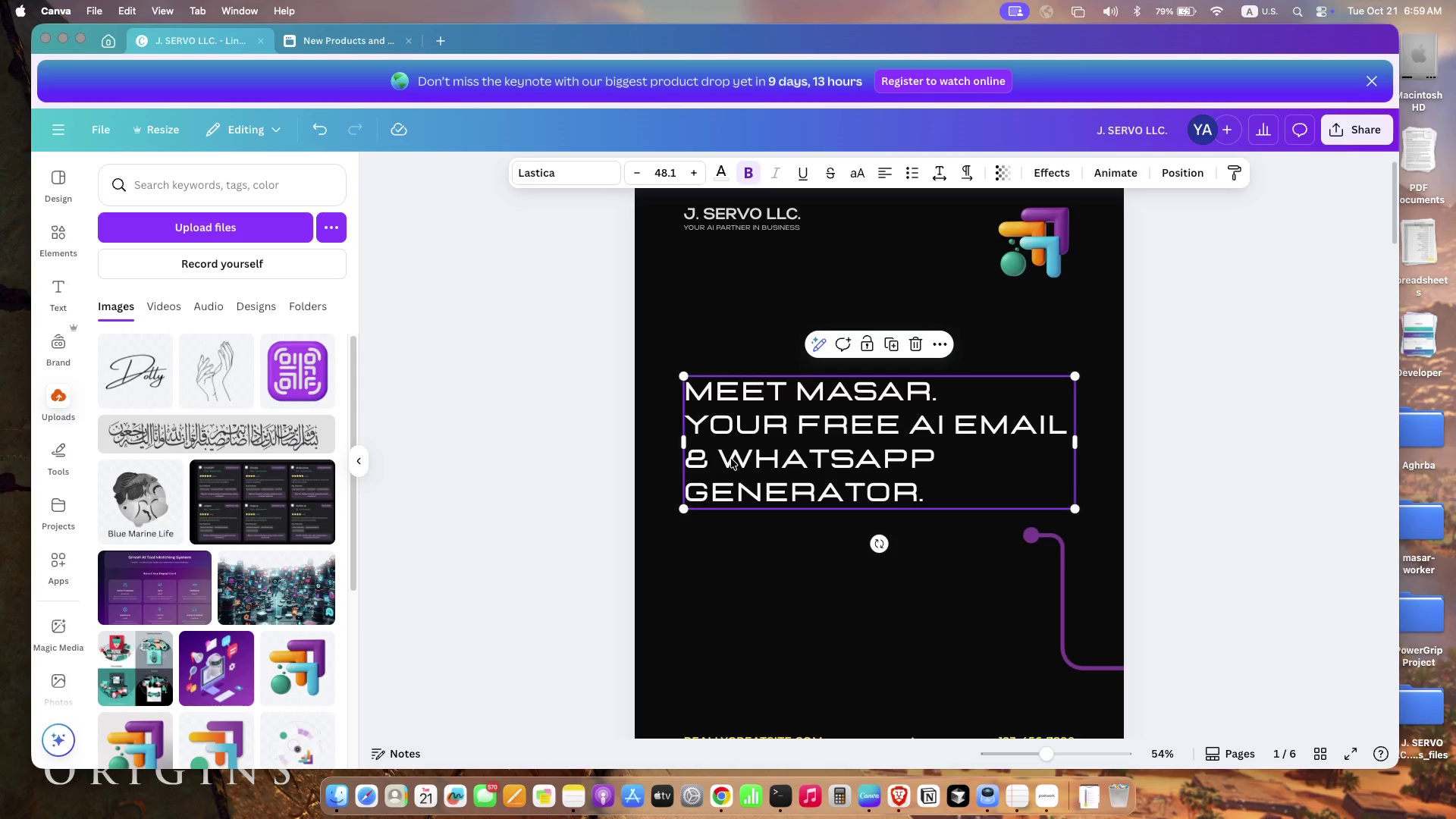 
wait(6.95)
 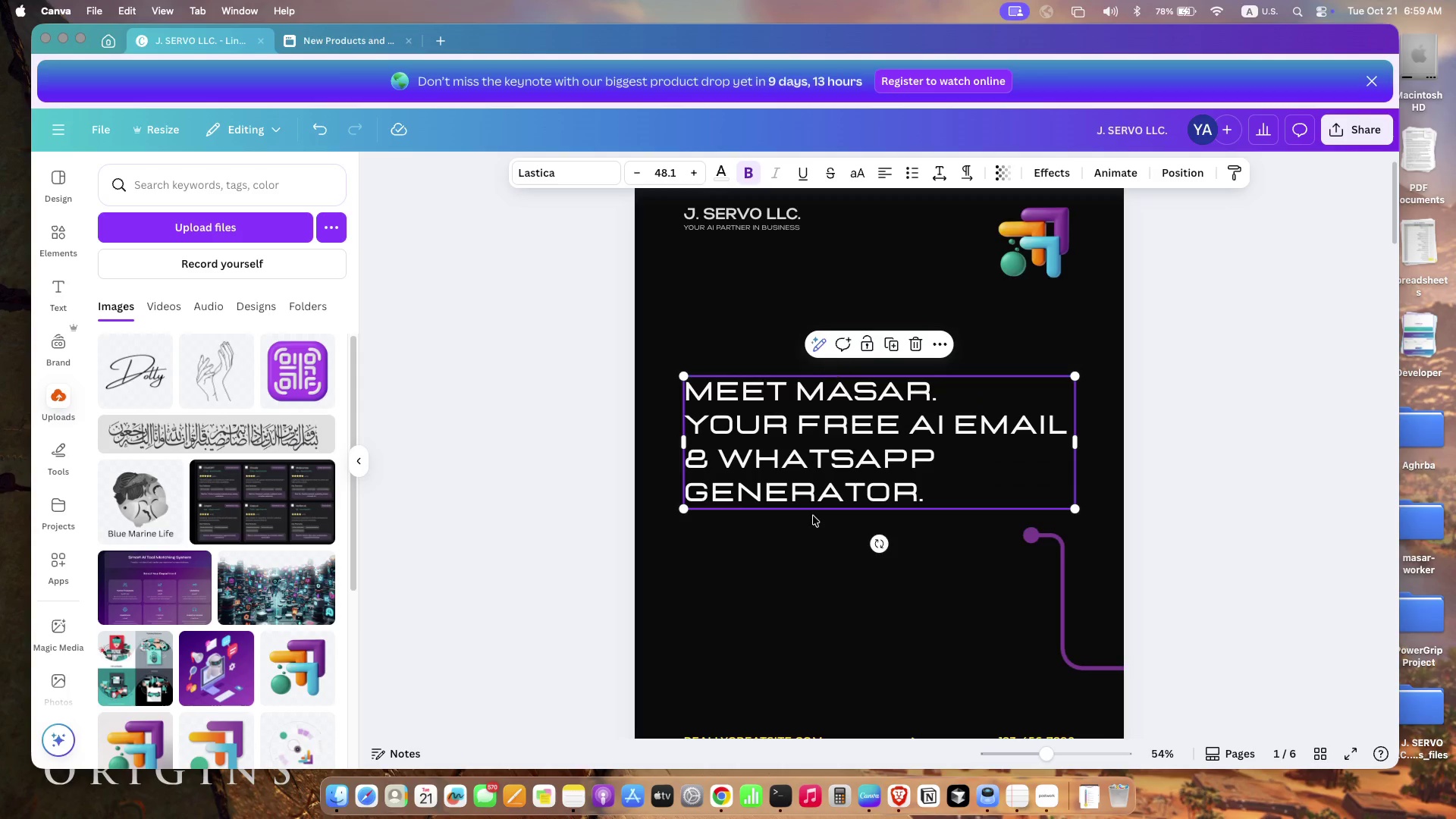 
left_click([952, 428])
 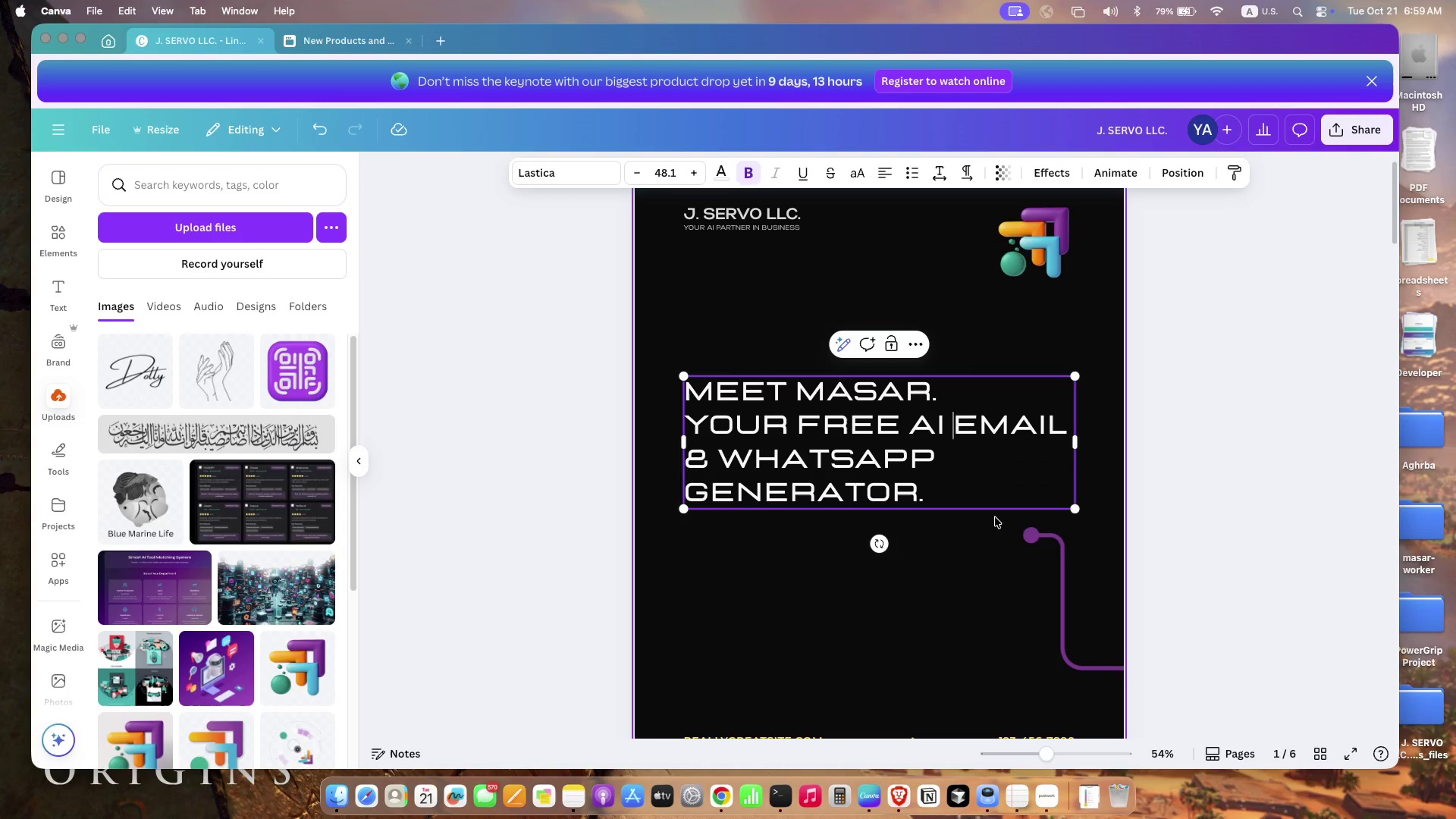 
key(Enter)
 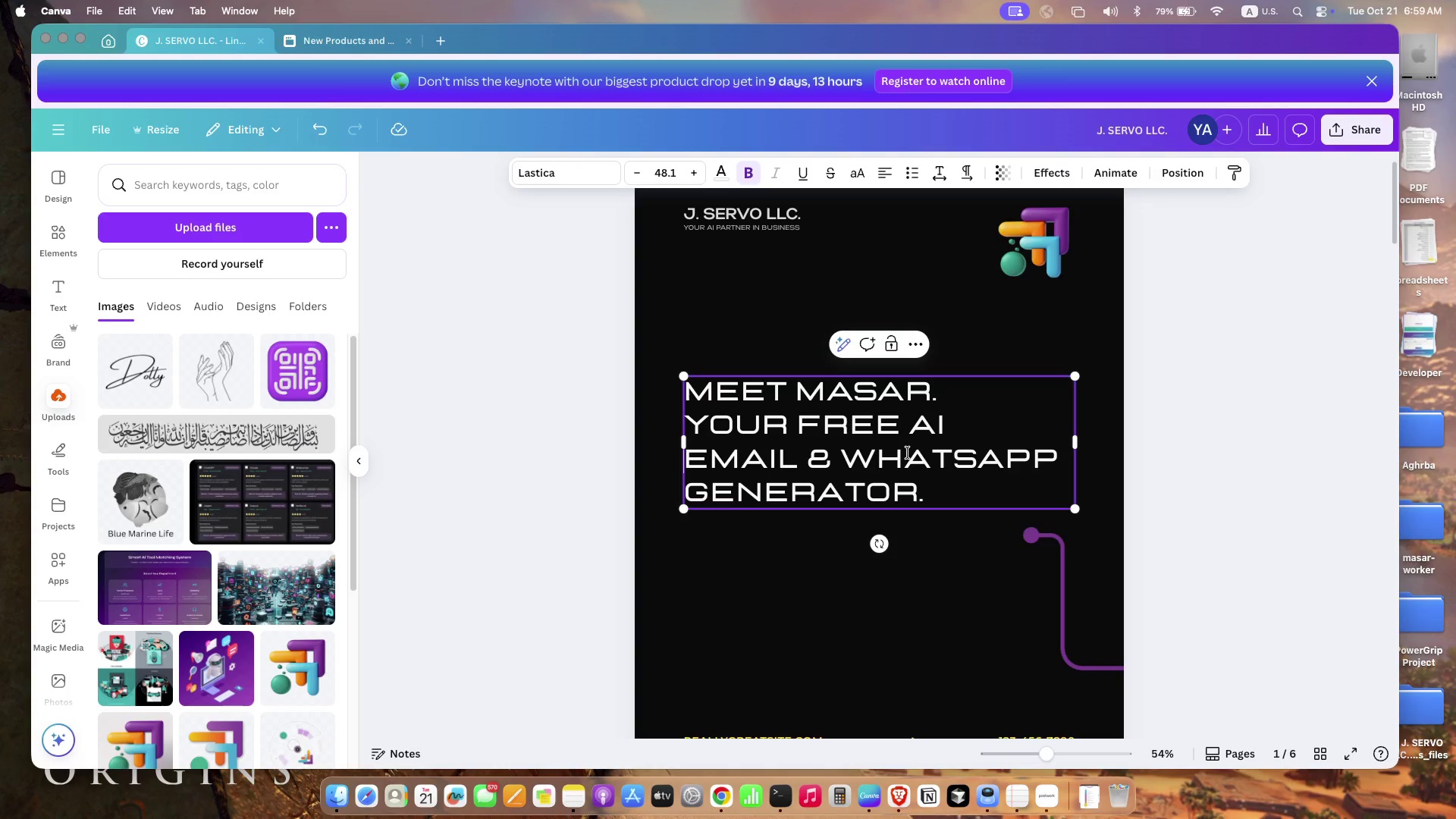 
wait(8.14)
 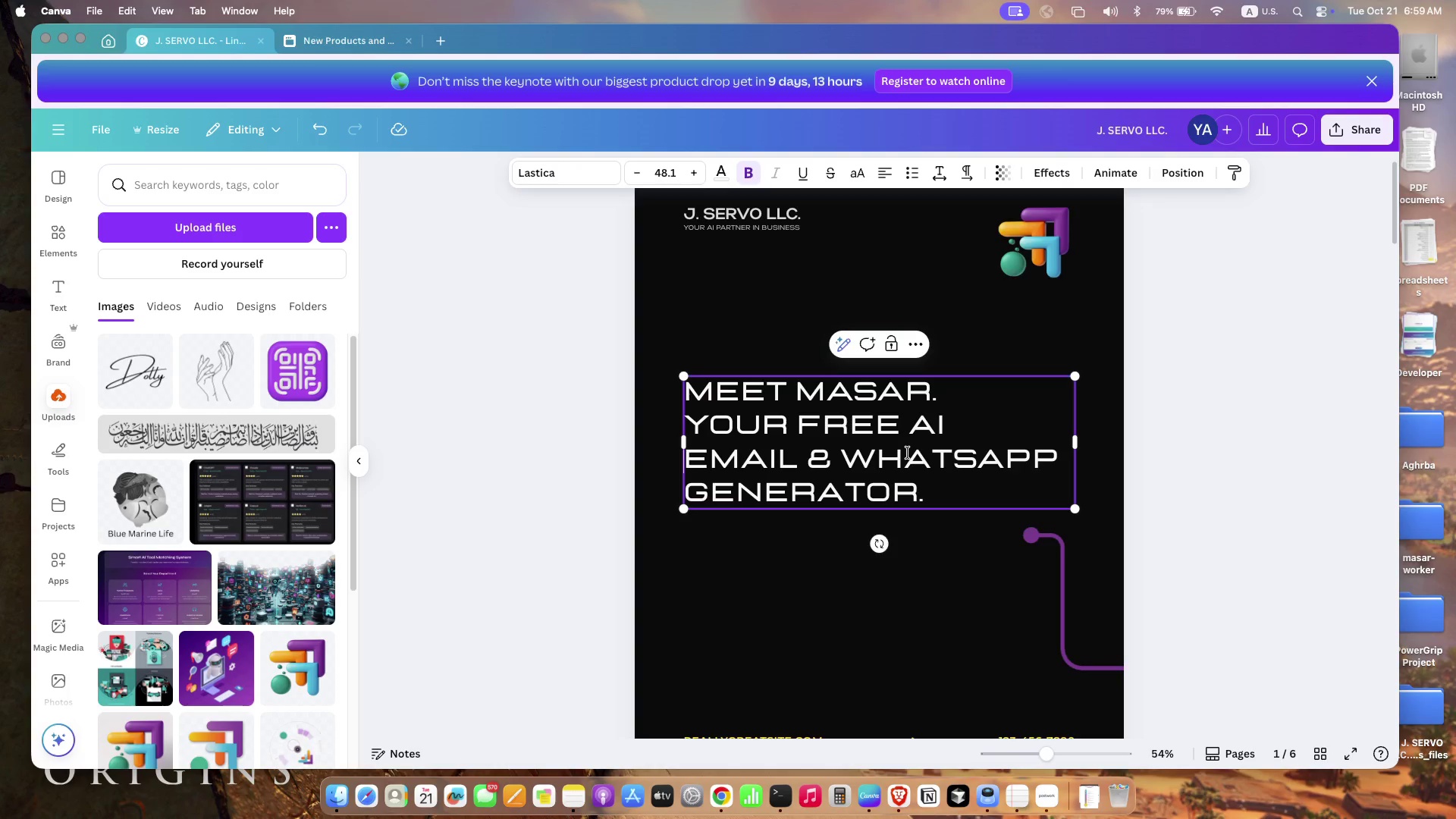 
left_click([780, 538])
 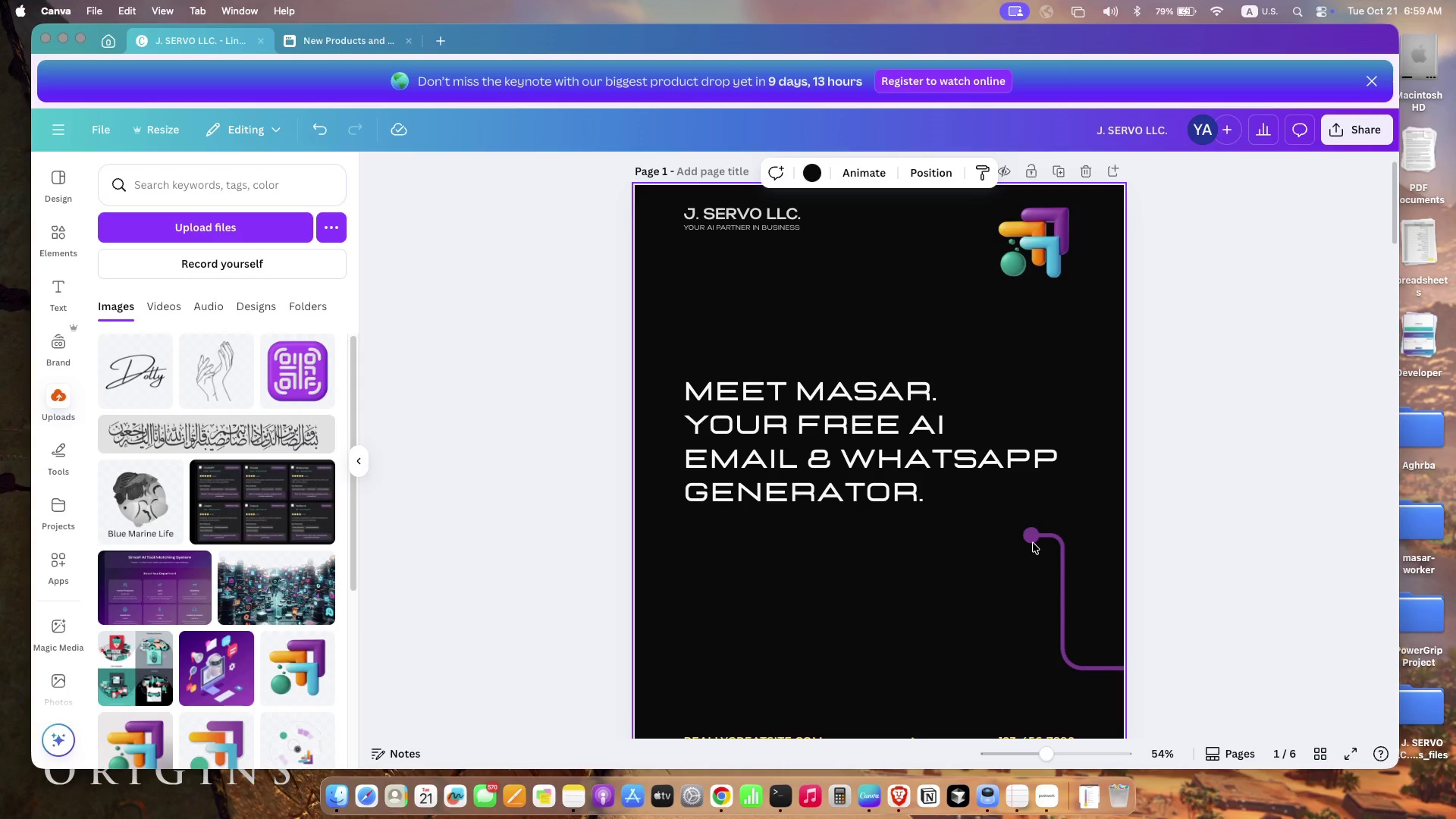 
wait(5.43)
 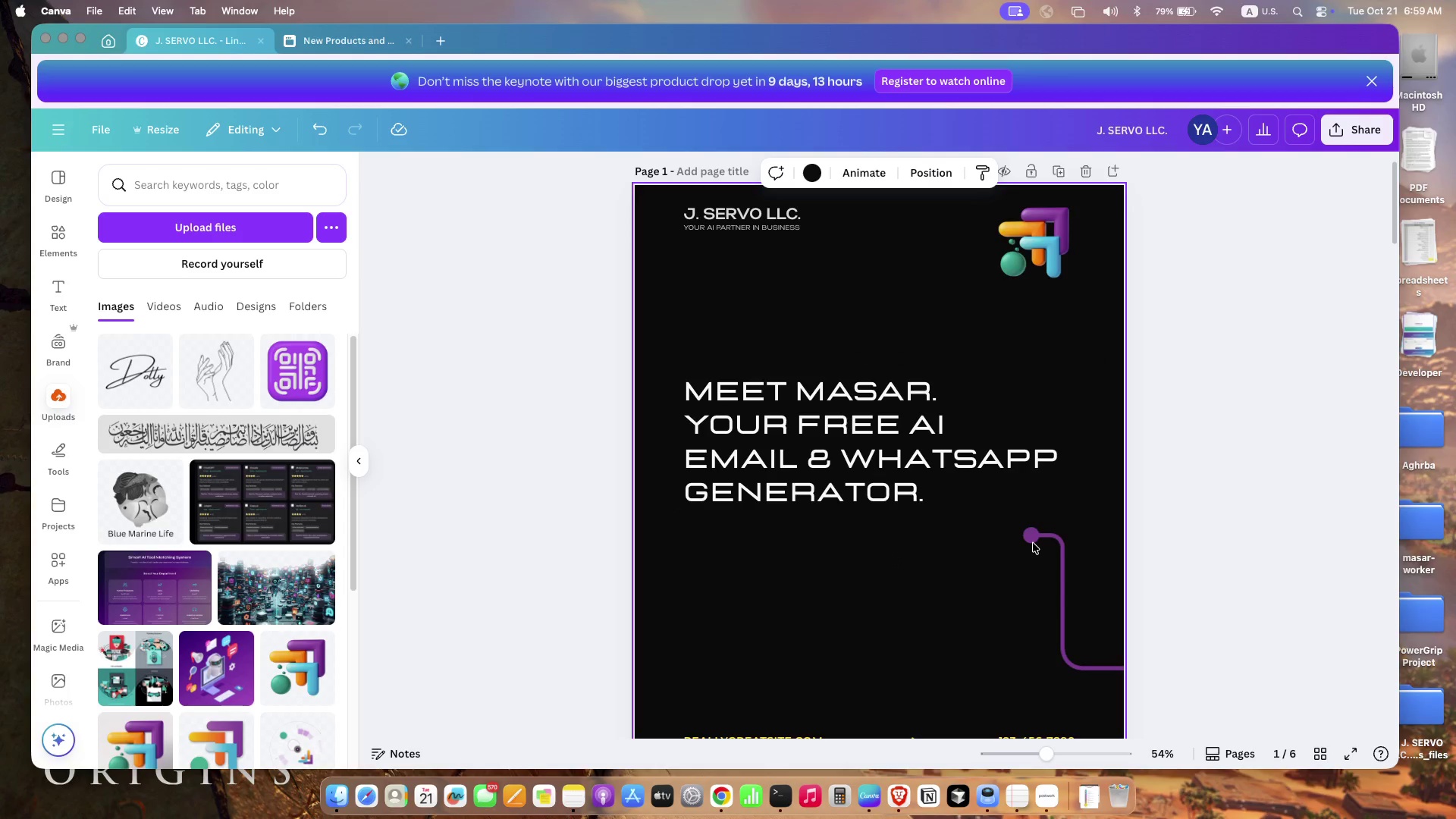 
left_click_drag(start_coordinate=[804, 451], to_coordinate=[805, 436])
 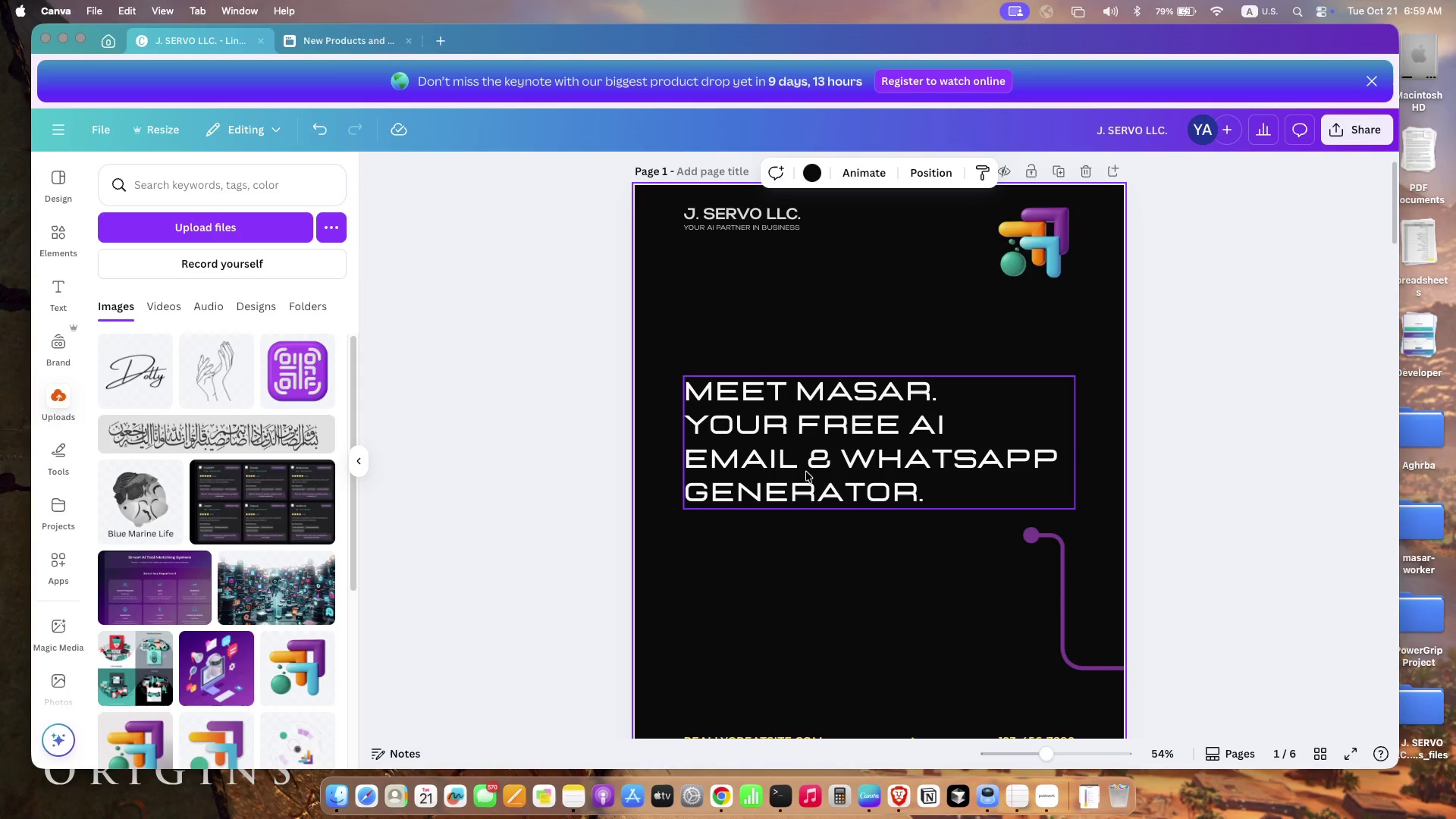 
left_click_drag(start_coordinate=[806, 428], to_coordinate=[803, 421])
 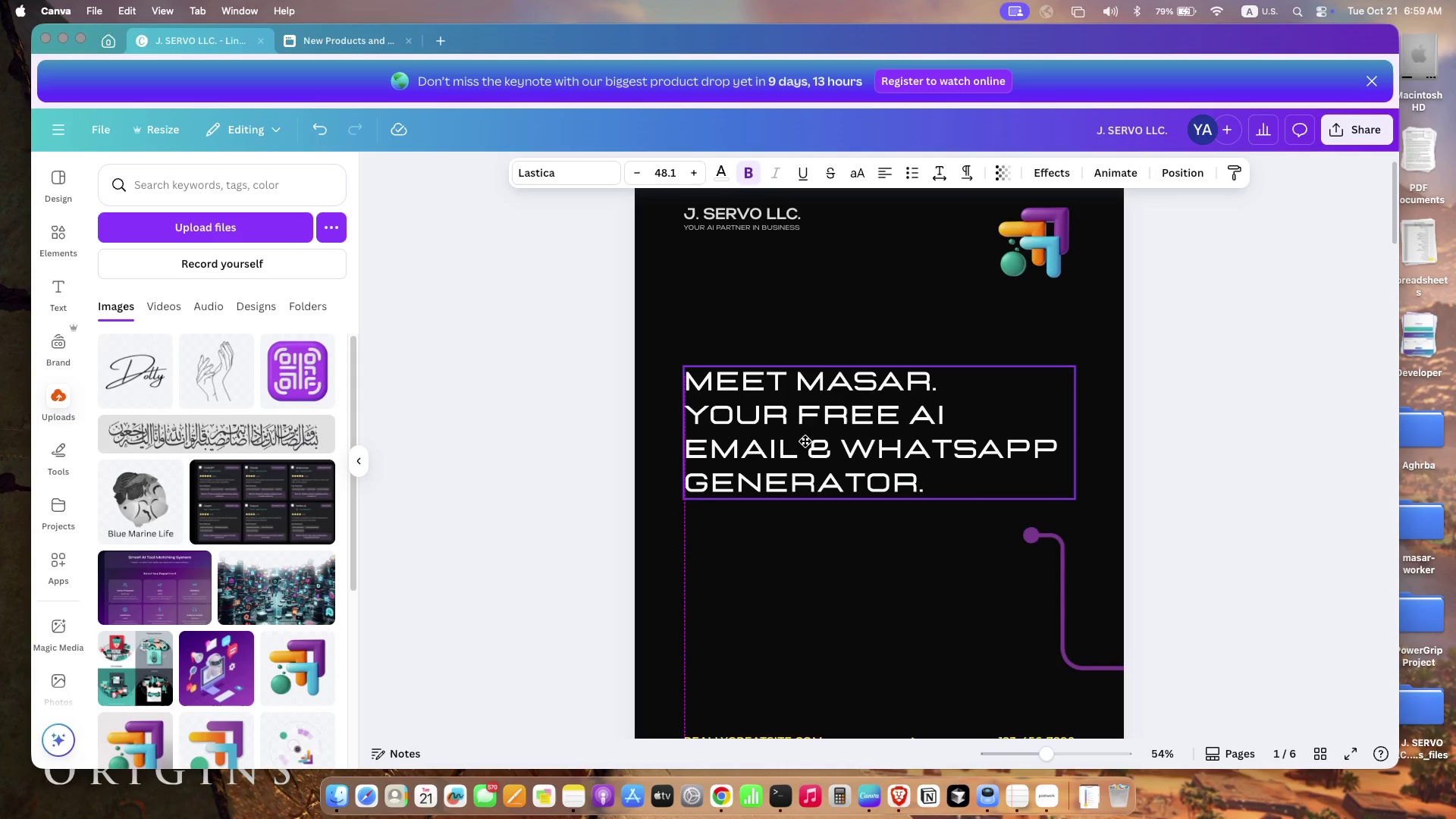 
left_click_drag(start_coordinate=[803, 419], to_coordinate=[801, 414])
 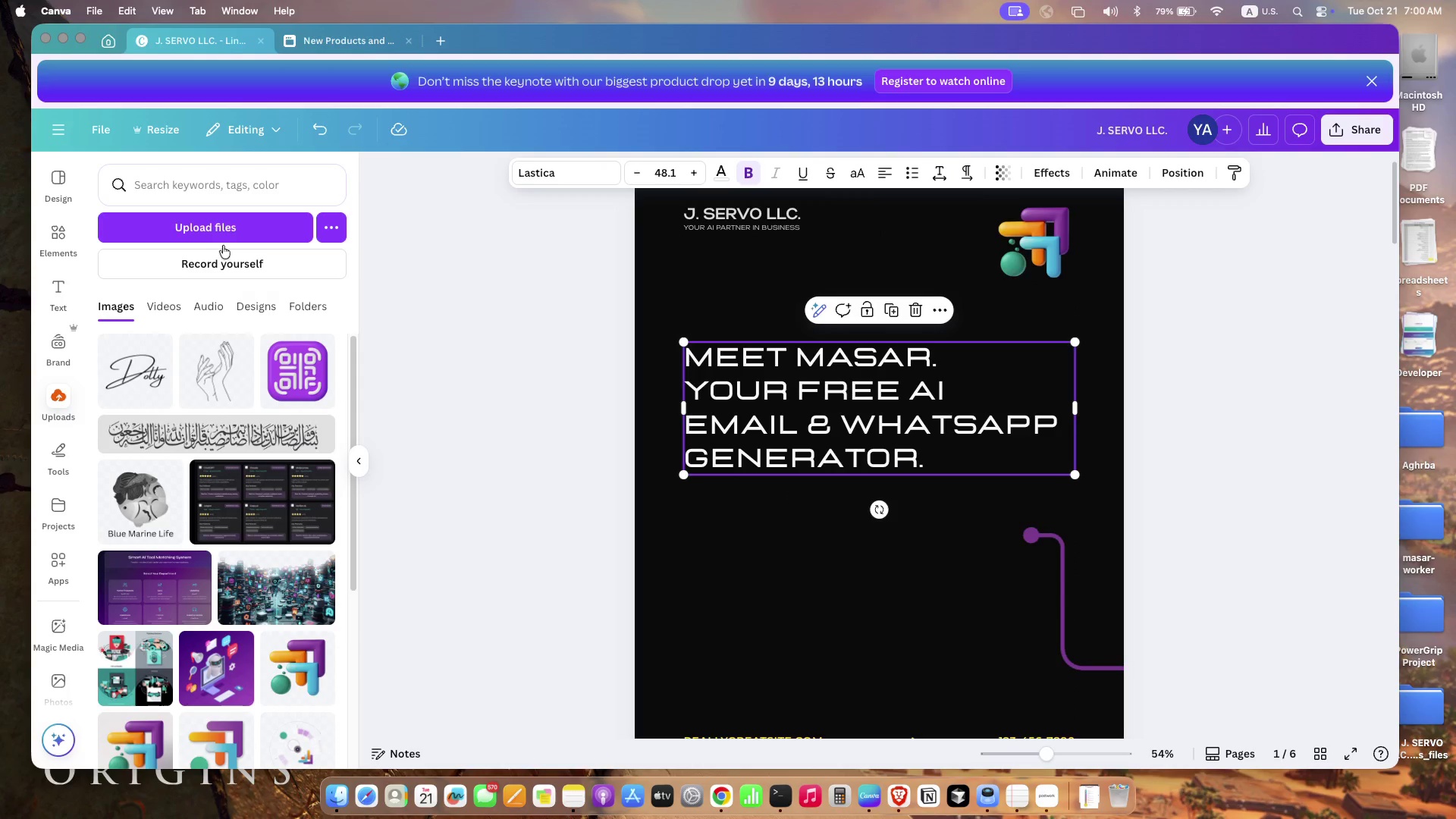 
wait(5.12)
 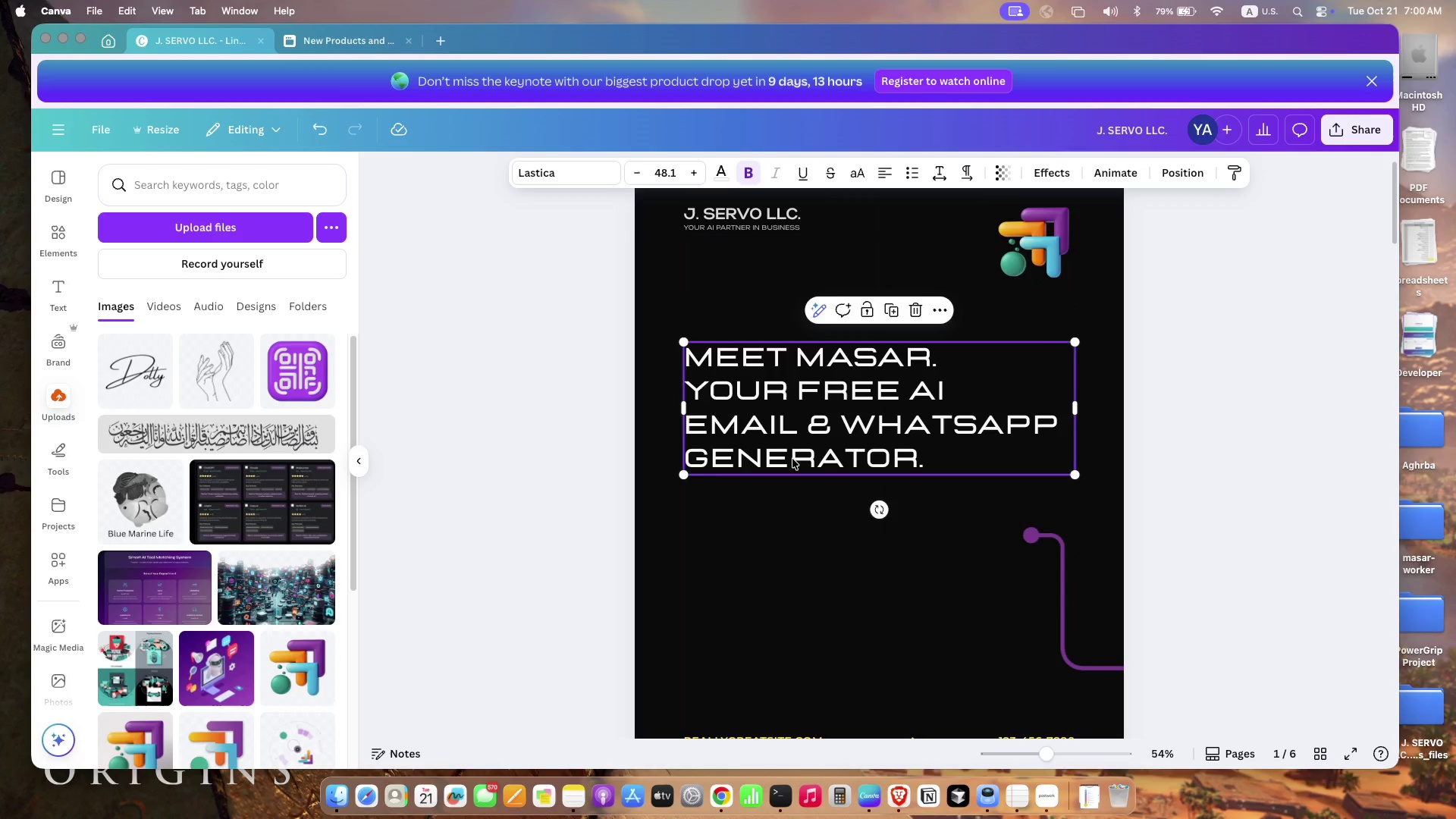 
left_click([46, 306])
 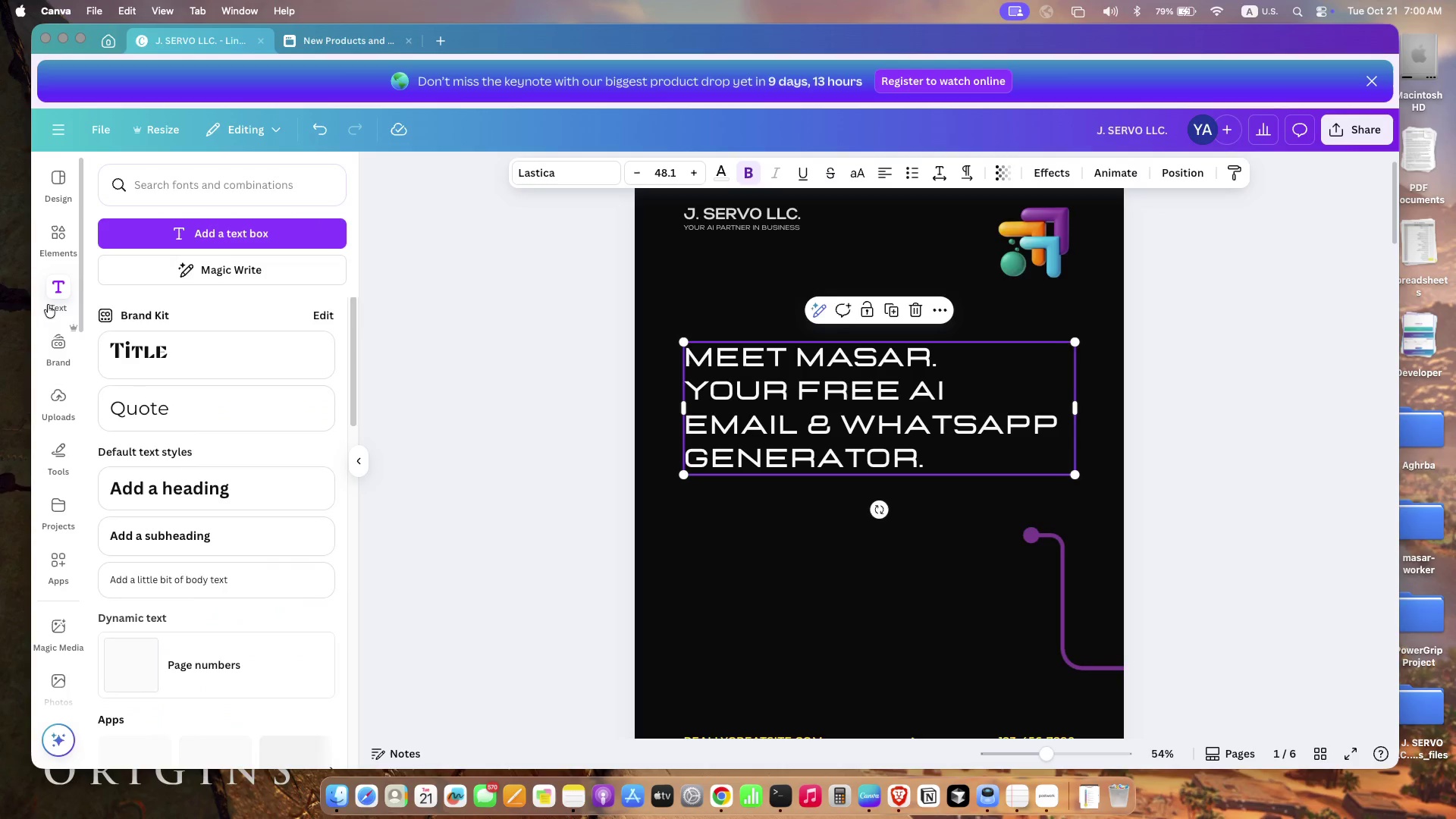 
scroll: coordinate [184, 392], scroll_direction: up, amount: 7.0
 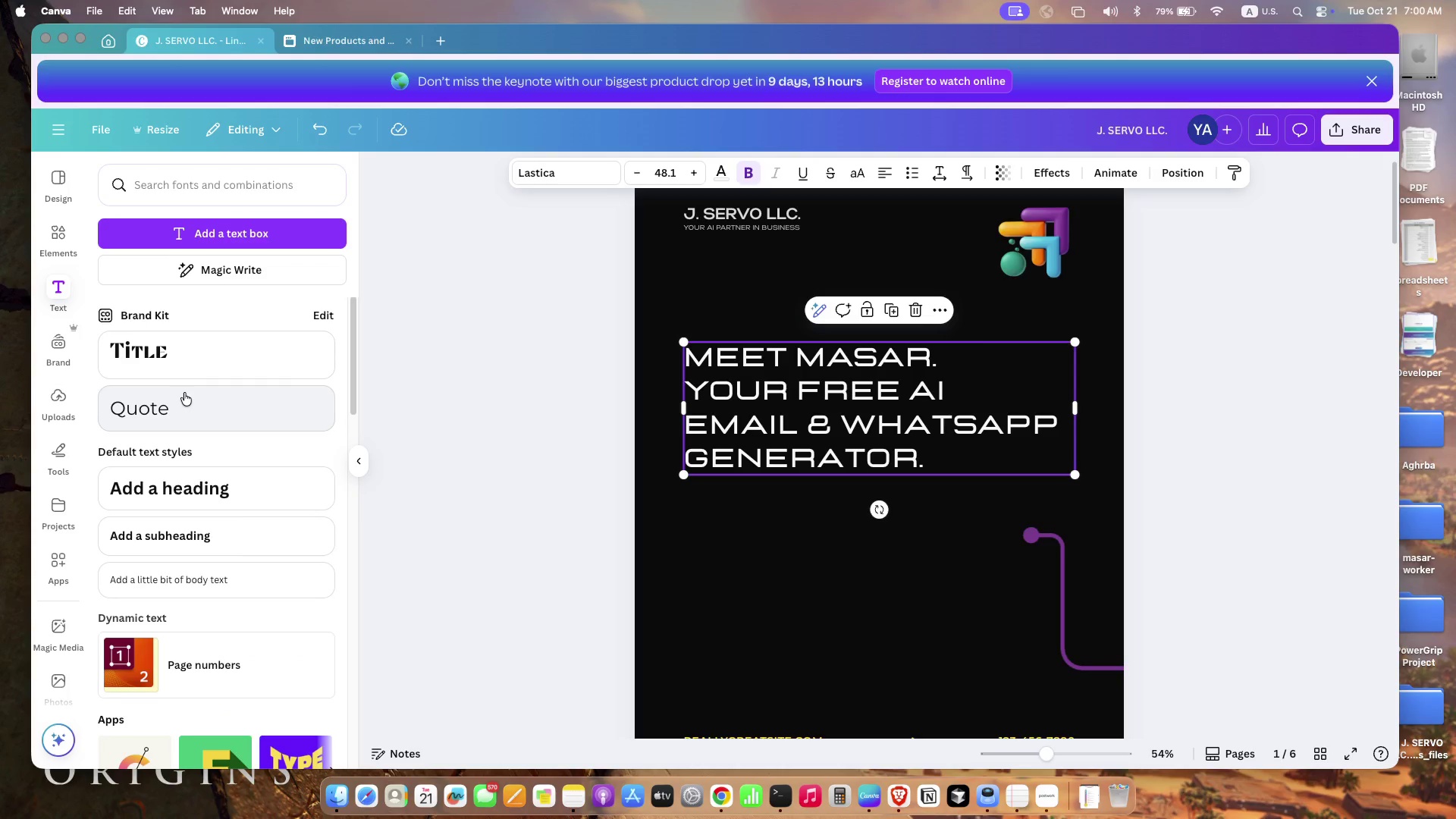 
left_click_drag(start_coordinate=[353, 389], to_coordinate=[354, 409])
 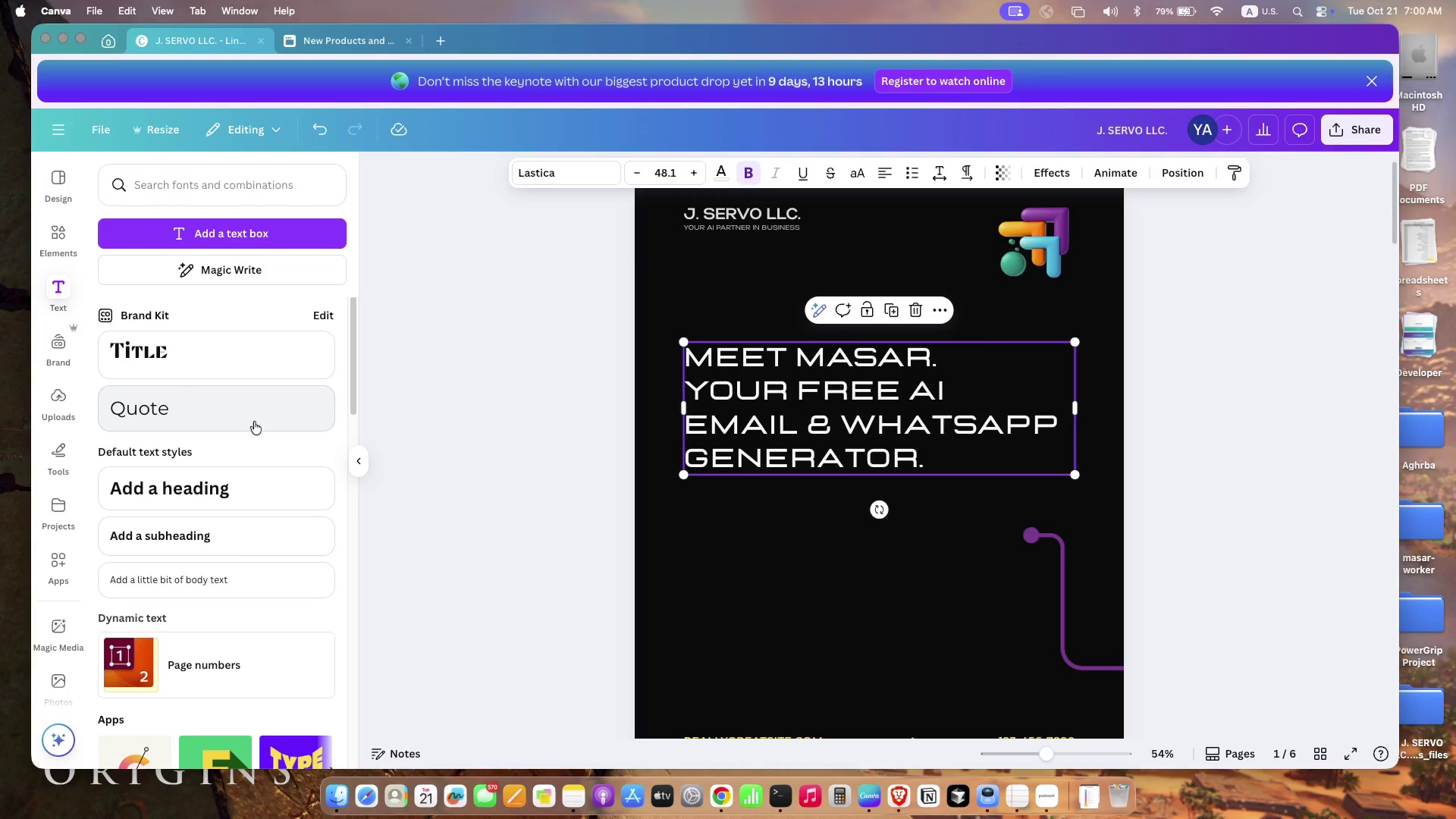 
scroll: coordinate [227, 499], scroll_direction: down, amount: 45.0
 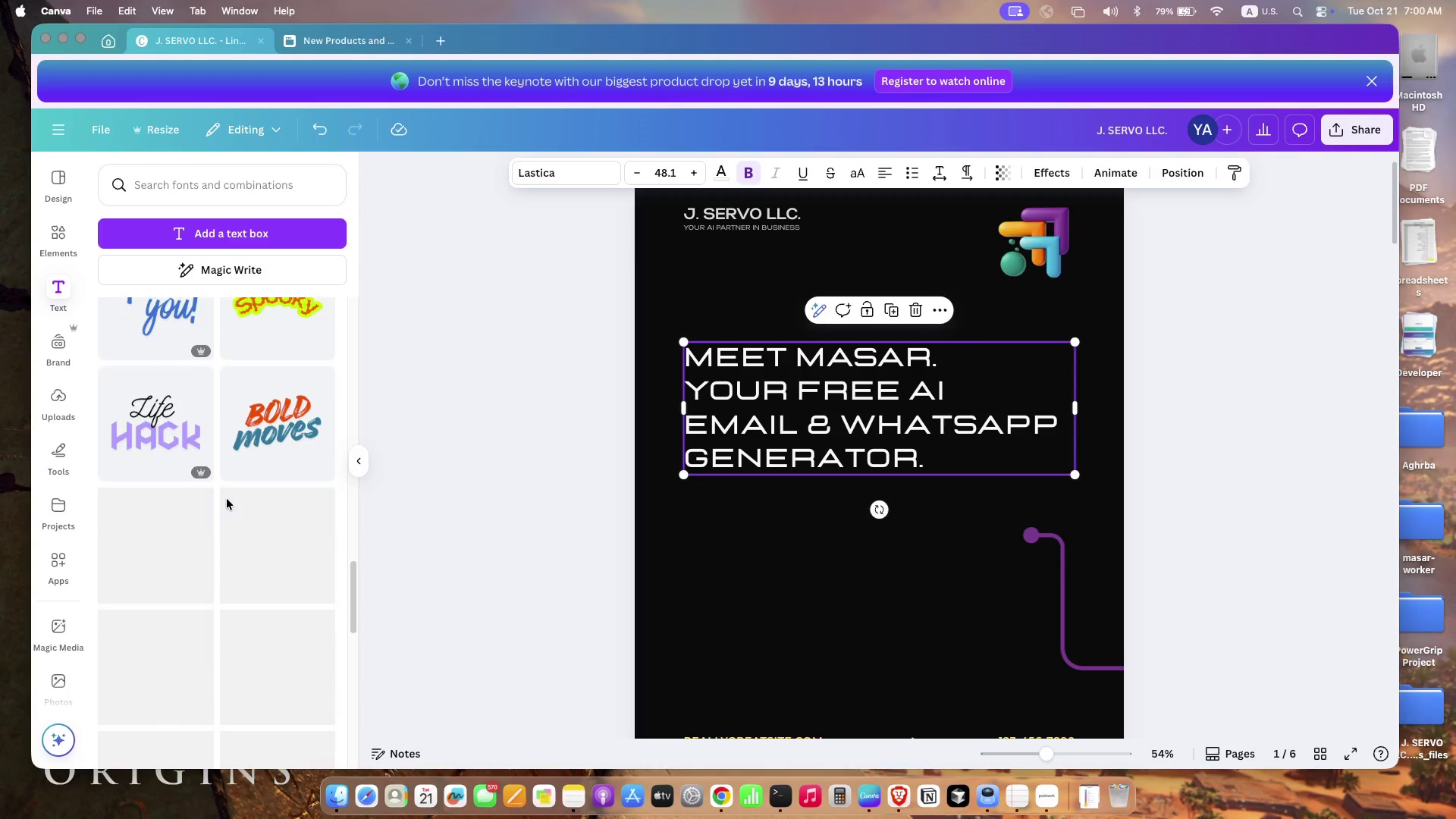 
scroll: coordinate [227, 499], scroll_direction: up, amount: 2.0
 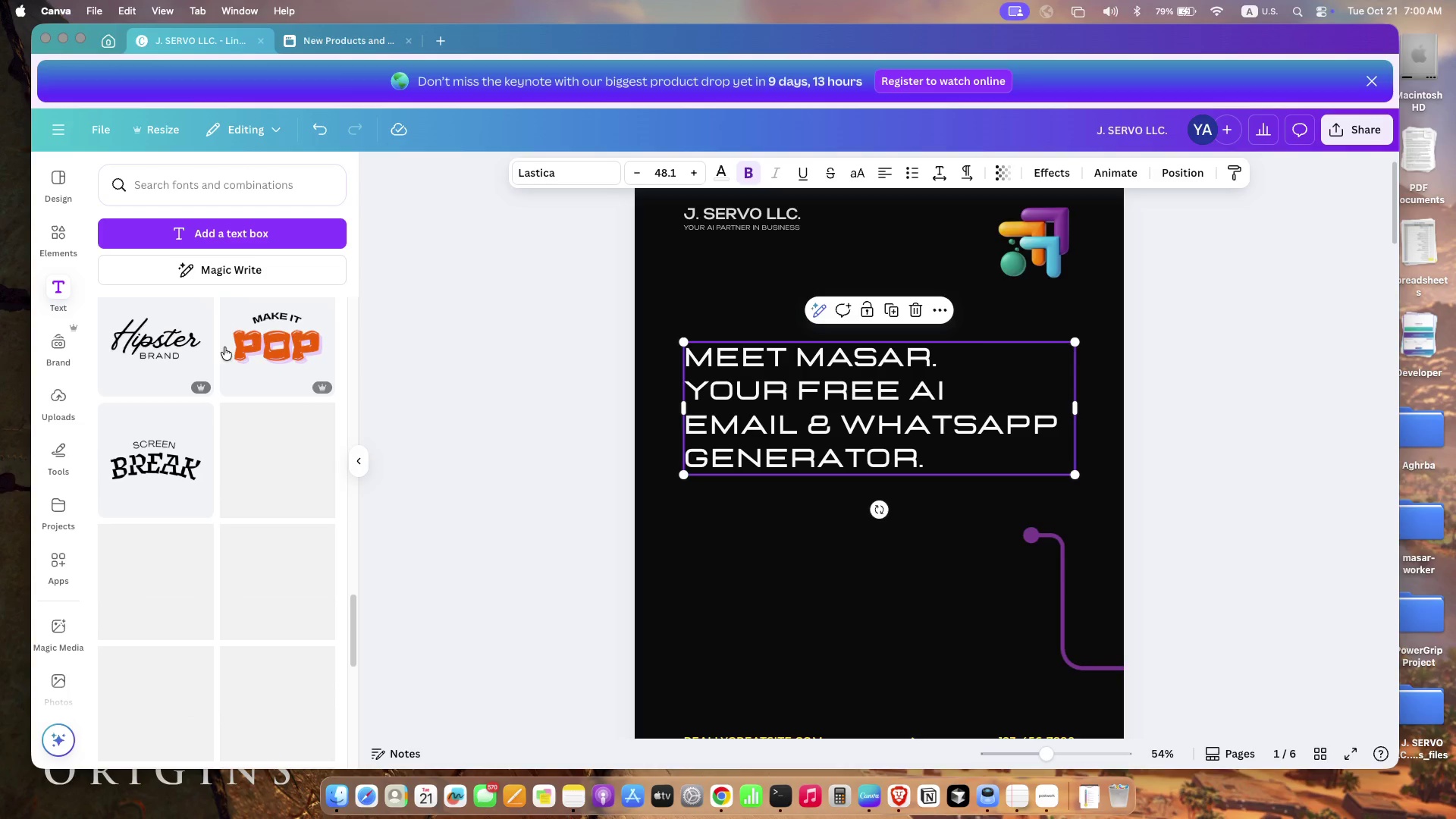 
left_click([203, 174])
 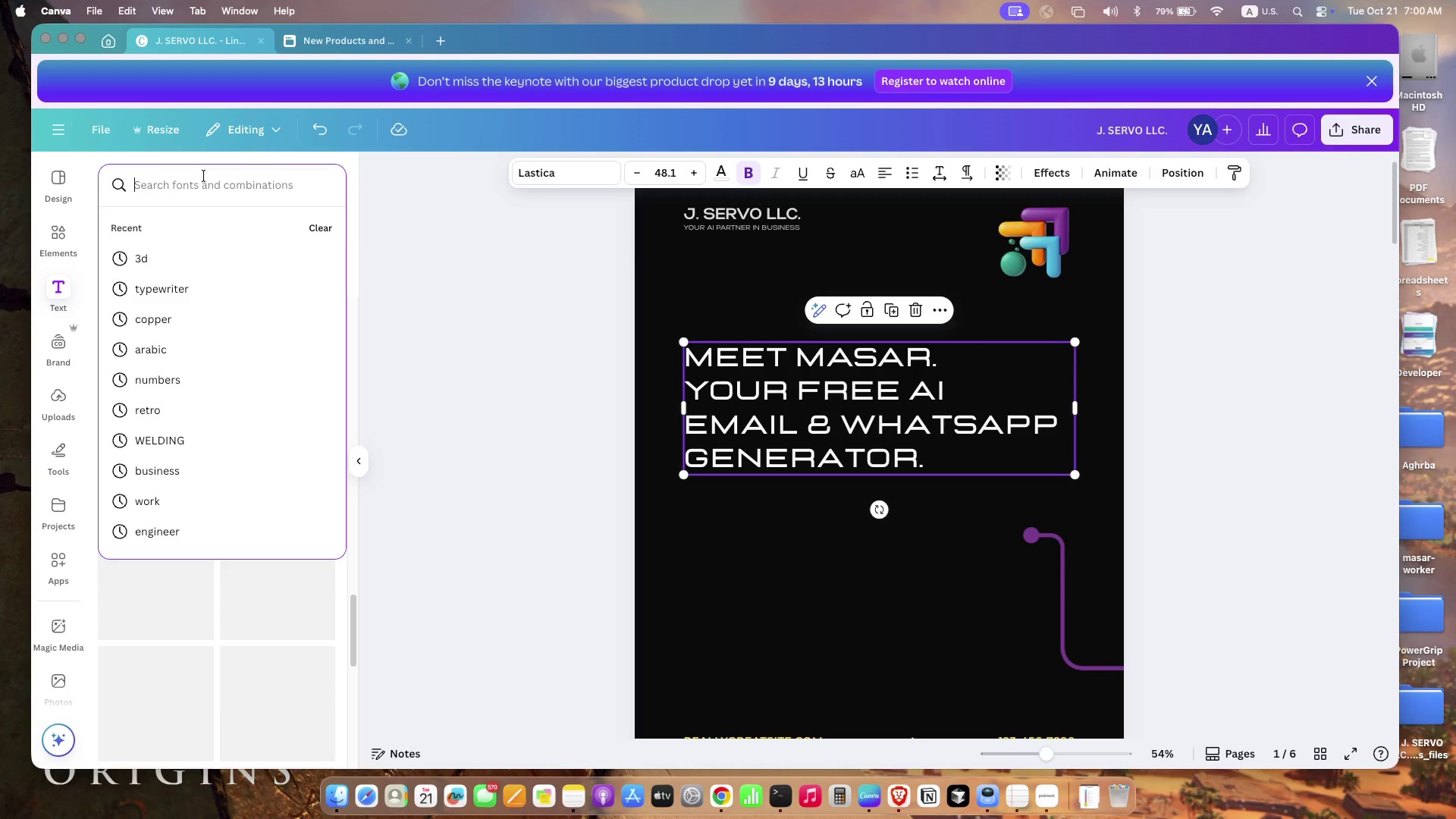 
type(arabic)
 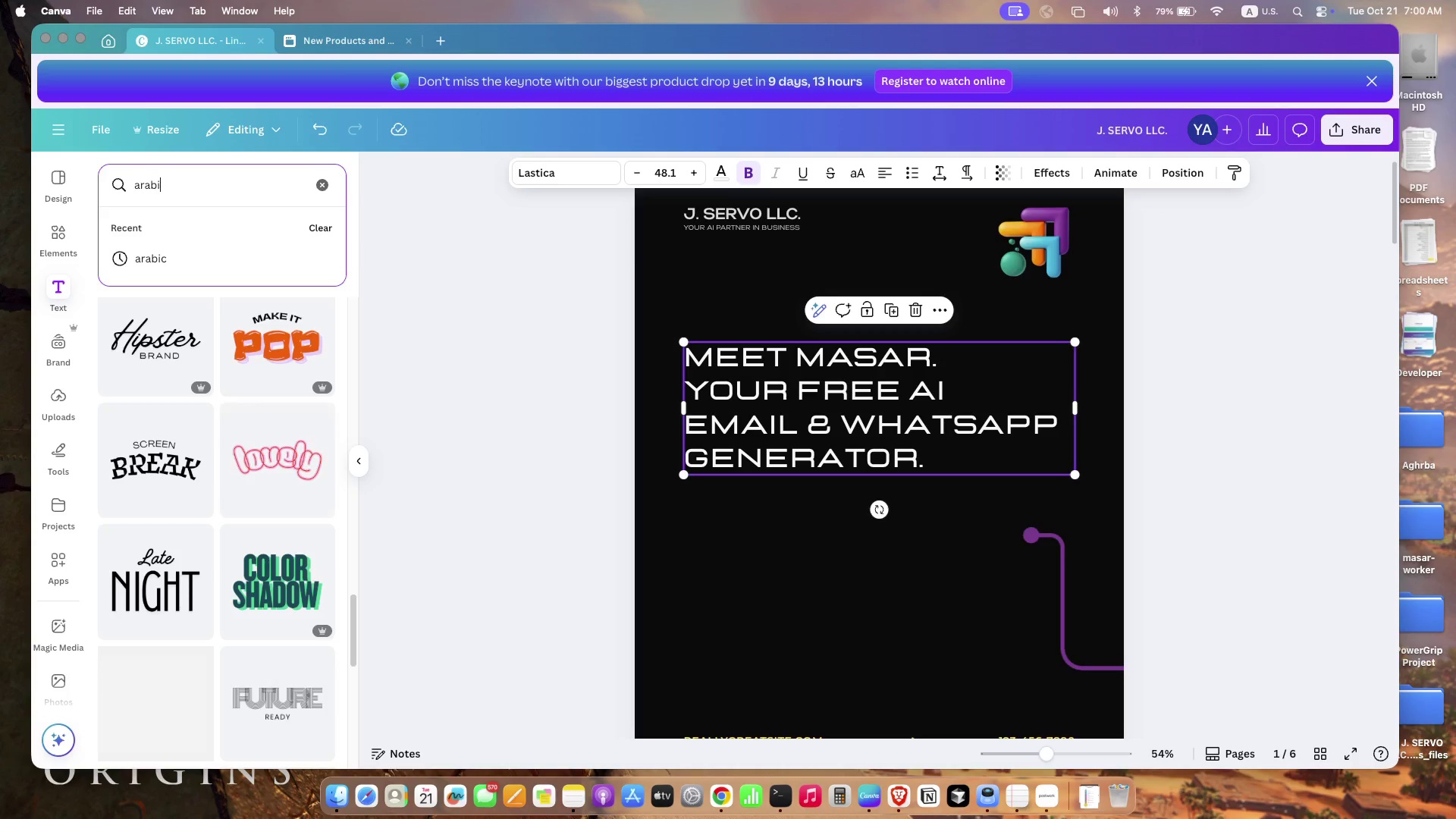 
key(Enter)
 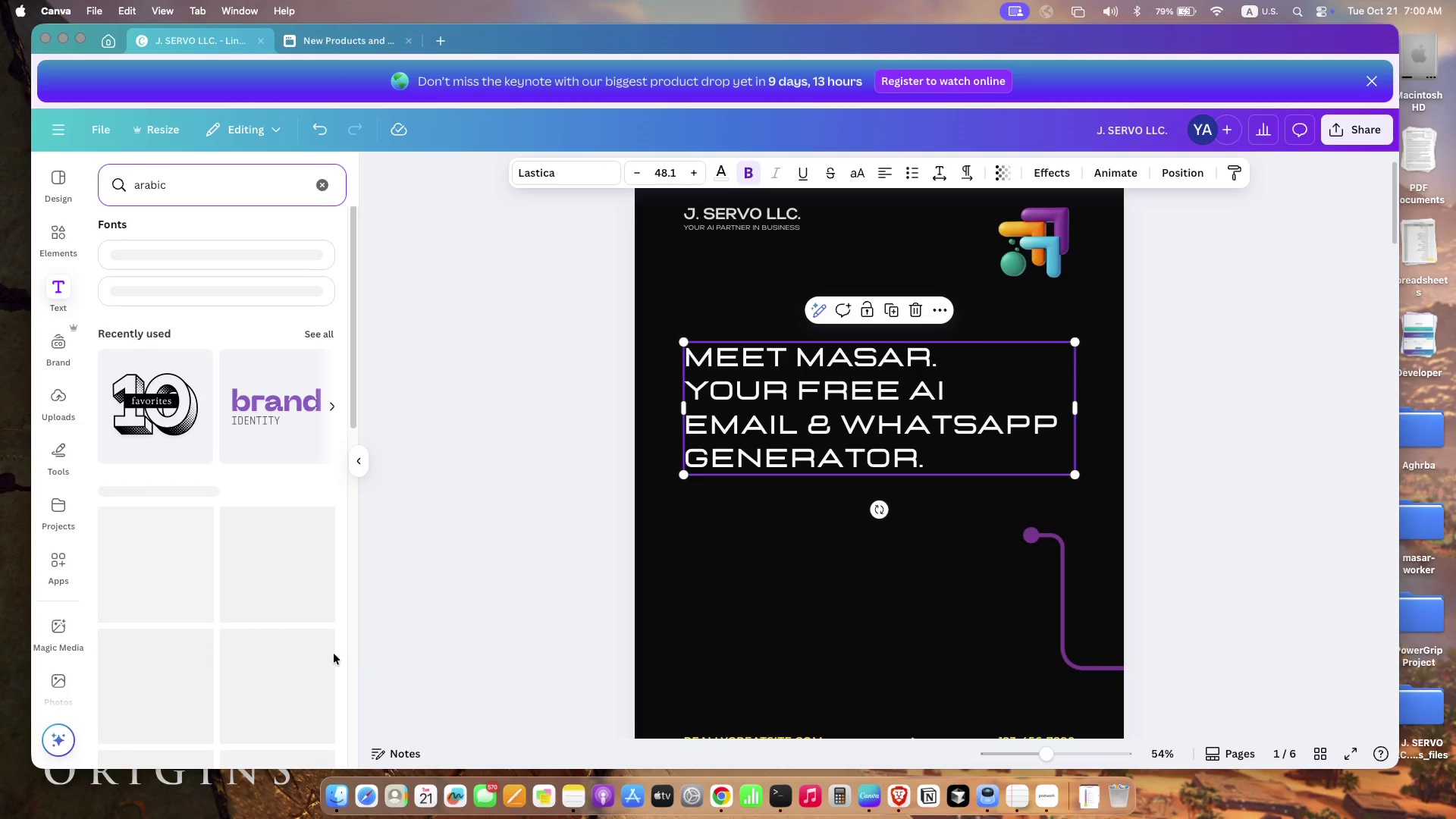 
scroll: coordinate [233, 542], scroll_direction: down, amount: 1.0
 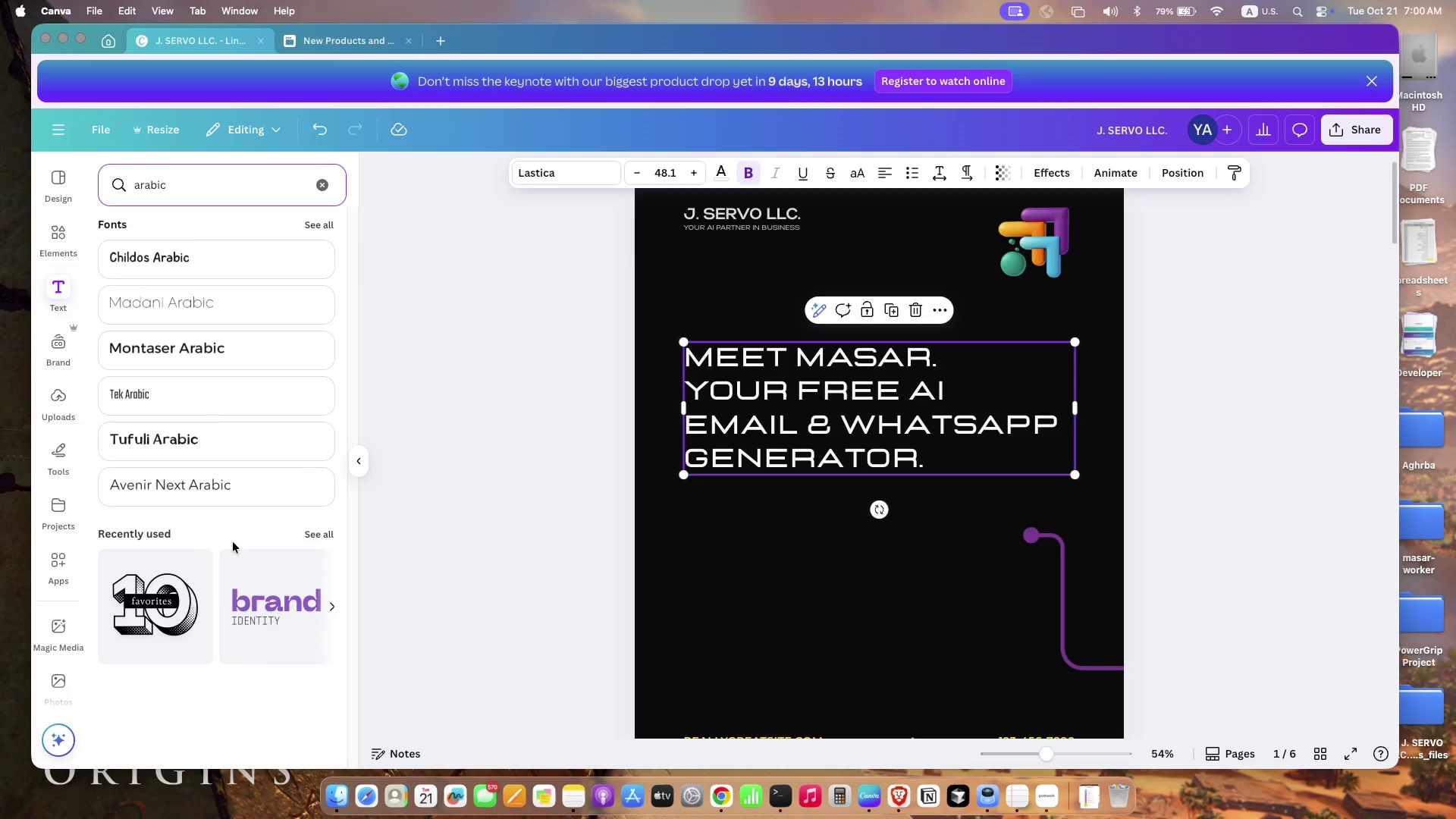 
left_click([233, 533])
 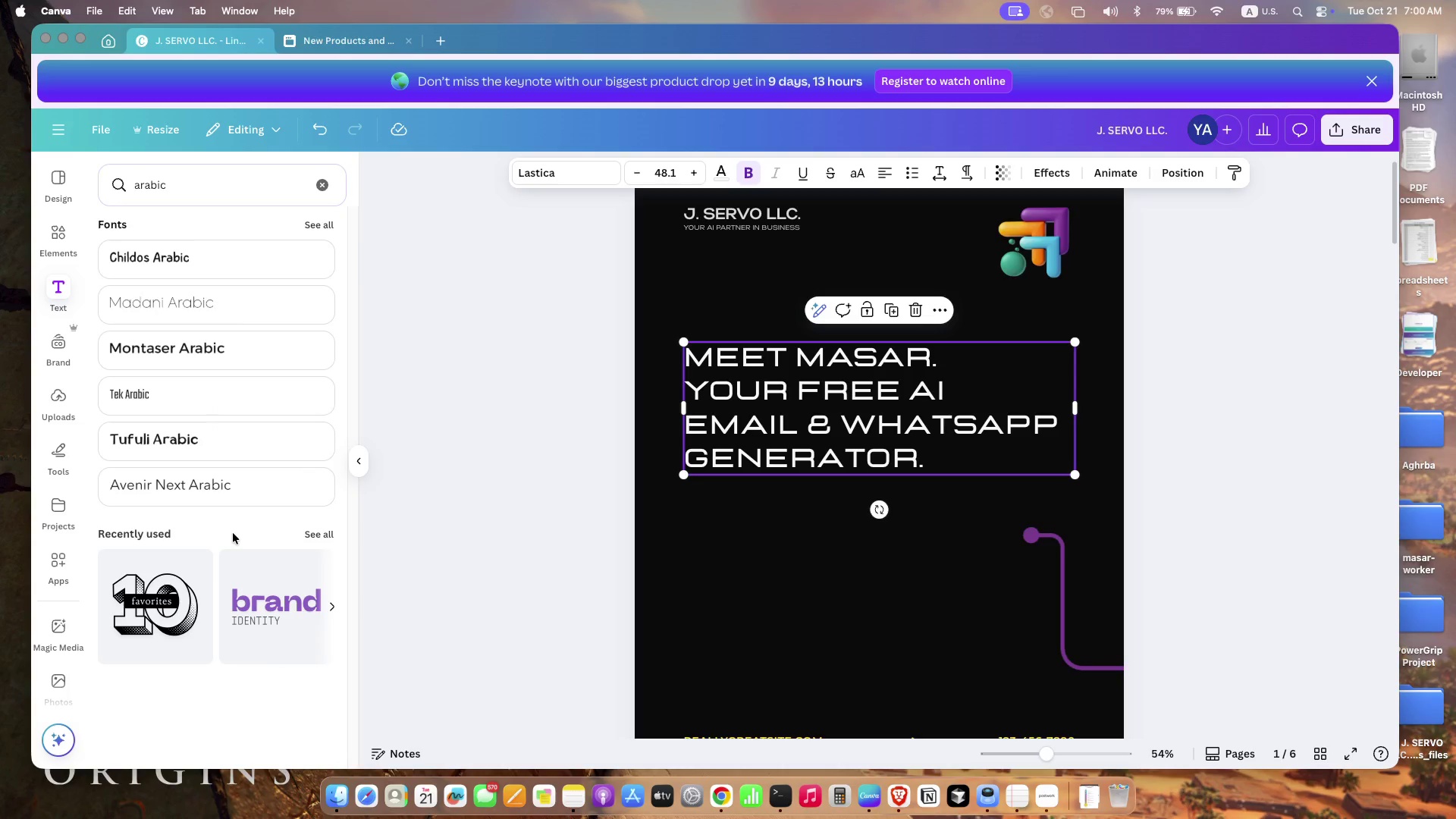 
scroll: coordinate [233, 533], scroll_direction: up, amount: 24.0
 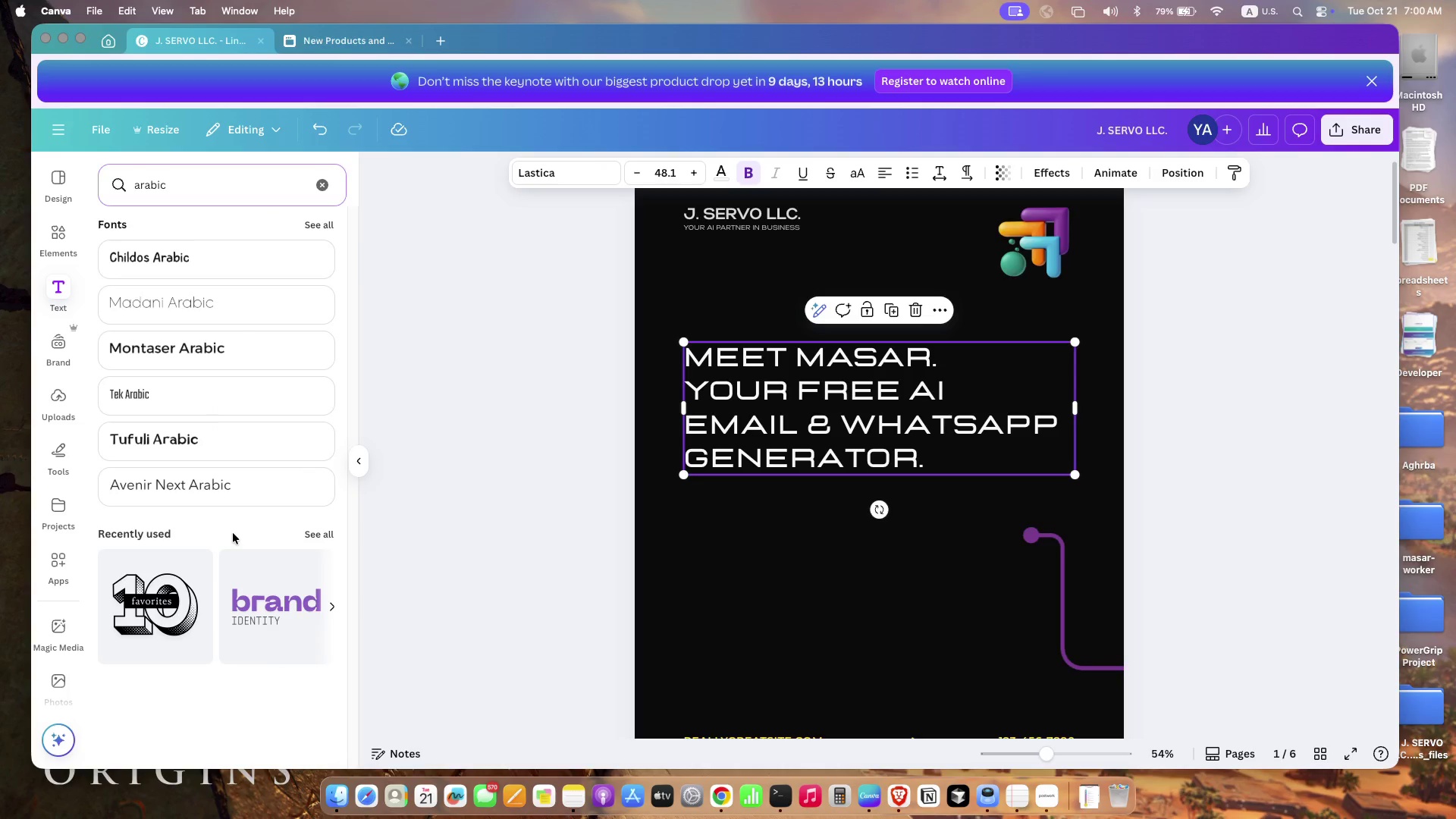 
scroll: coordinate [221, 647], scroll_direction: down, amount: 53.0
 